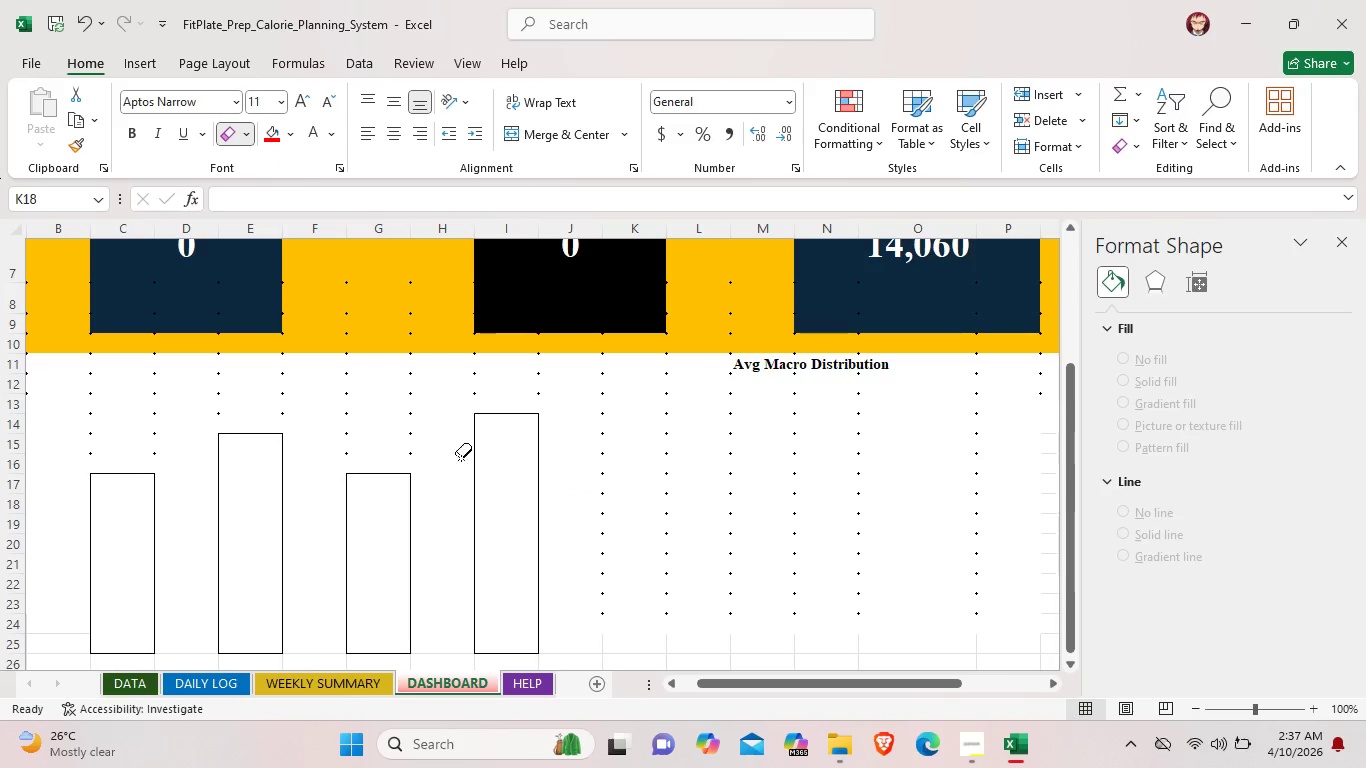 
left_click([473, 456])
 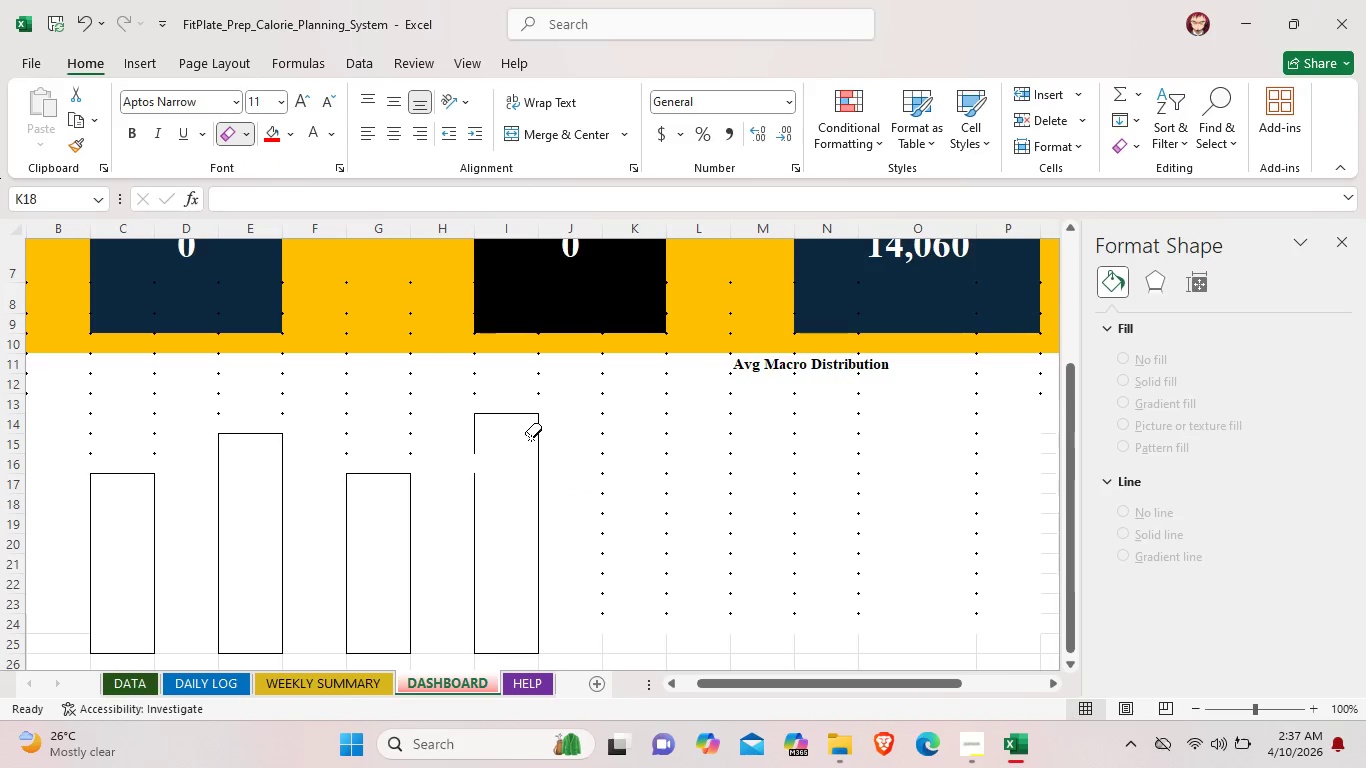 
left_click_drag(start_coordinate=[531, 438], to_coordinate=[443, 642])
 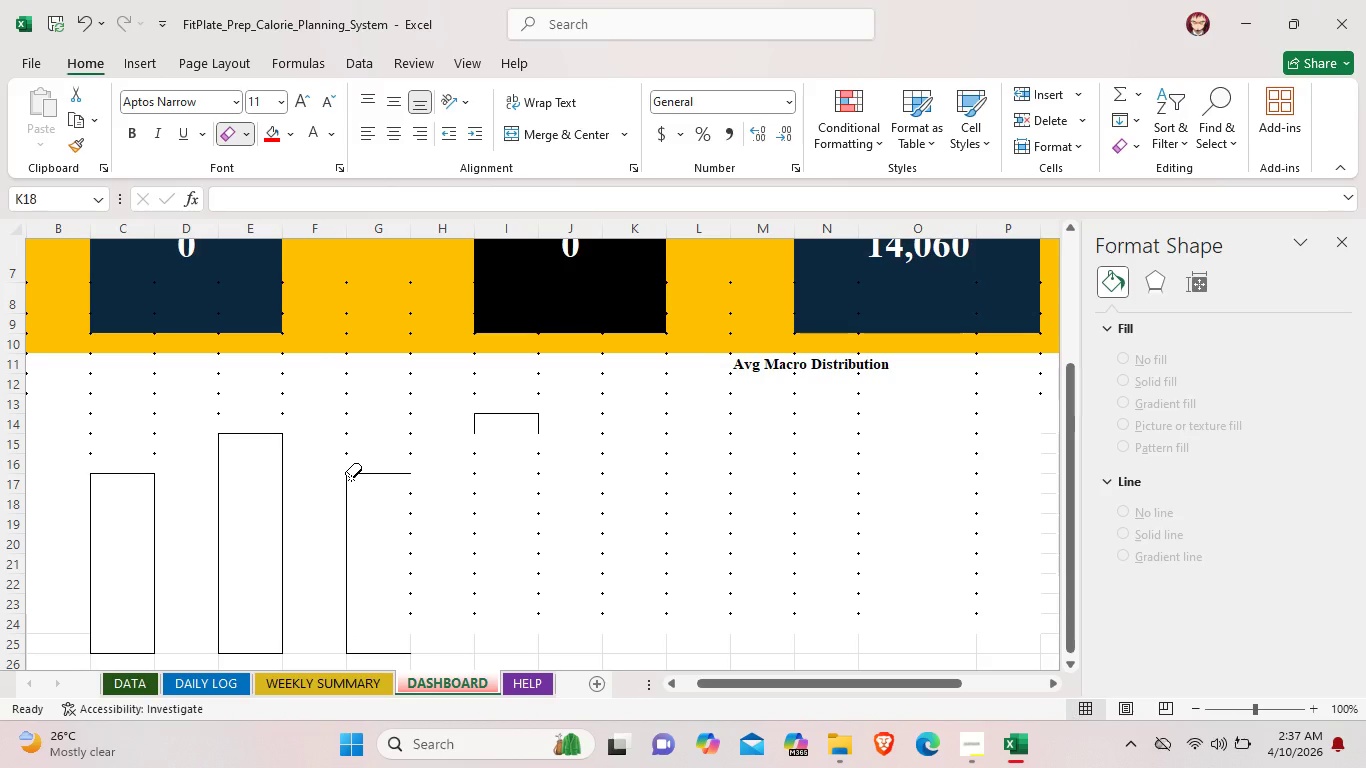 
left_click([351, 478])
 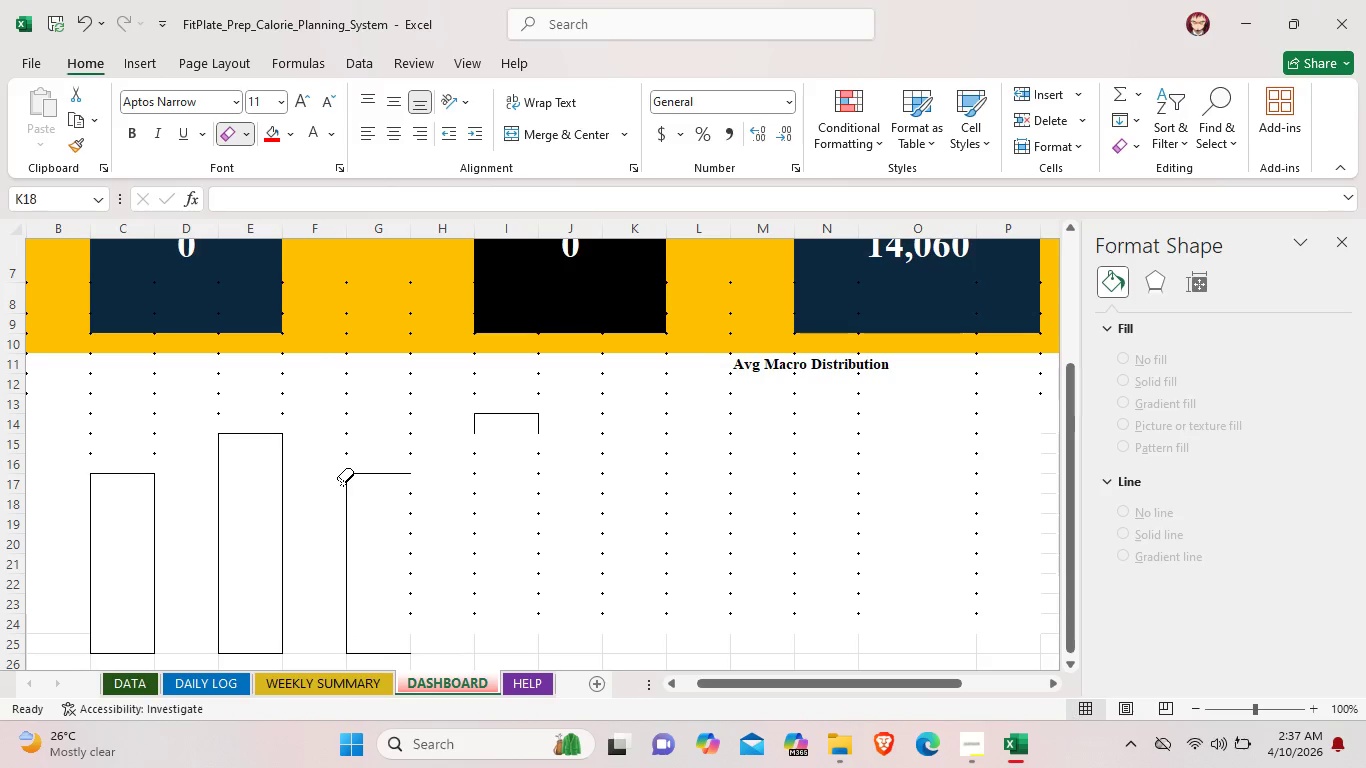 
left_click_drag(start_coordinate=[343, 483], to_coordinate=[351, 625])
 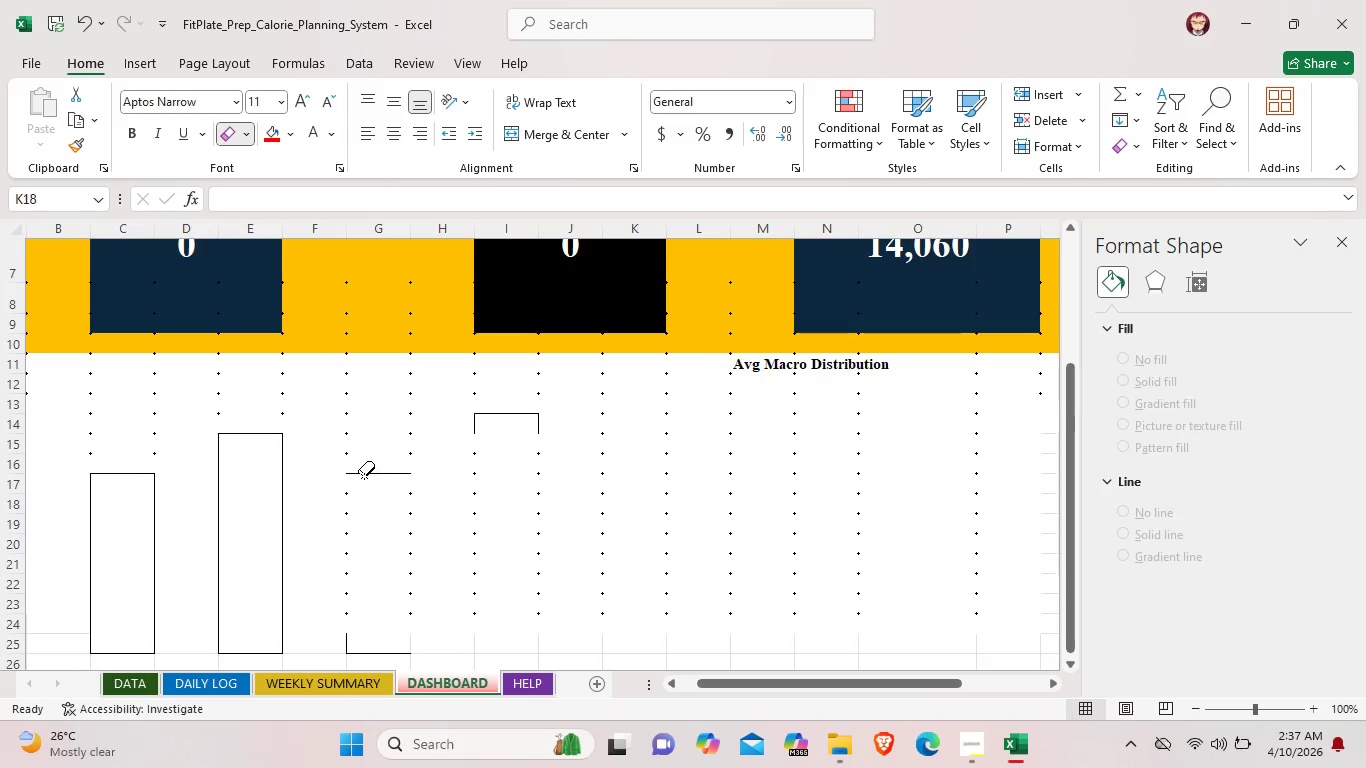 
left_click_drag(start_coordinate=[364, 476], to_coordinate=[412, 476])
 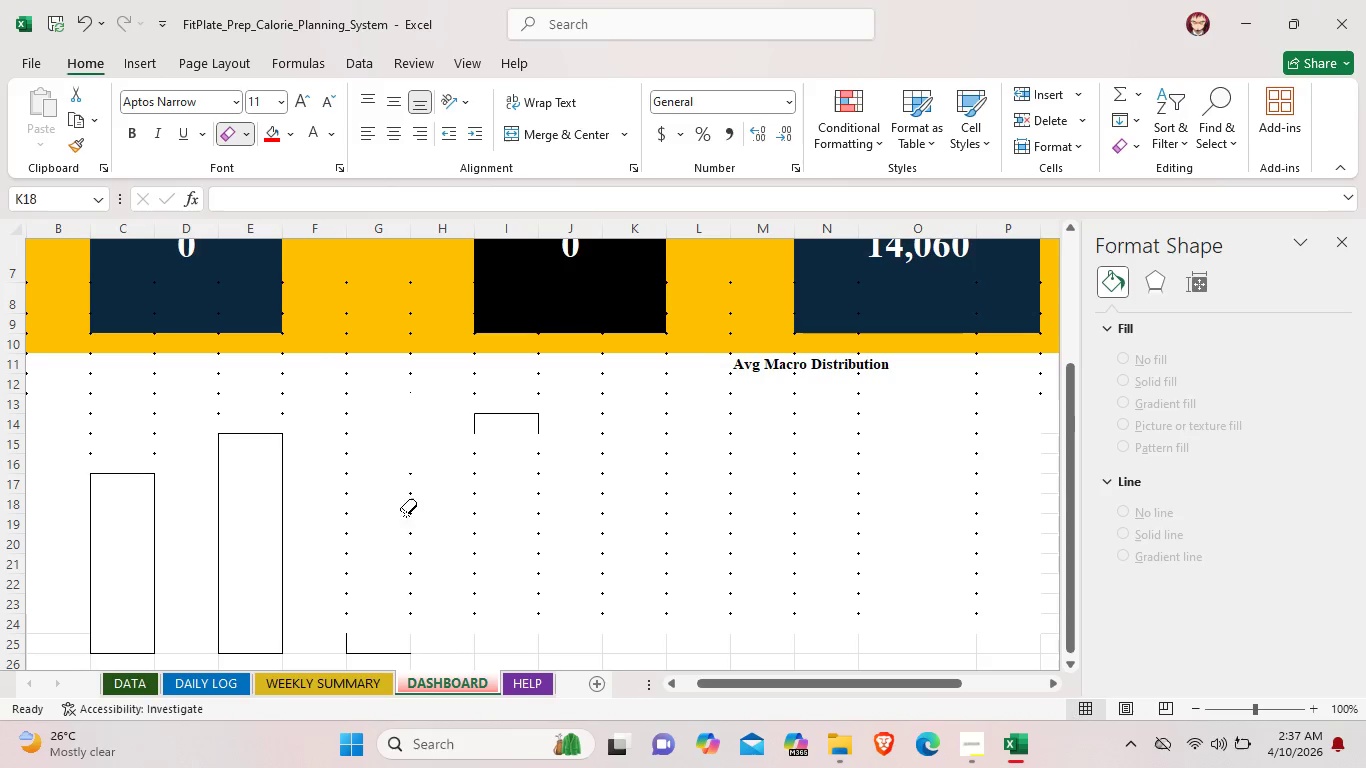 
left_click_drag(start_coordinate=[423, 391], to_coordinate=[400, 594])
 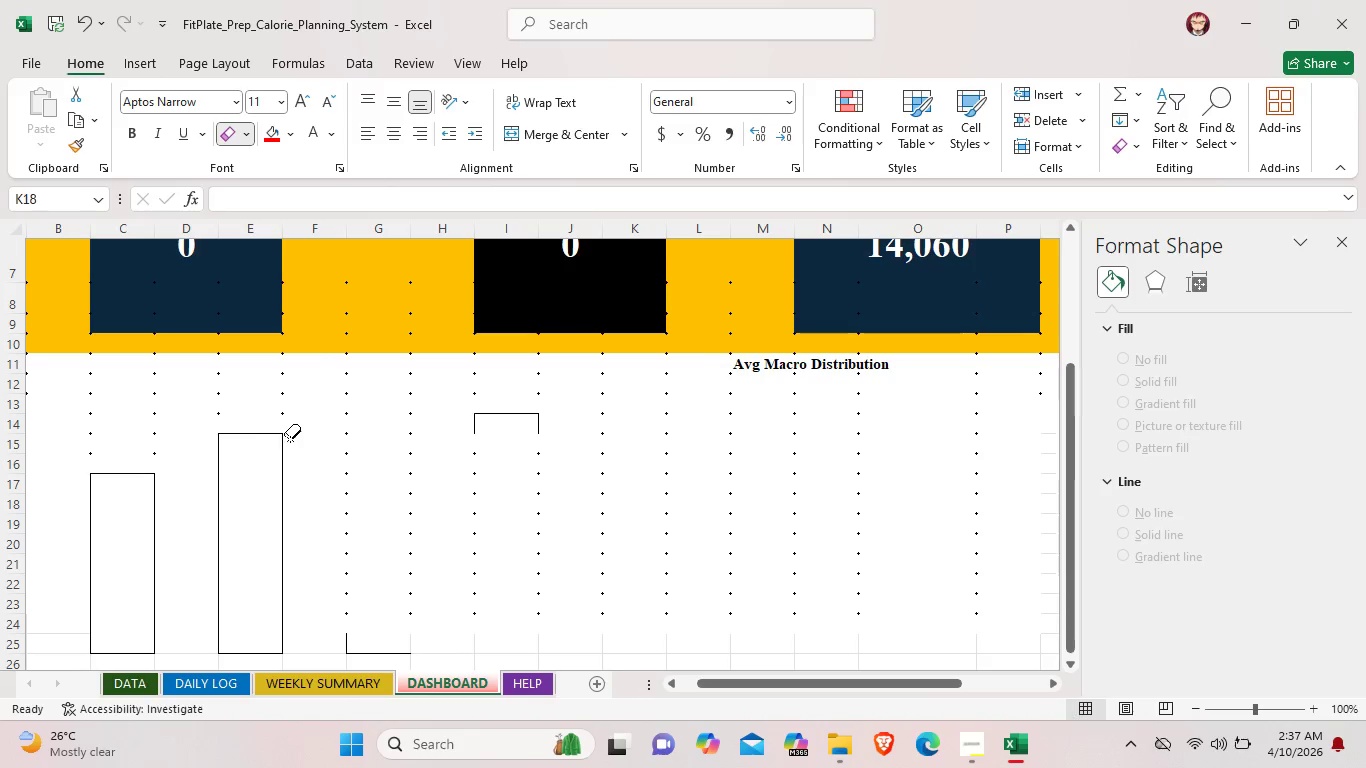 
left_click_drag(start_coordinate=[285, 440], to_coordinate=[272, 660])
 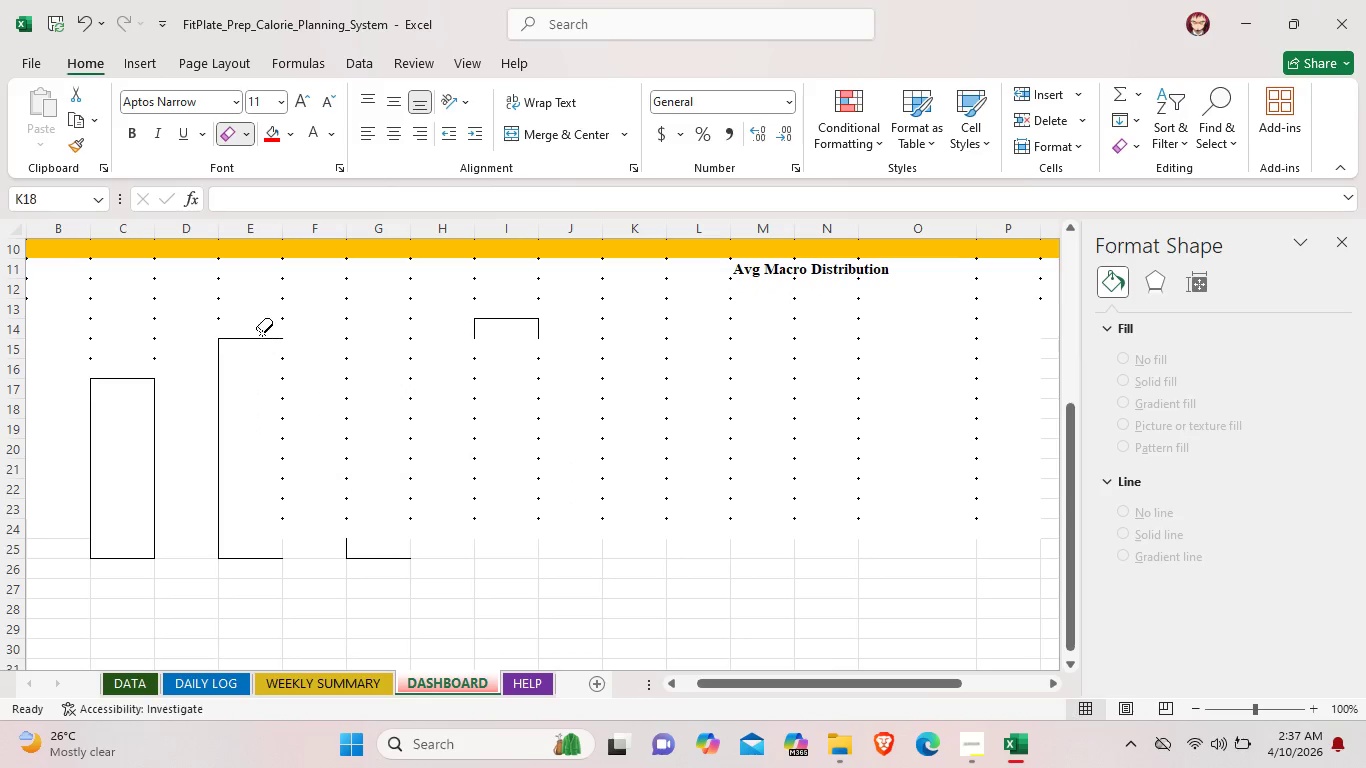 
left_click_drag(start_coordinate=[262, 333], to_coordinate=[92, 497])
 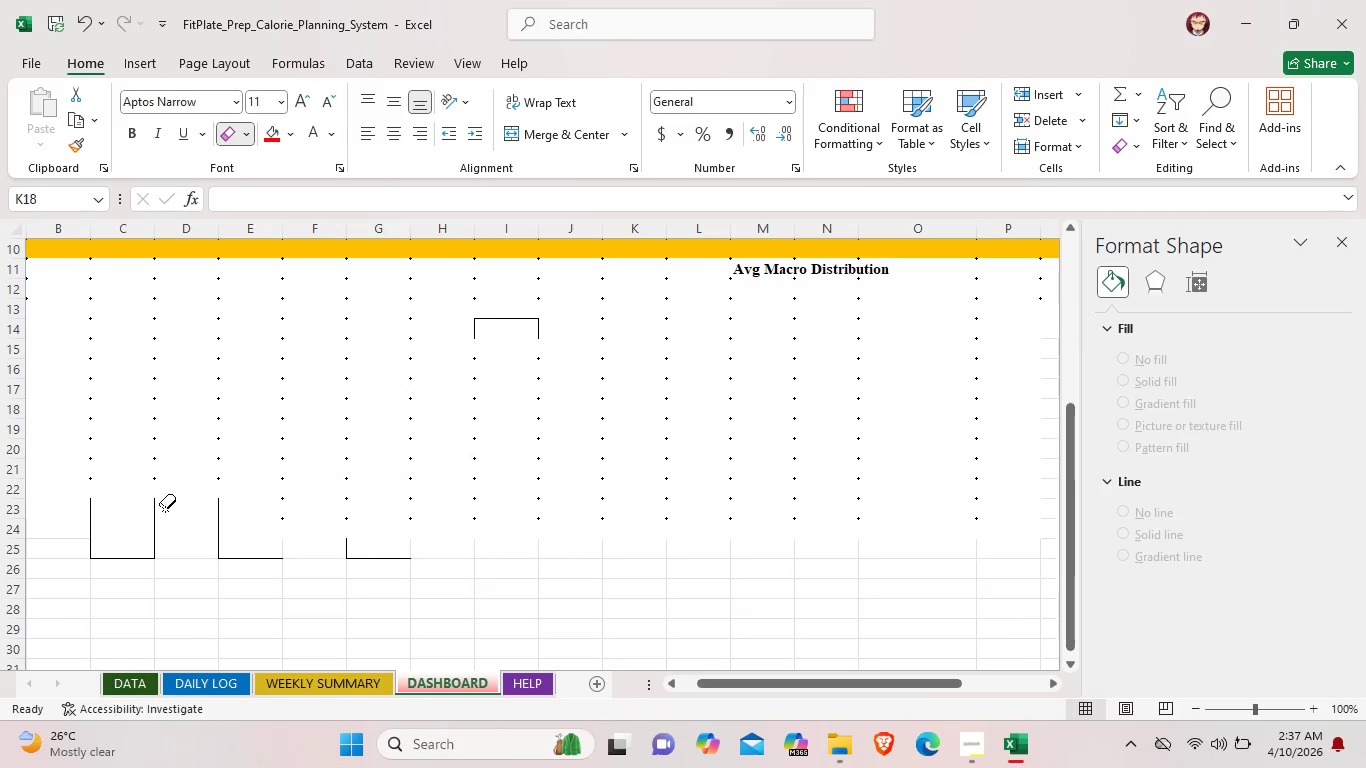 
left_click([151, 516])
 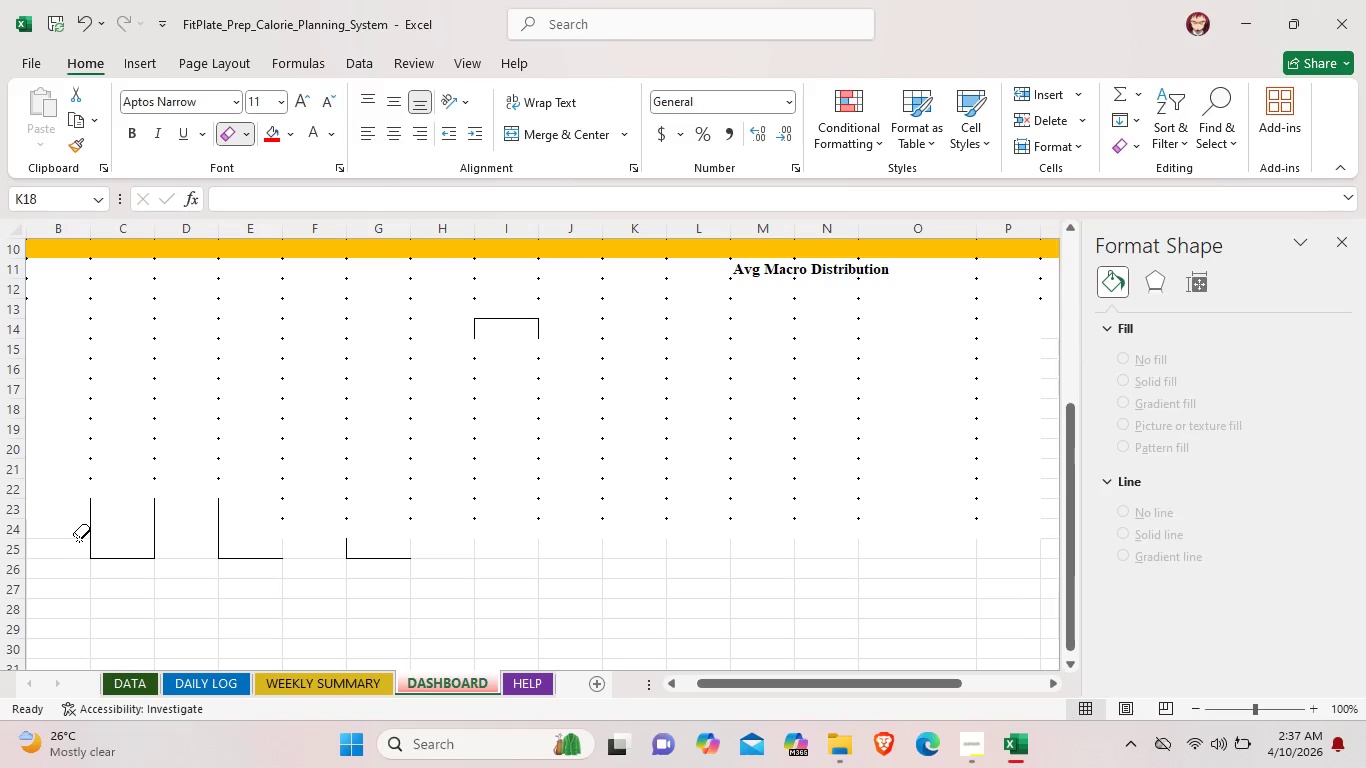 
left_click([79, 539])
 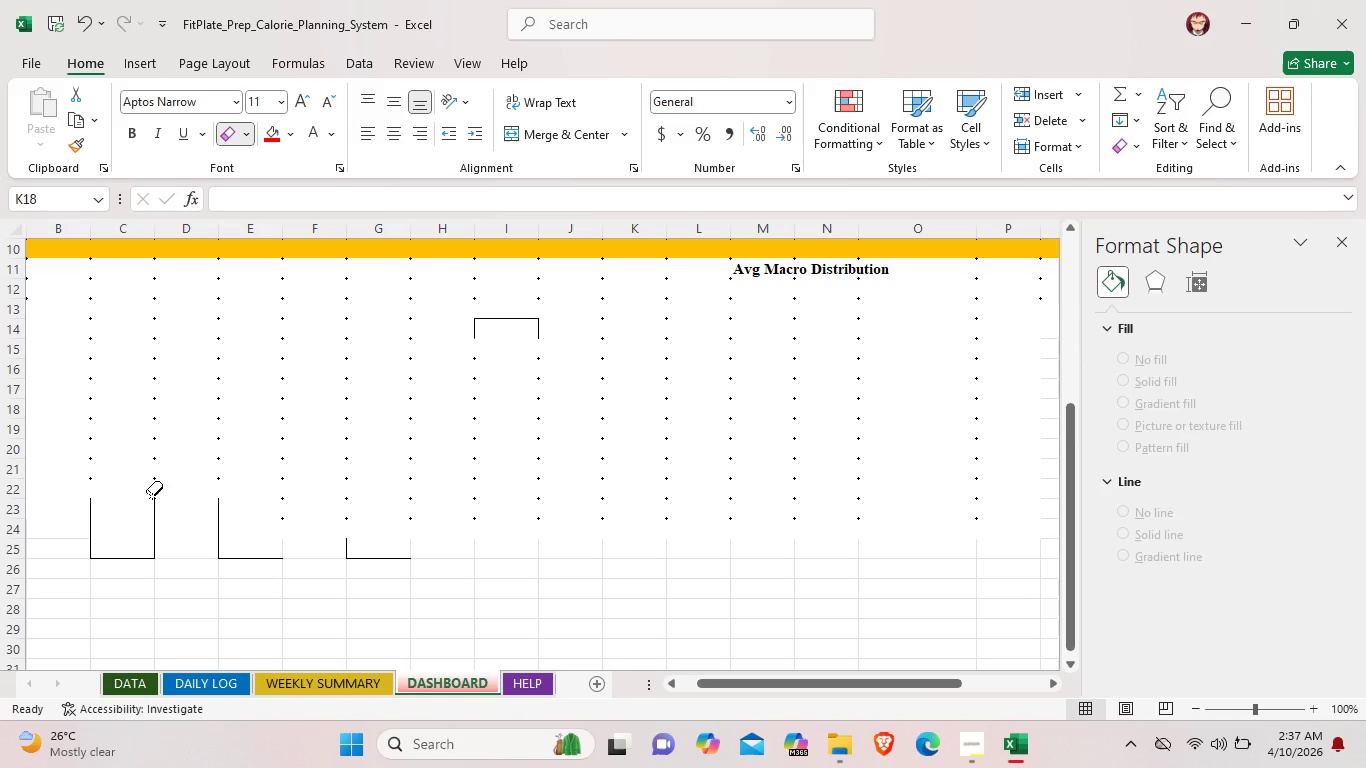 
left_click_drag(start_coordinate=[151, 494], to_coordinate=[95, 535])
 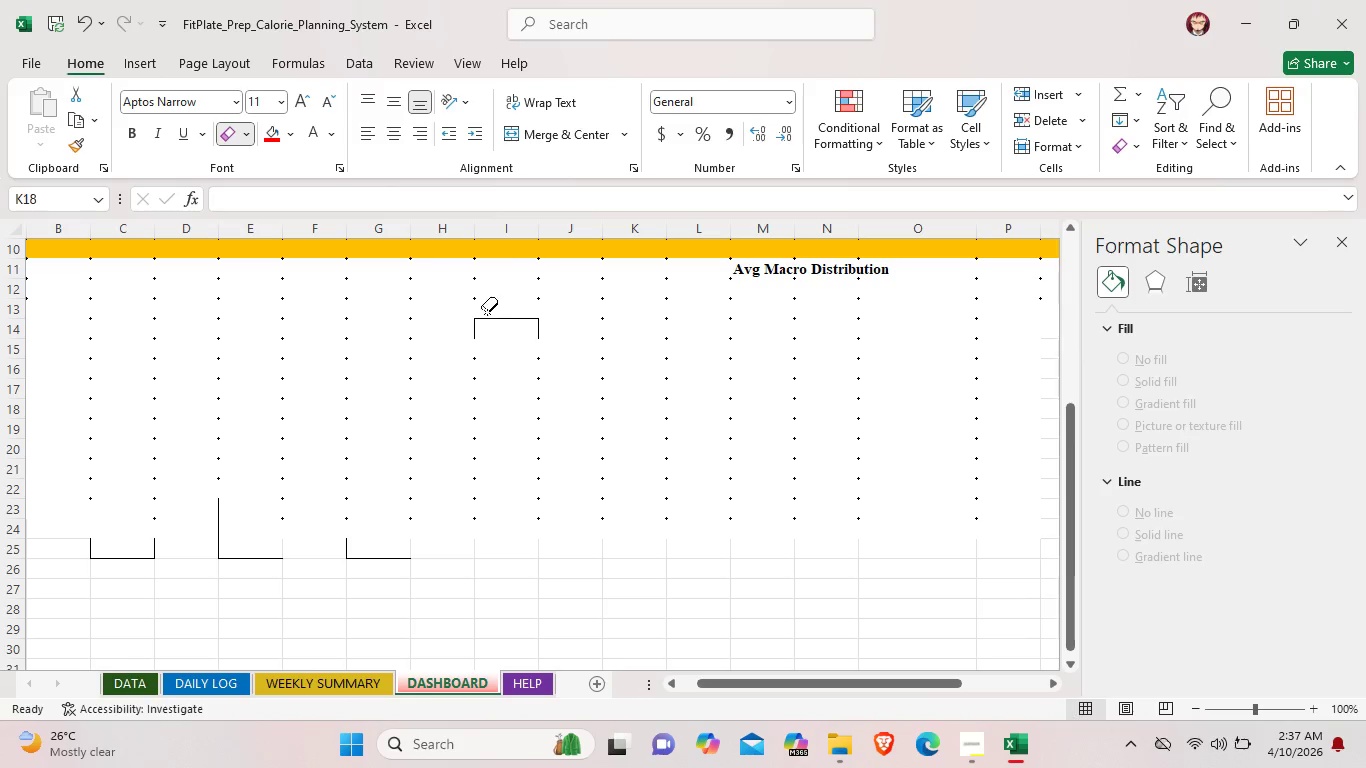 
left_click_drag(start_coordinate=[486, 313], to_coordinate=[536, 362])
 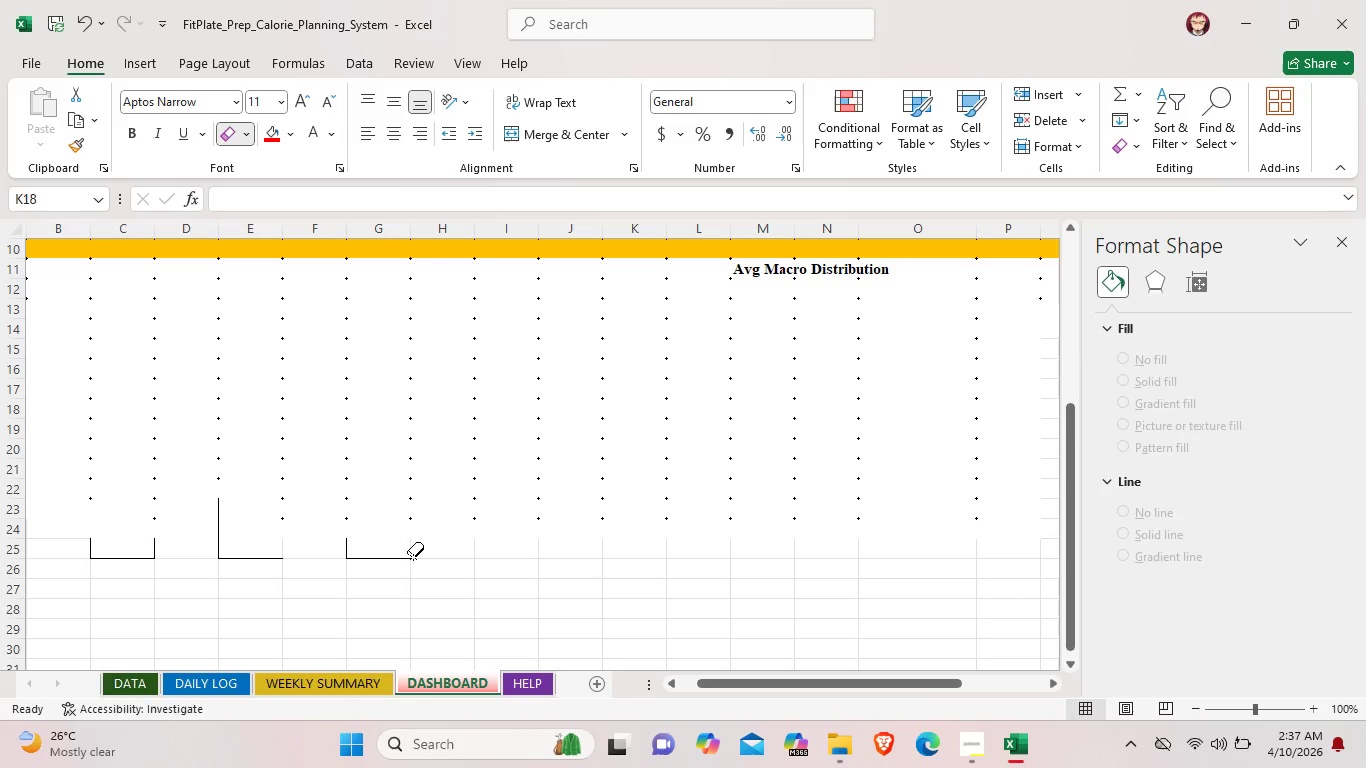 
left_click_drag(start_coordinate=[415, 557], to_coordinate=[172, 540])
 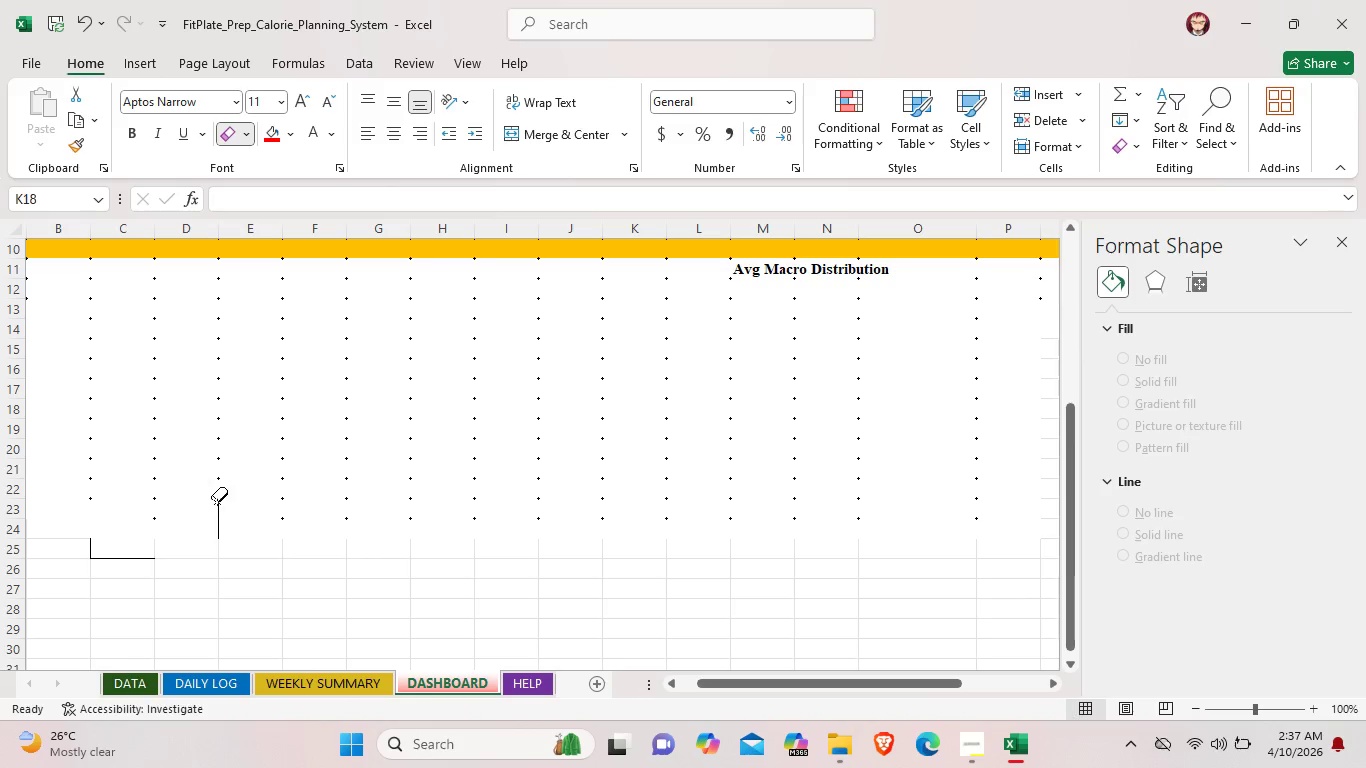 
left_click_drag(start_coordinate=[216, 498], to_coordinate=[231, 575])
 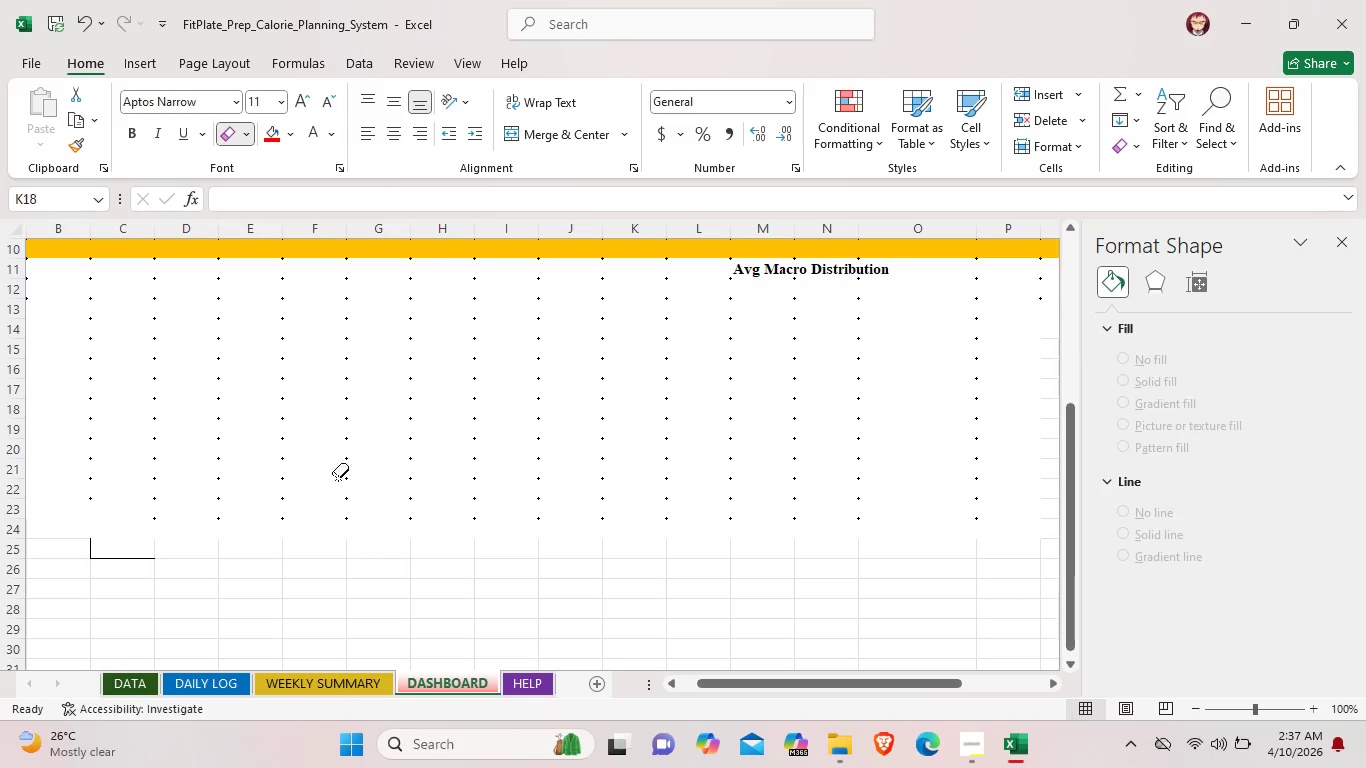 
left_click_drag(start_coordinate=[346, 459], to_coordinate=[338, 362])
 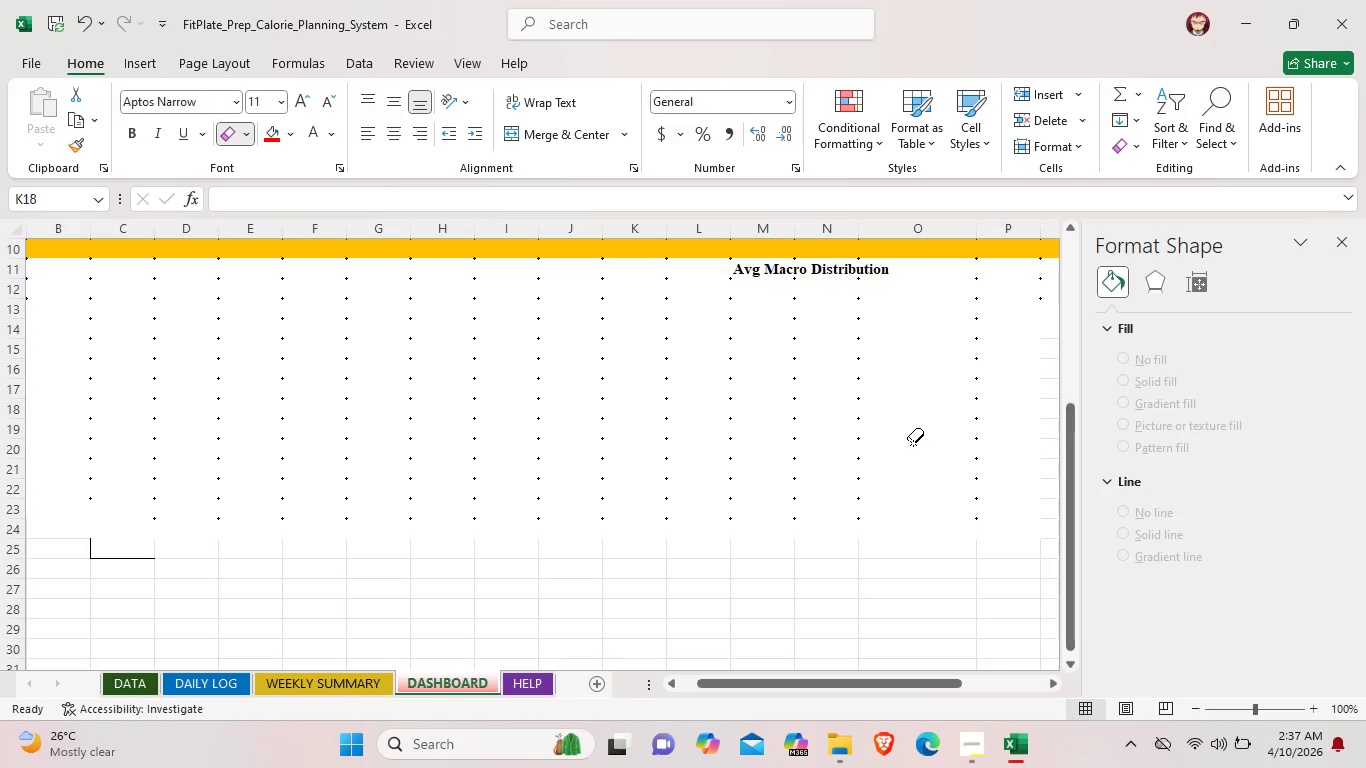 
scroll: coordinate [913, 443], scroll_direction: up, amount: 2.0
 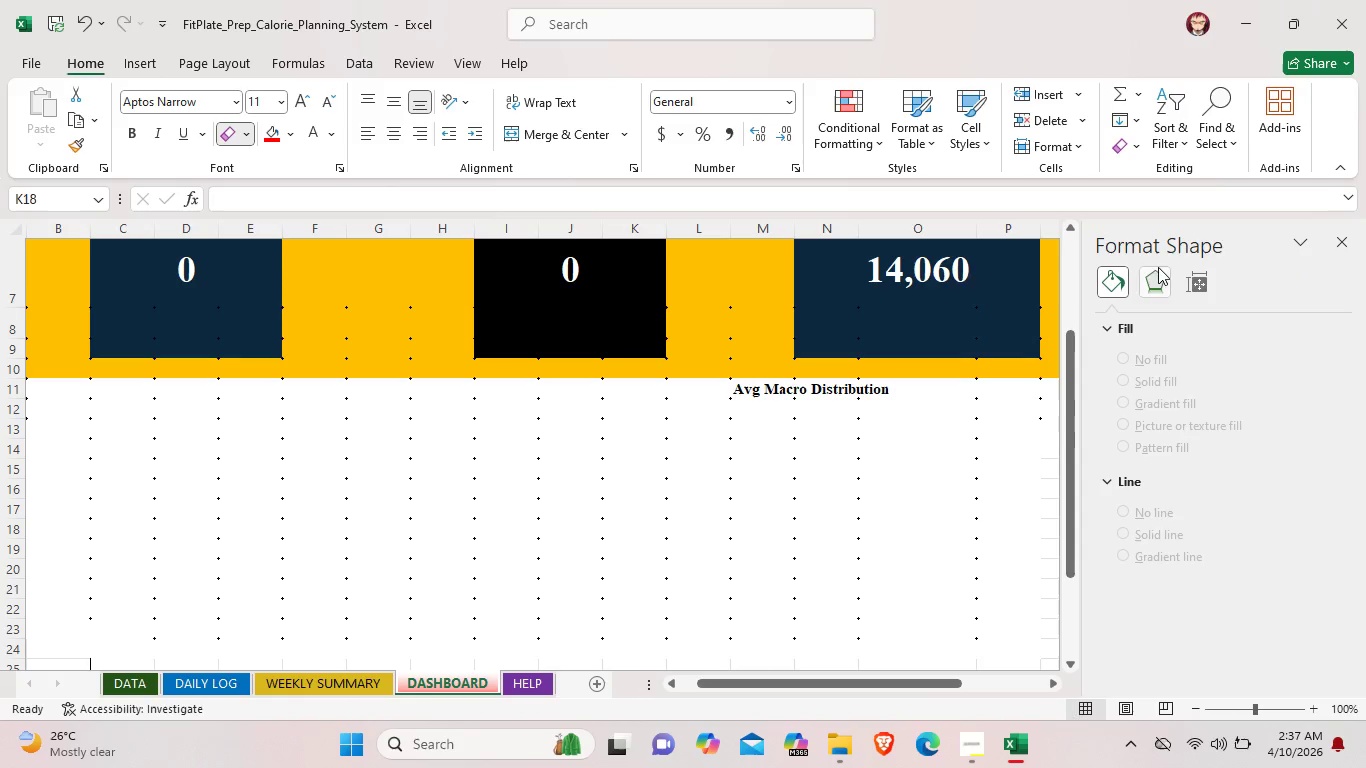 
left_click([1300, 244])
 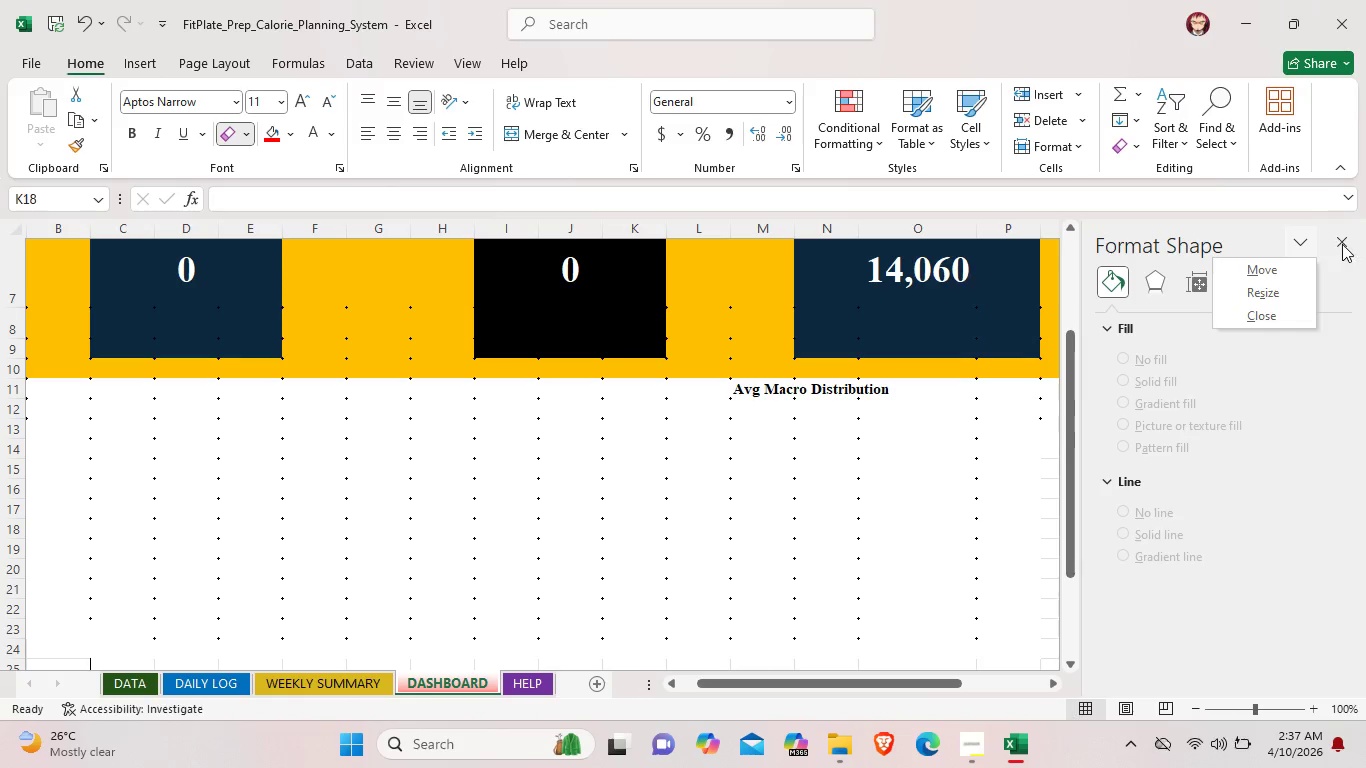 
left_click([1344, 241])
 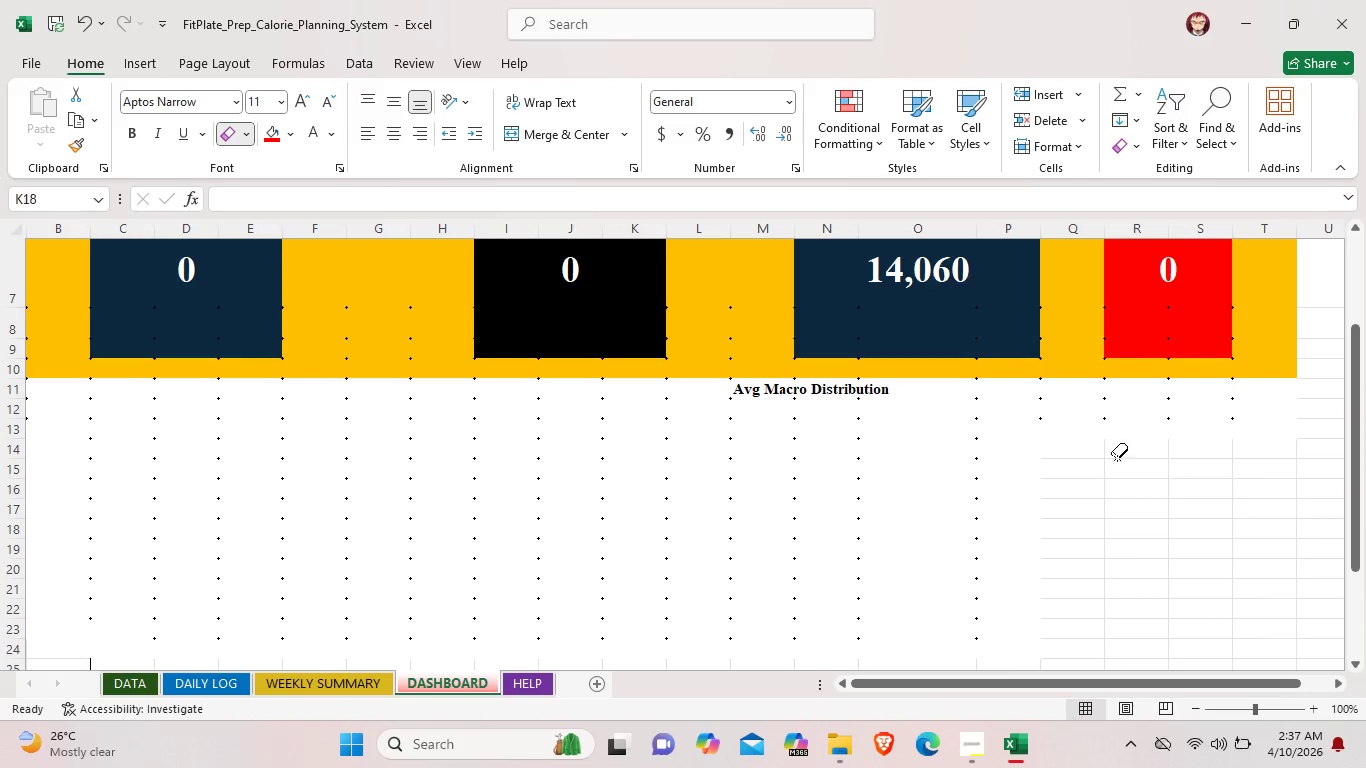 
left_click_drag(start_coordinate=[943, 490], to_coordinate=[935, 550])
 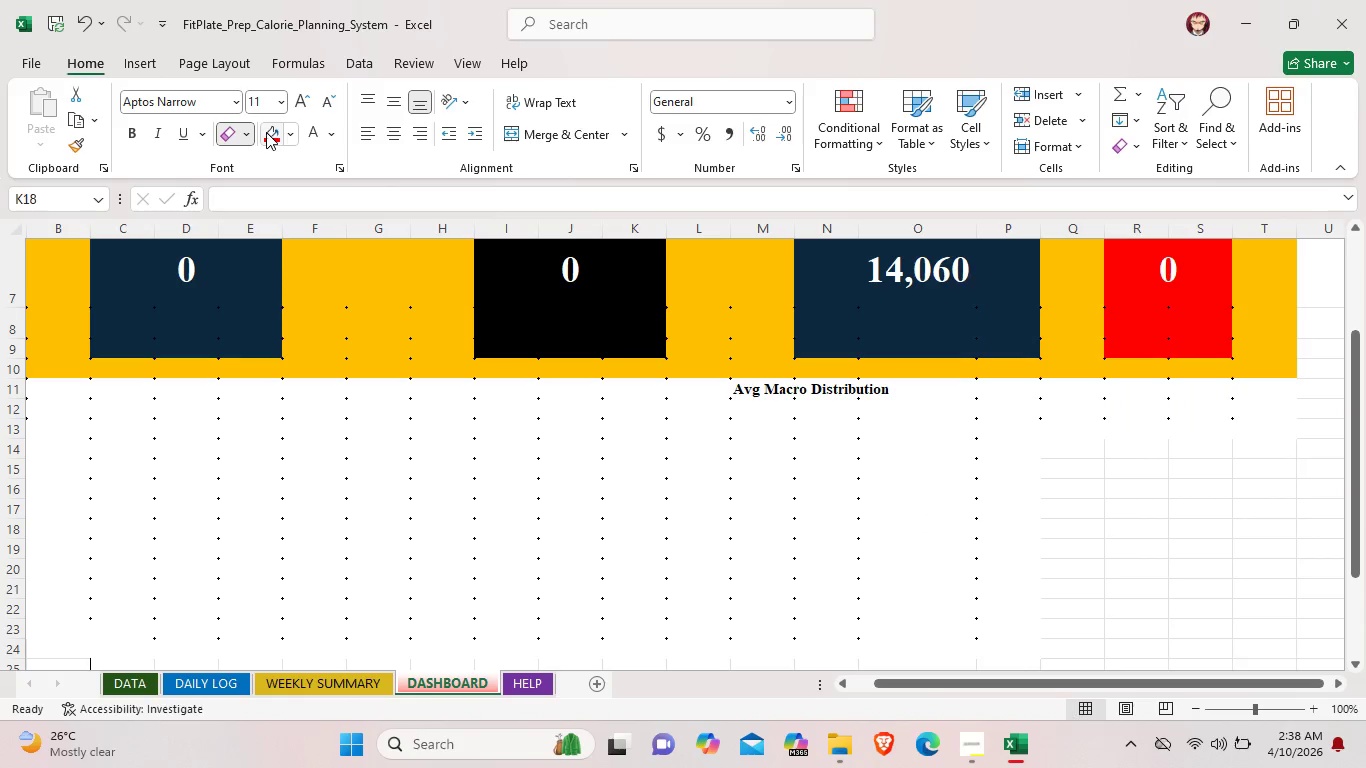 
left_click([245, 133])
 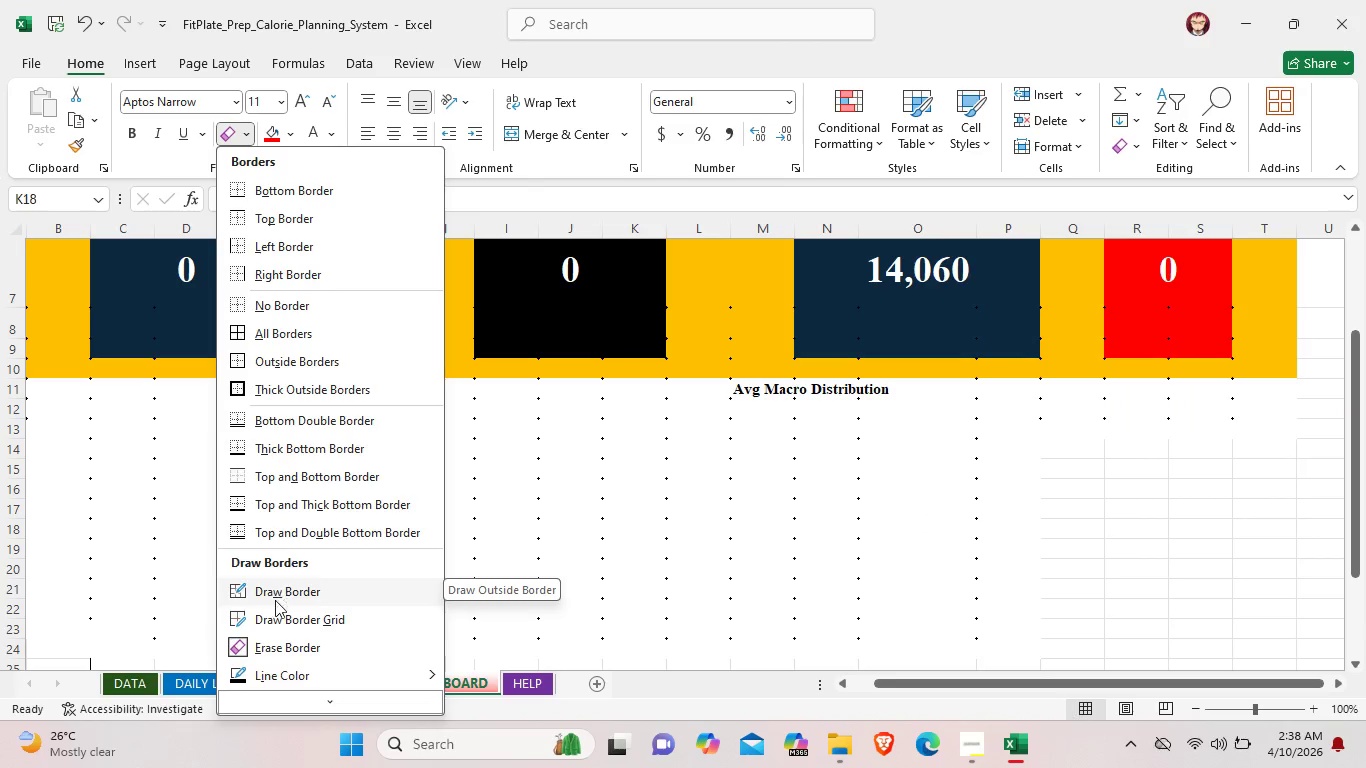 
left_click([274, 616])
 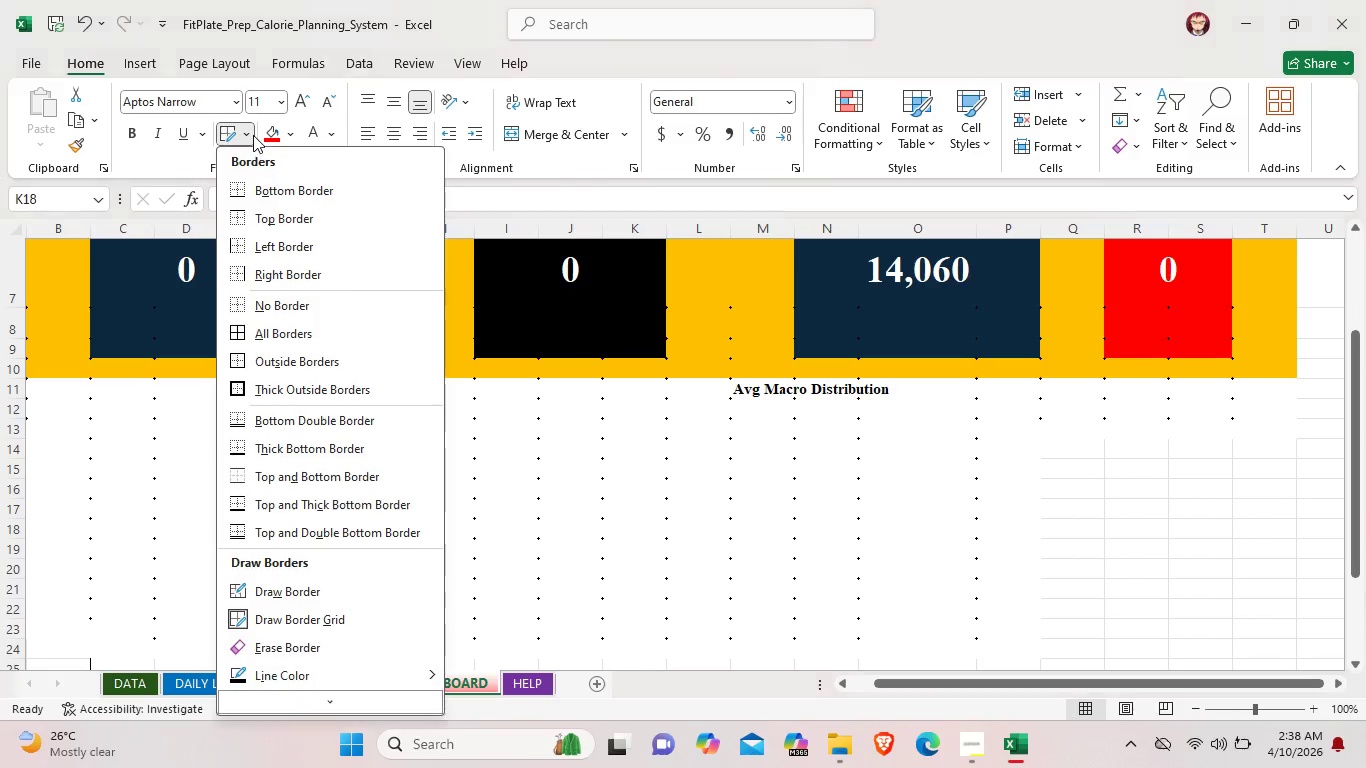 
scroll: coordinate [282, 644], scroll_direction: down, amount: 3.0
 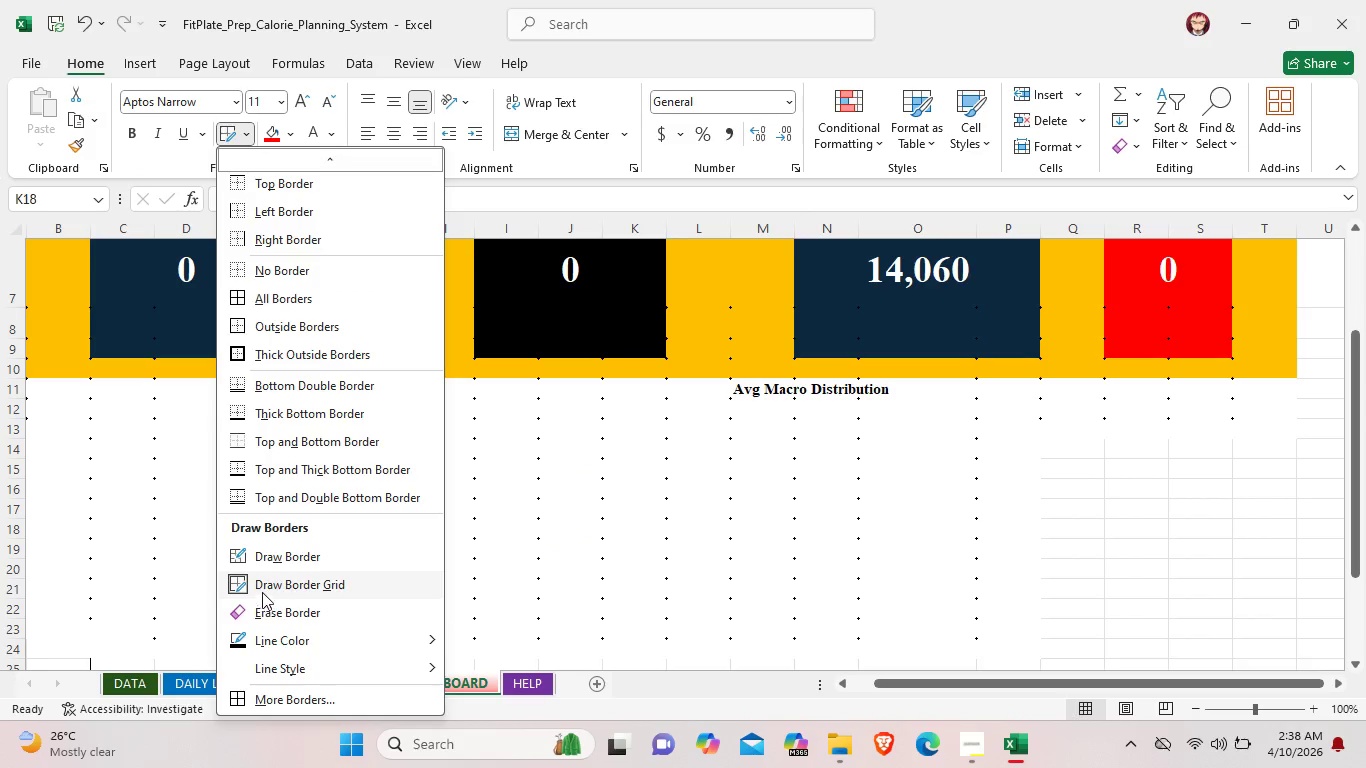 
left_click([243, 586])
 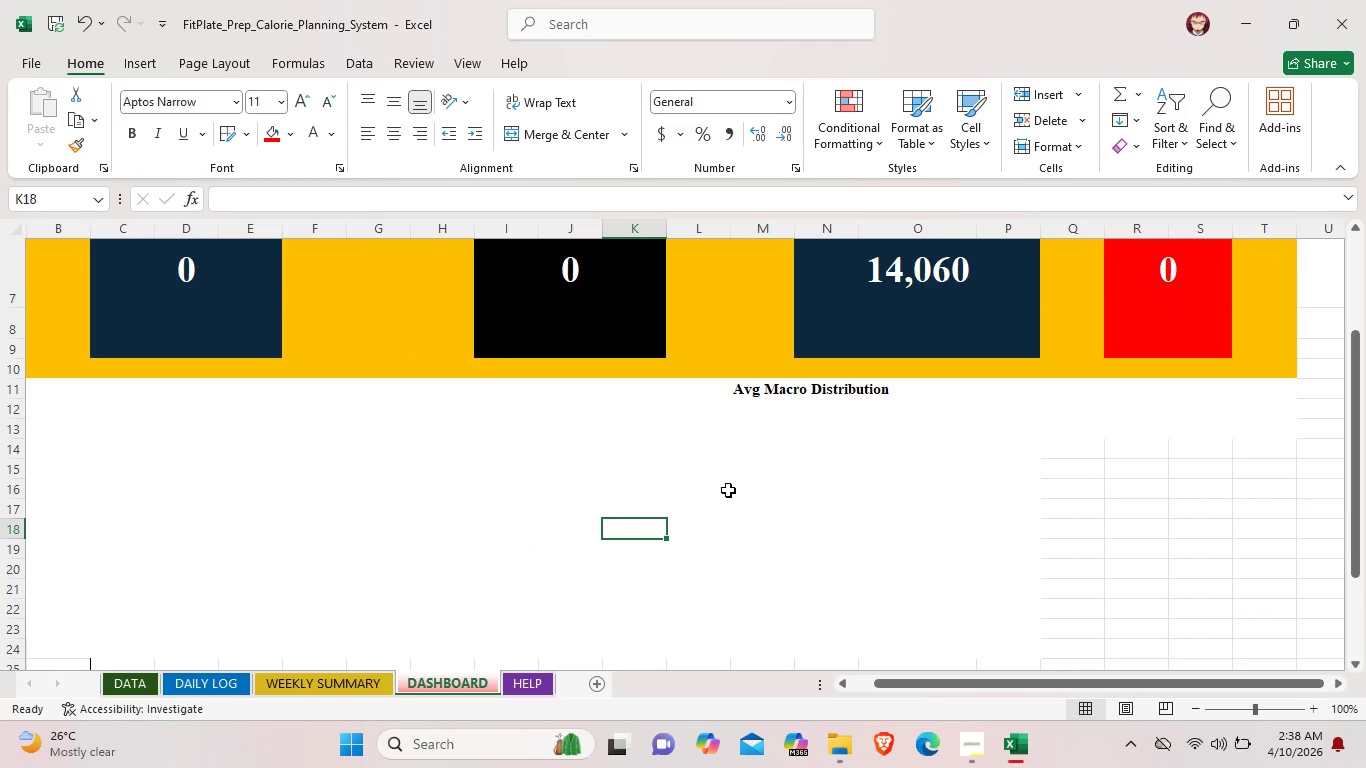 
left_click([728, 490])
 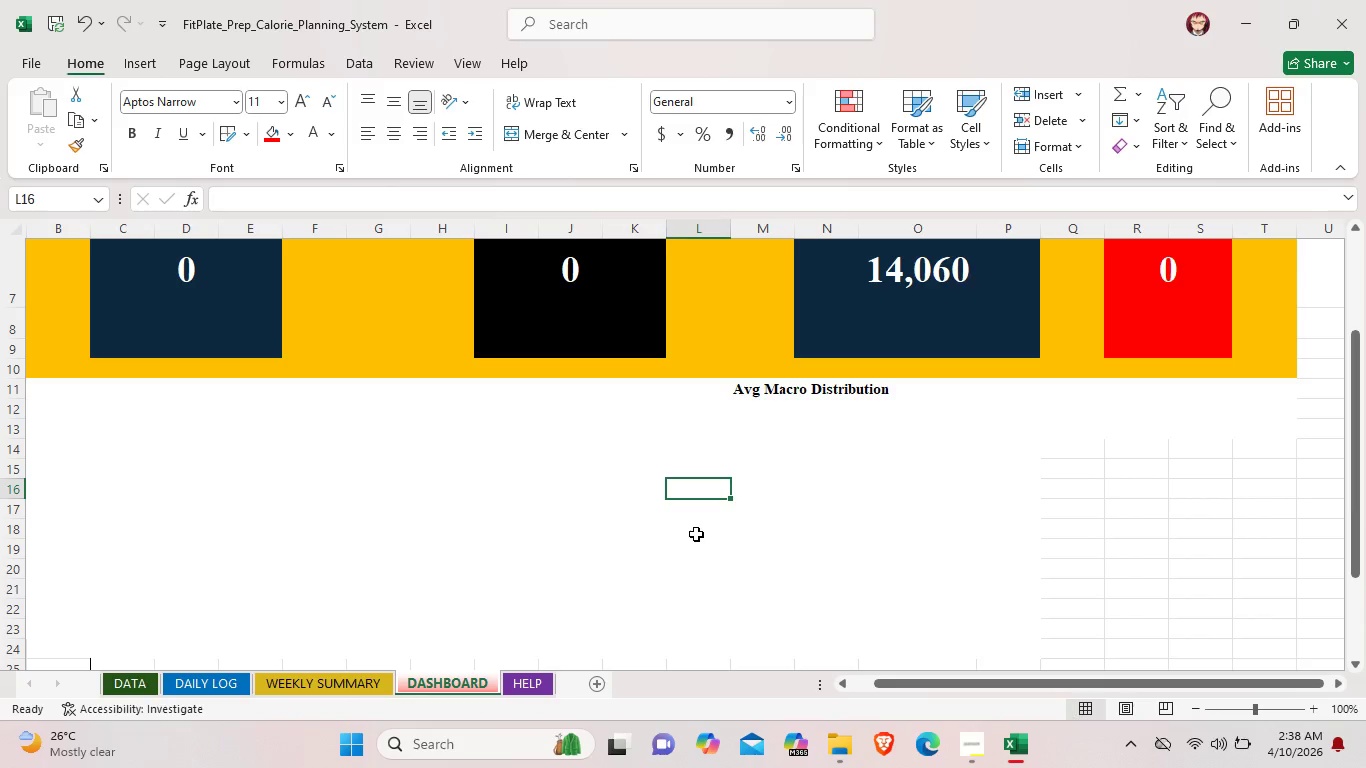 
wait(6.44)
 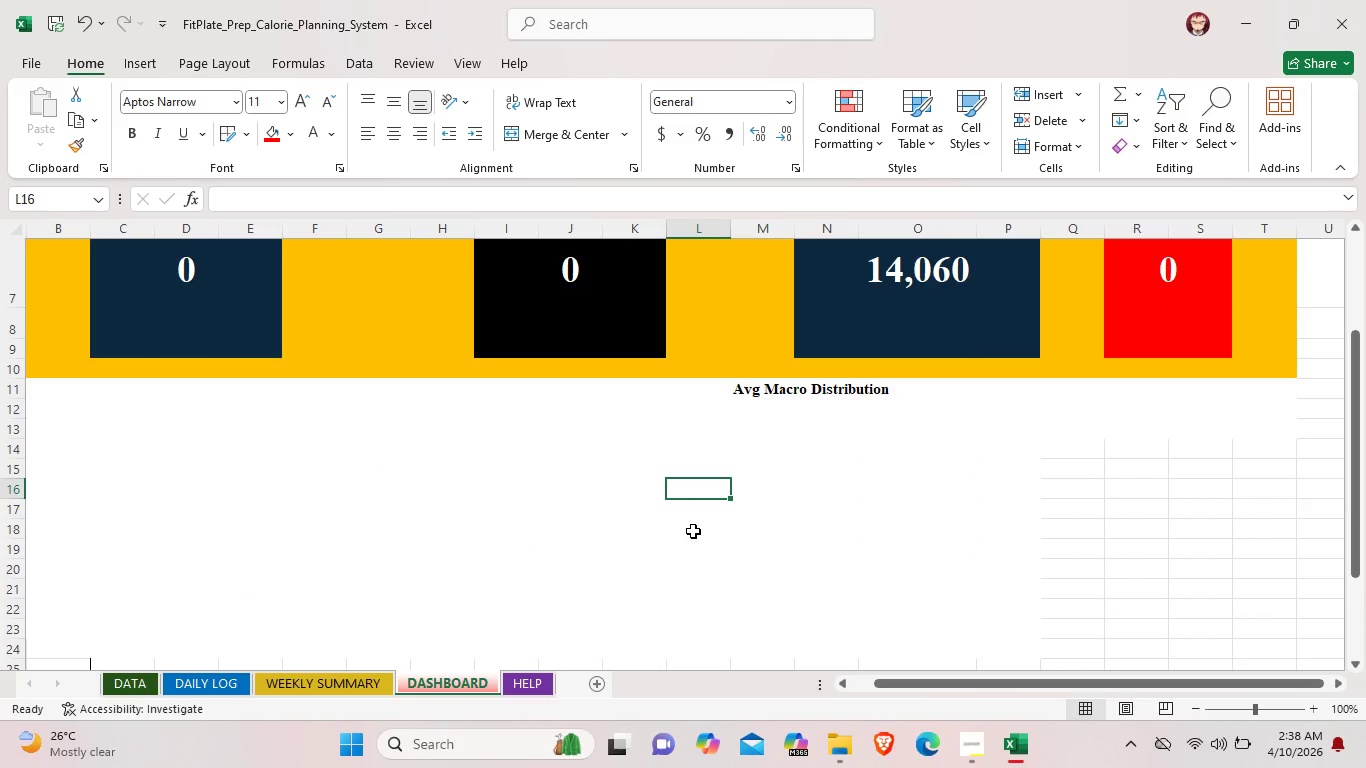 
left_click([154, 58])
 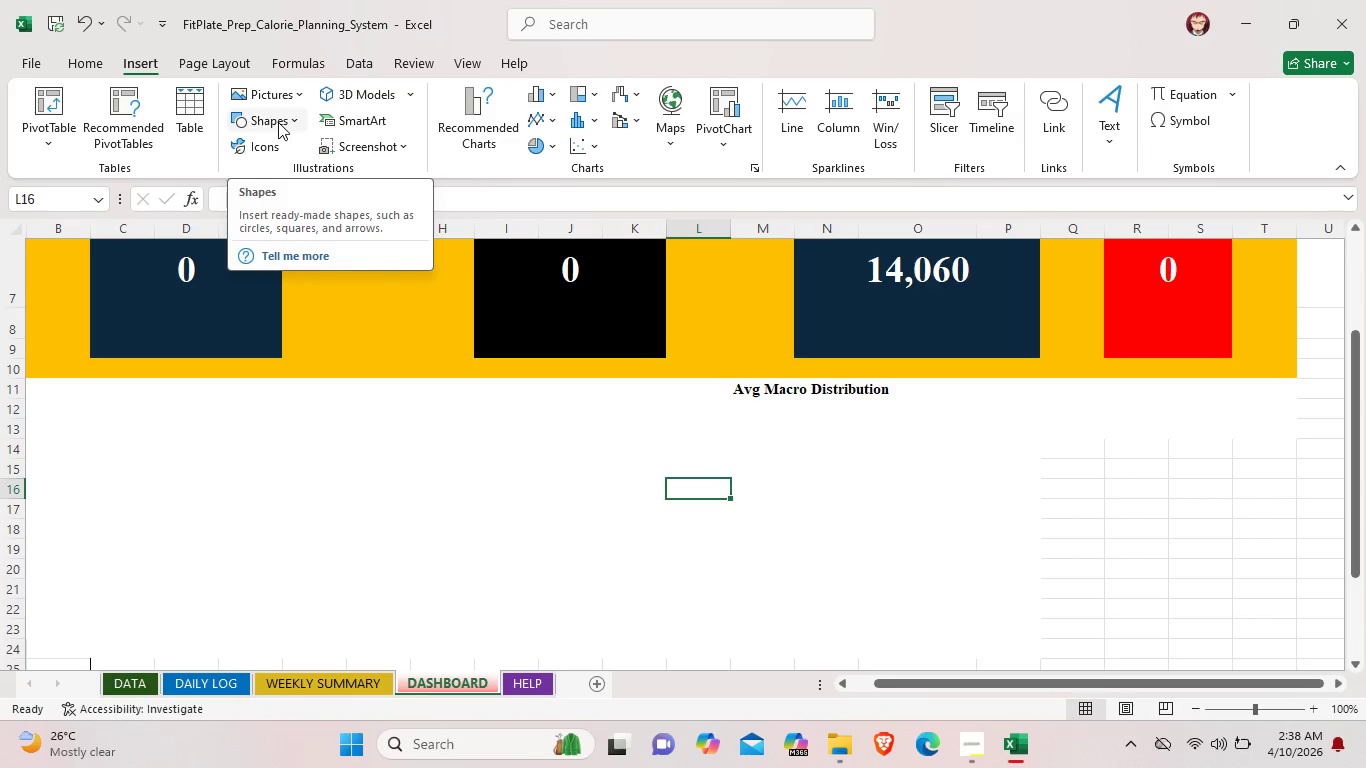 
left_click([278, 122])
 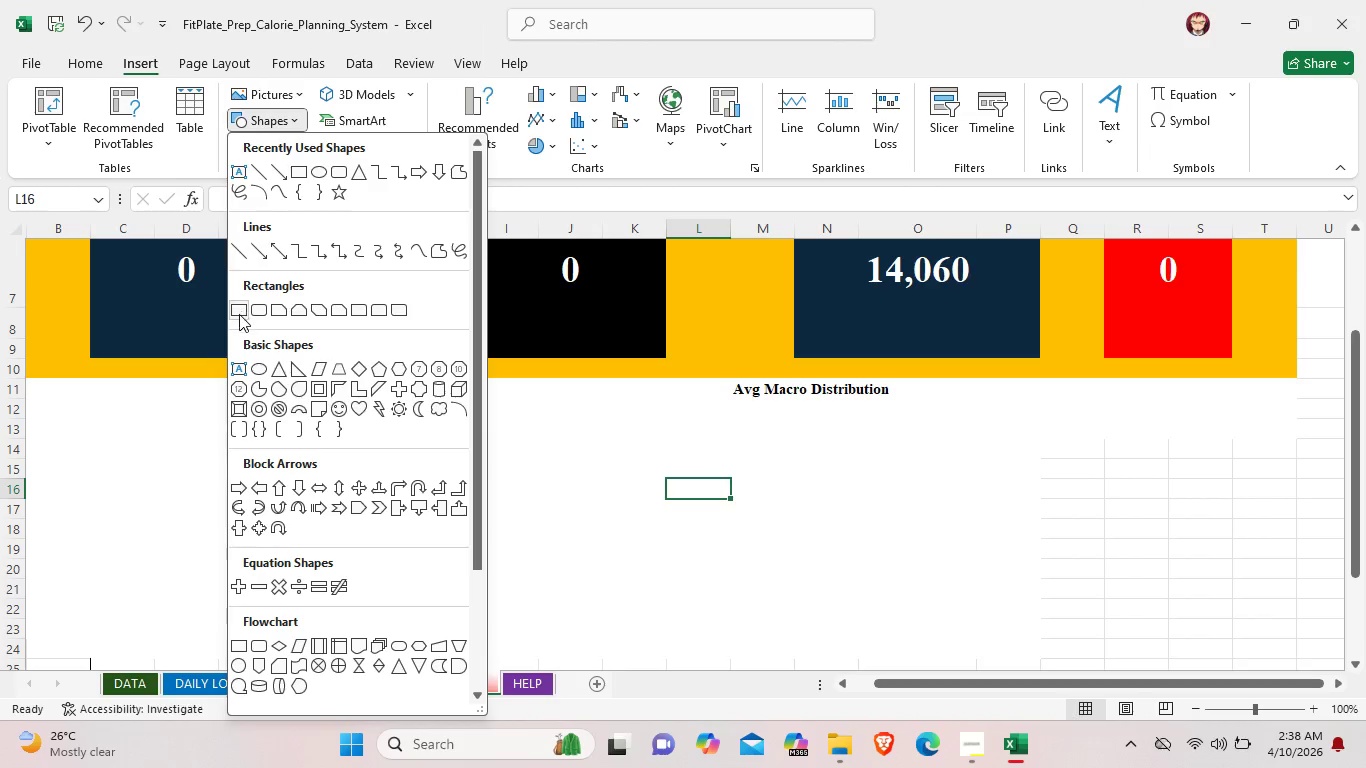 
left_click([239, 314])
 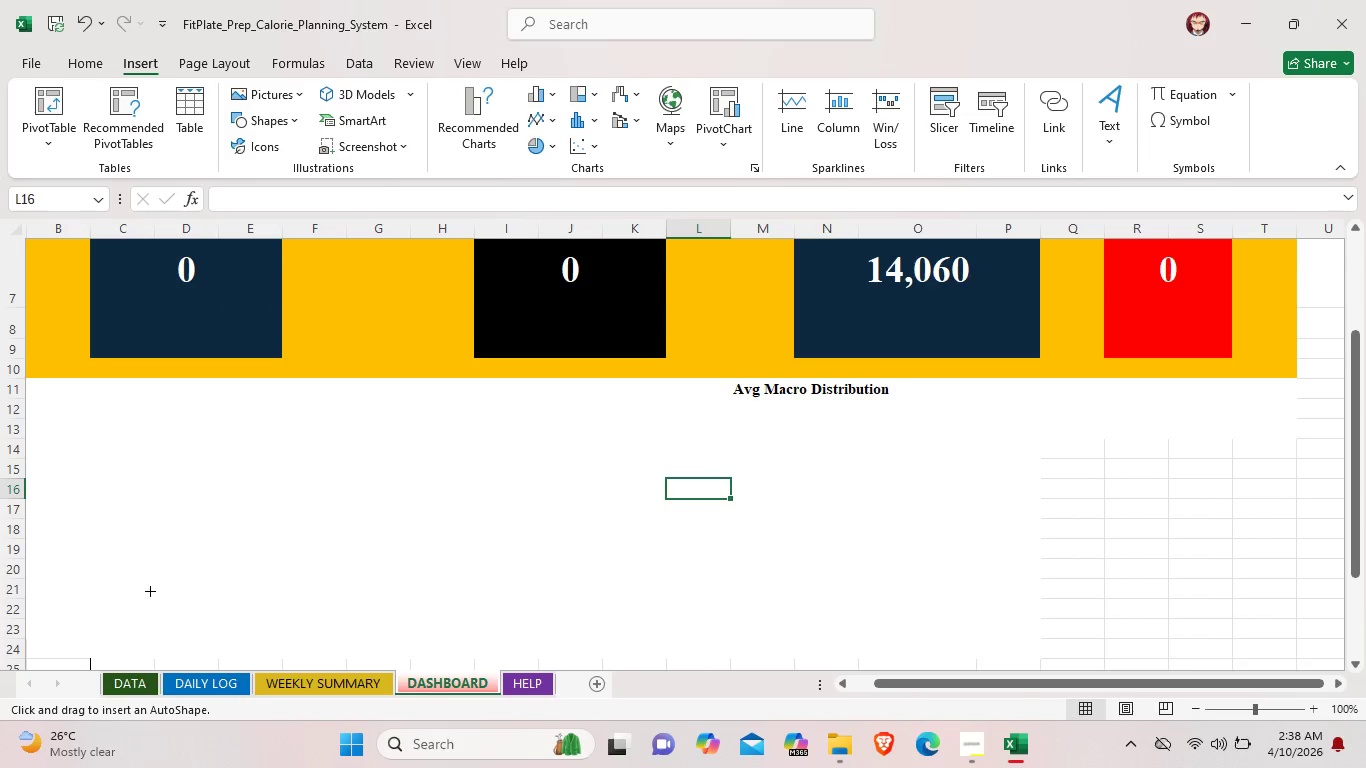 
scroll: coordinate [160, 597], scroll_direction: down, amount: 2.0
 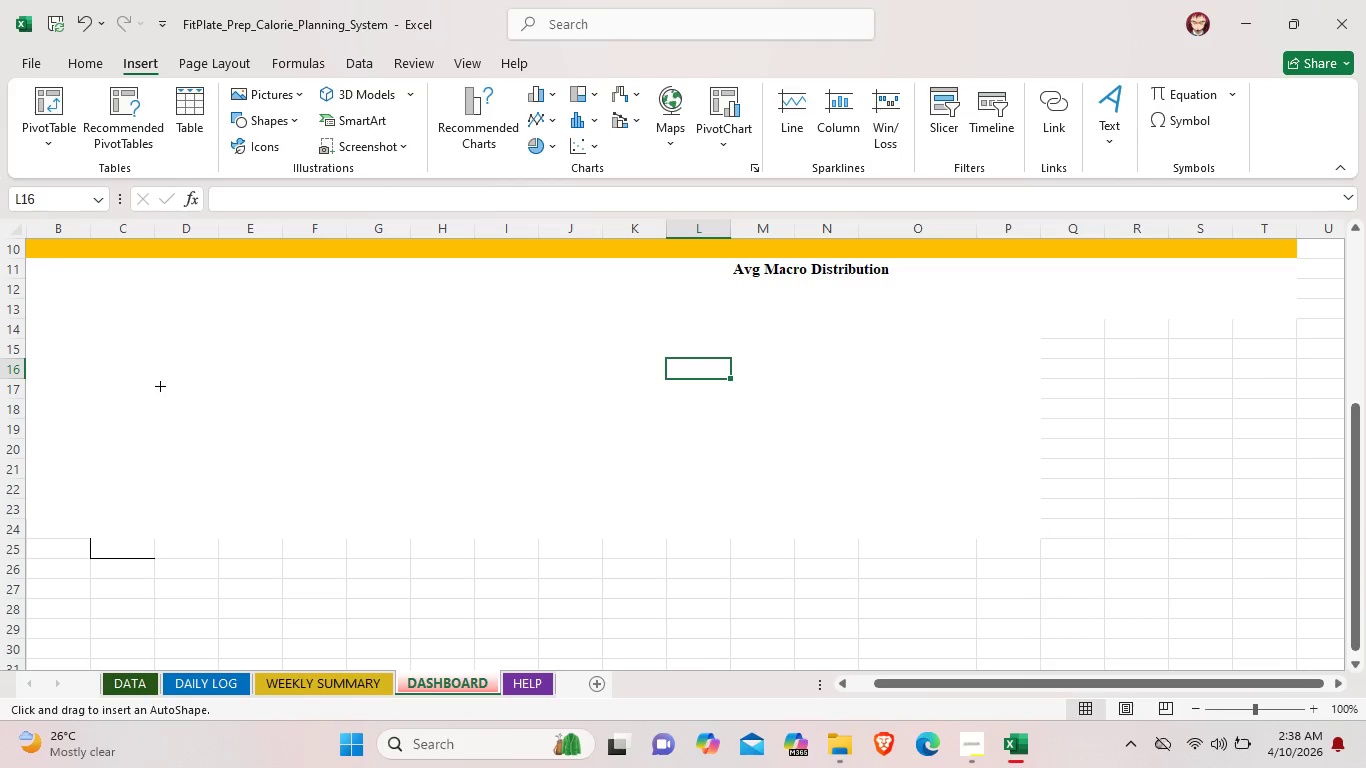 
left_click_drag(start_coordinate=[158, 386], to_coordinate=[219, 558])
 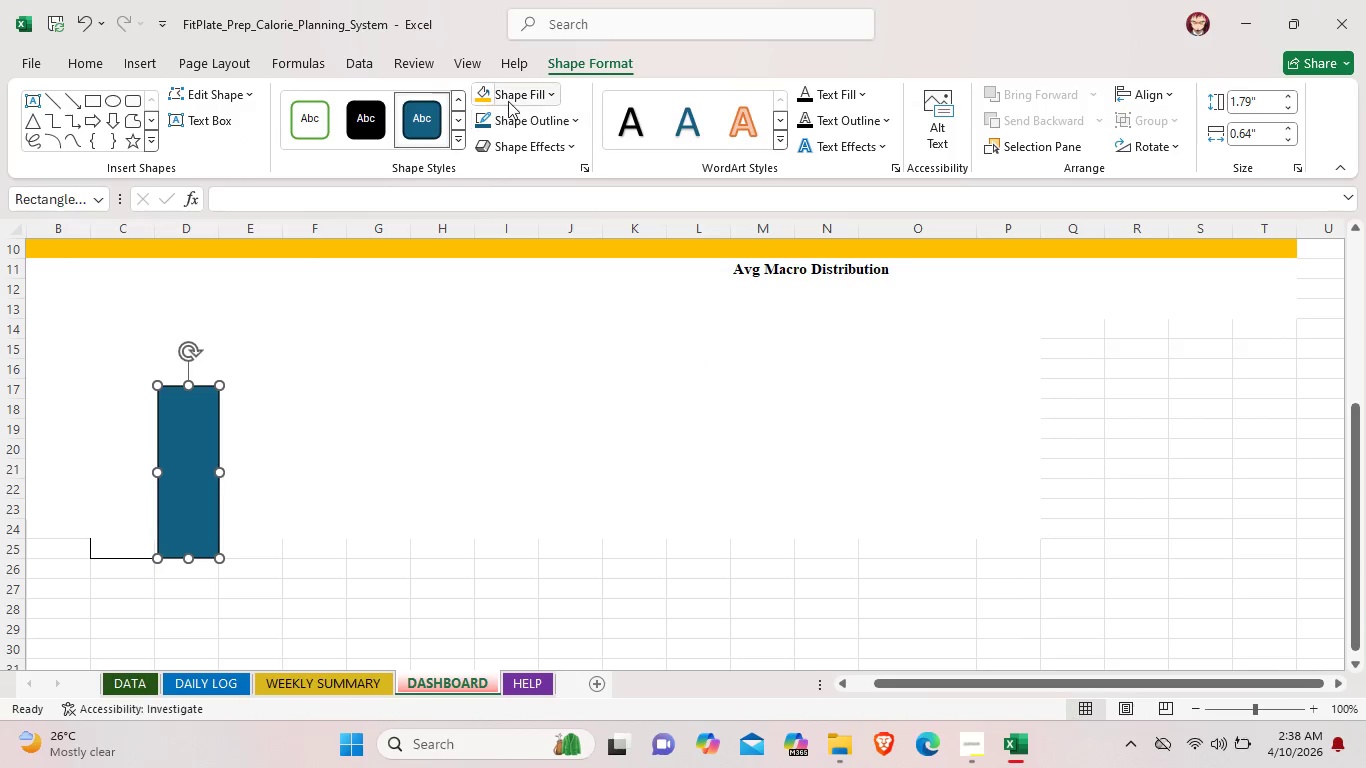 
left_click([501, 93])
 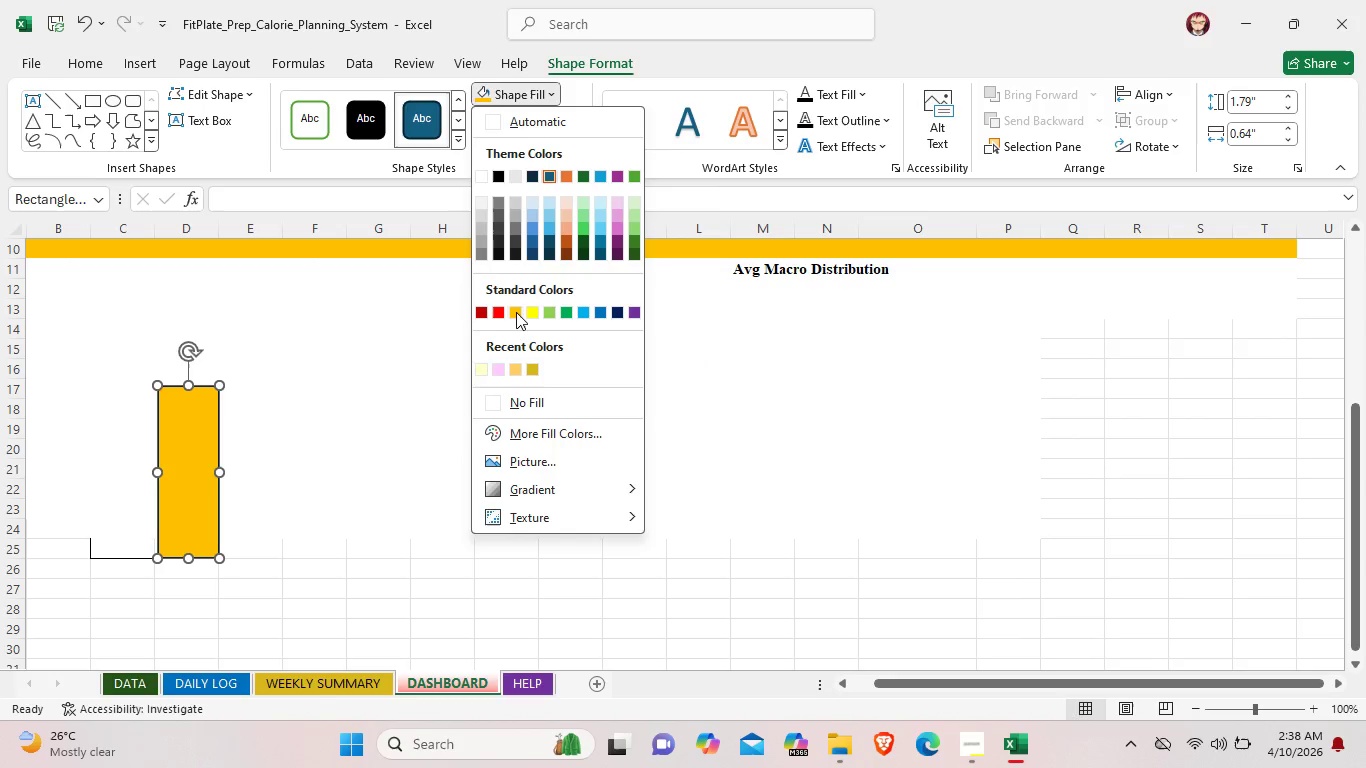 
left_click([516, 312])
 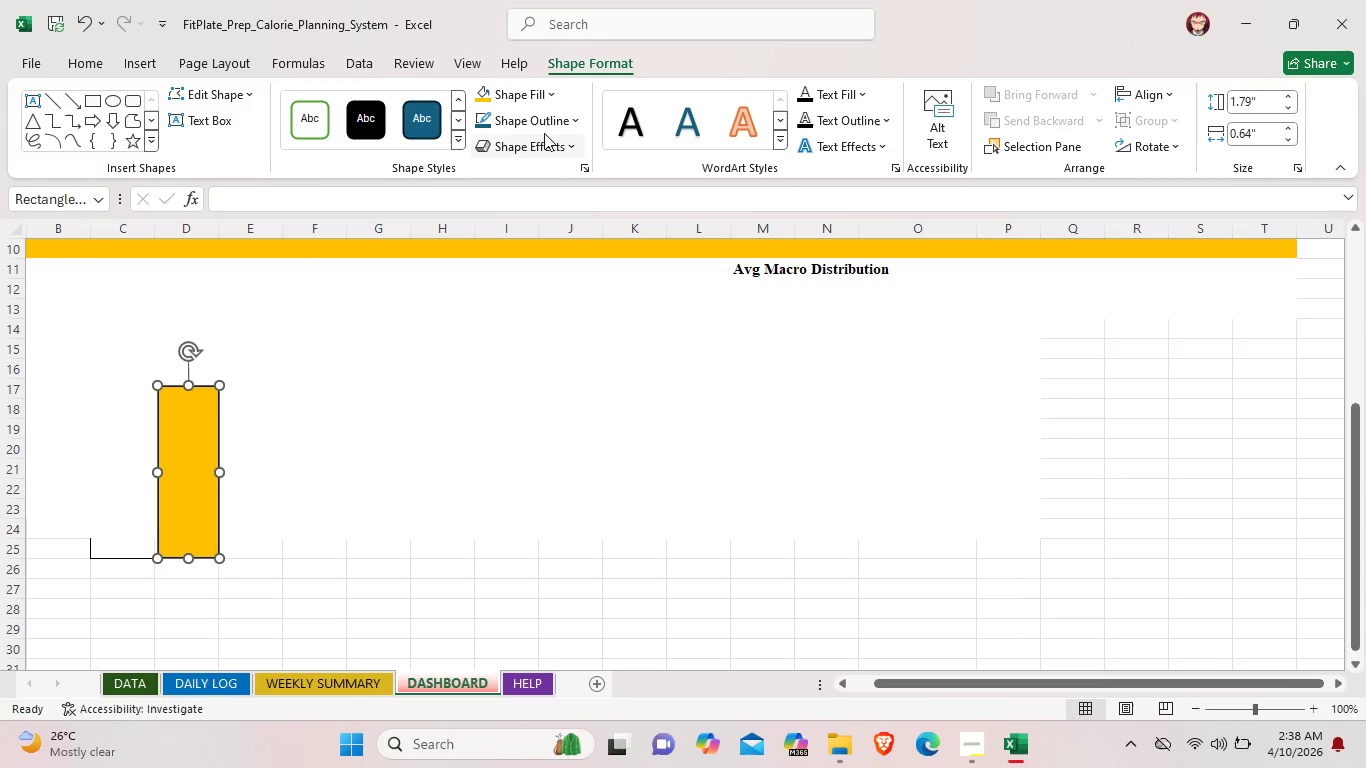 
left_click([538, 118])
 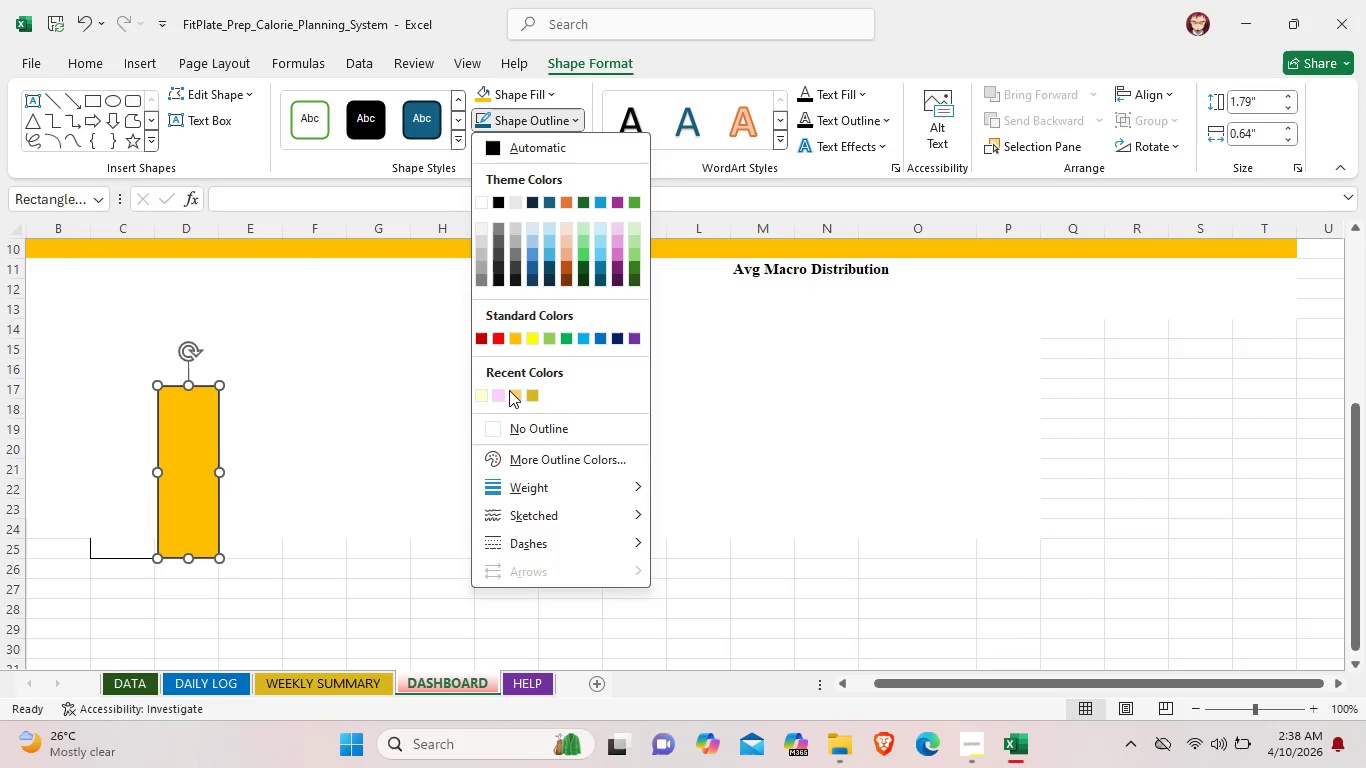 
left_click([513, 399])
 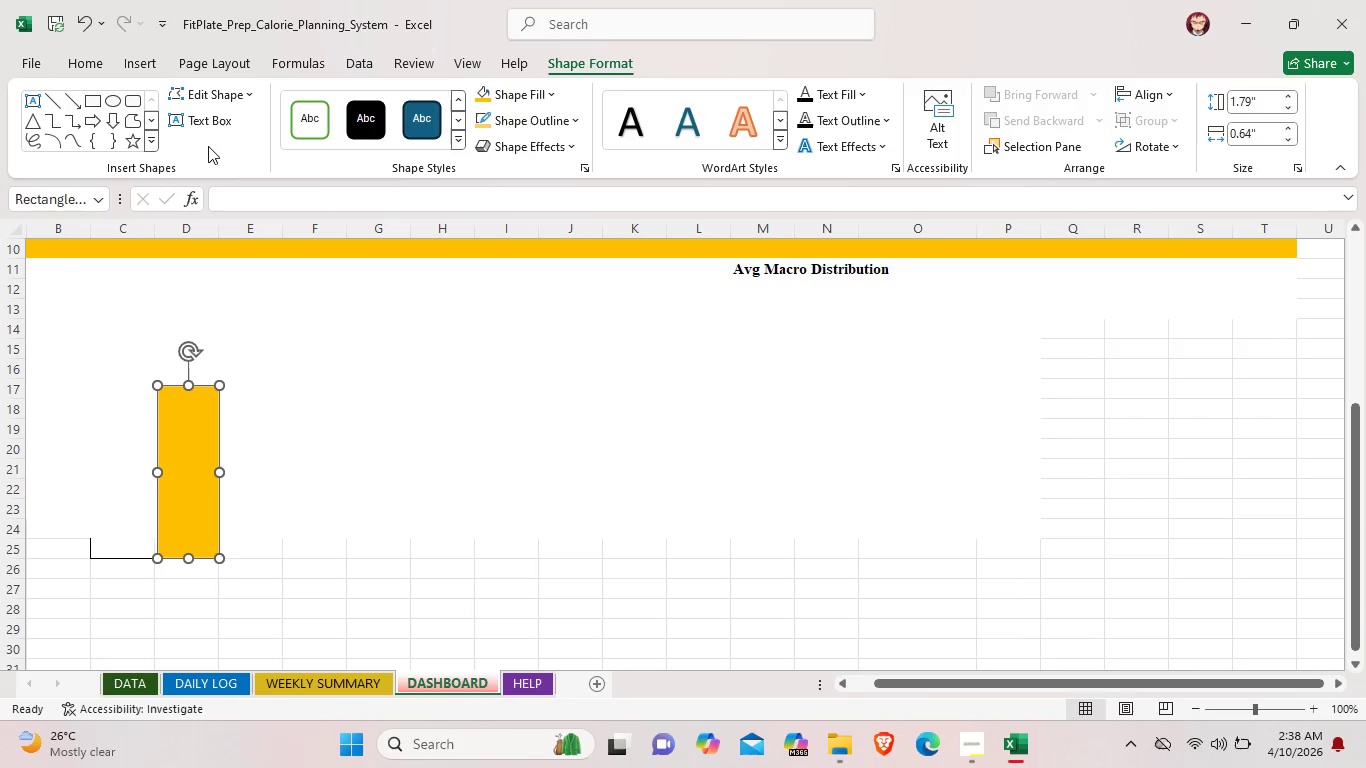 
wait(5.56)
 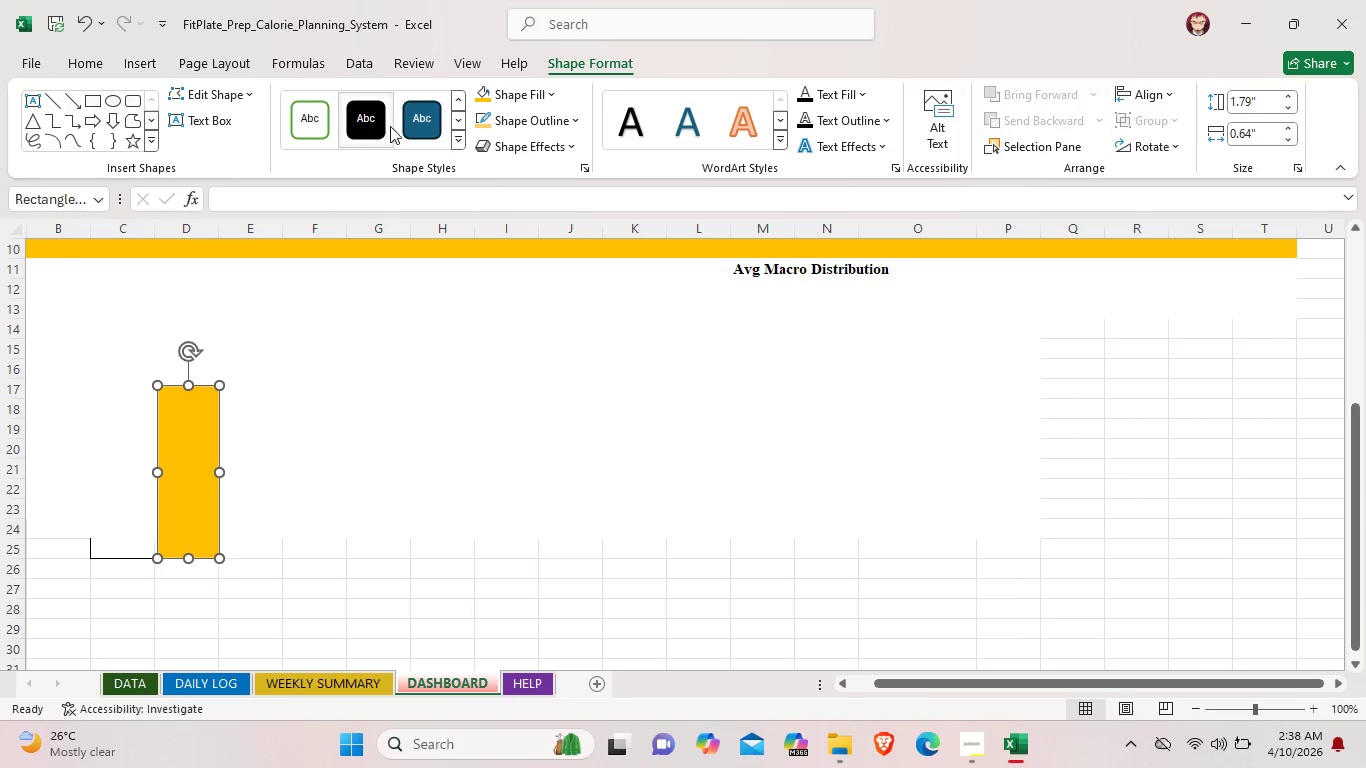 
mouse_move([203, 97])
 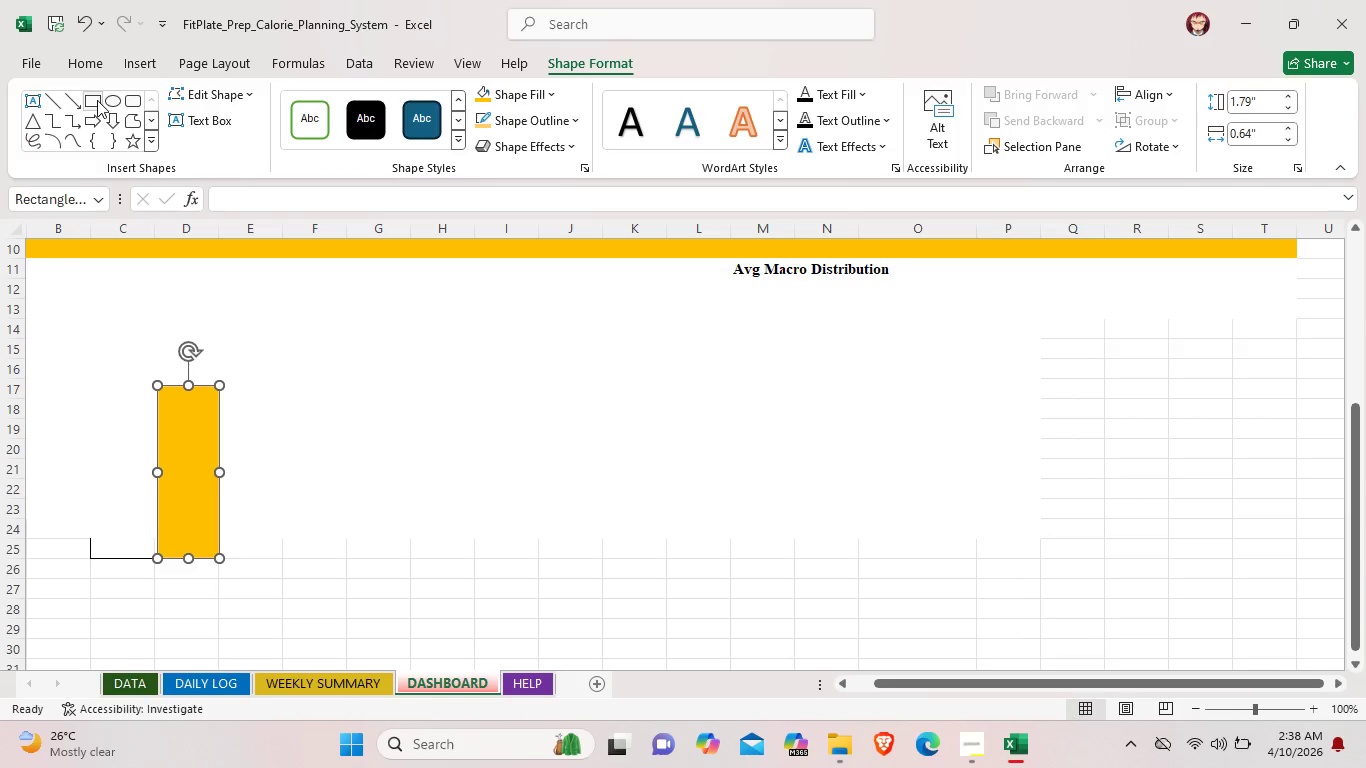 
left_click([97, 100])
 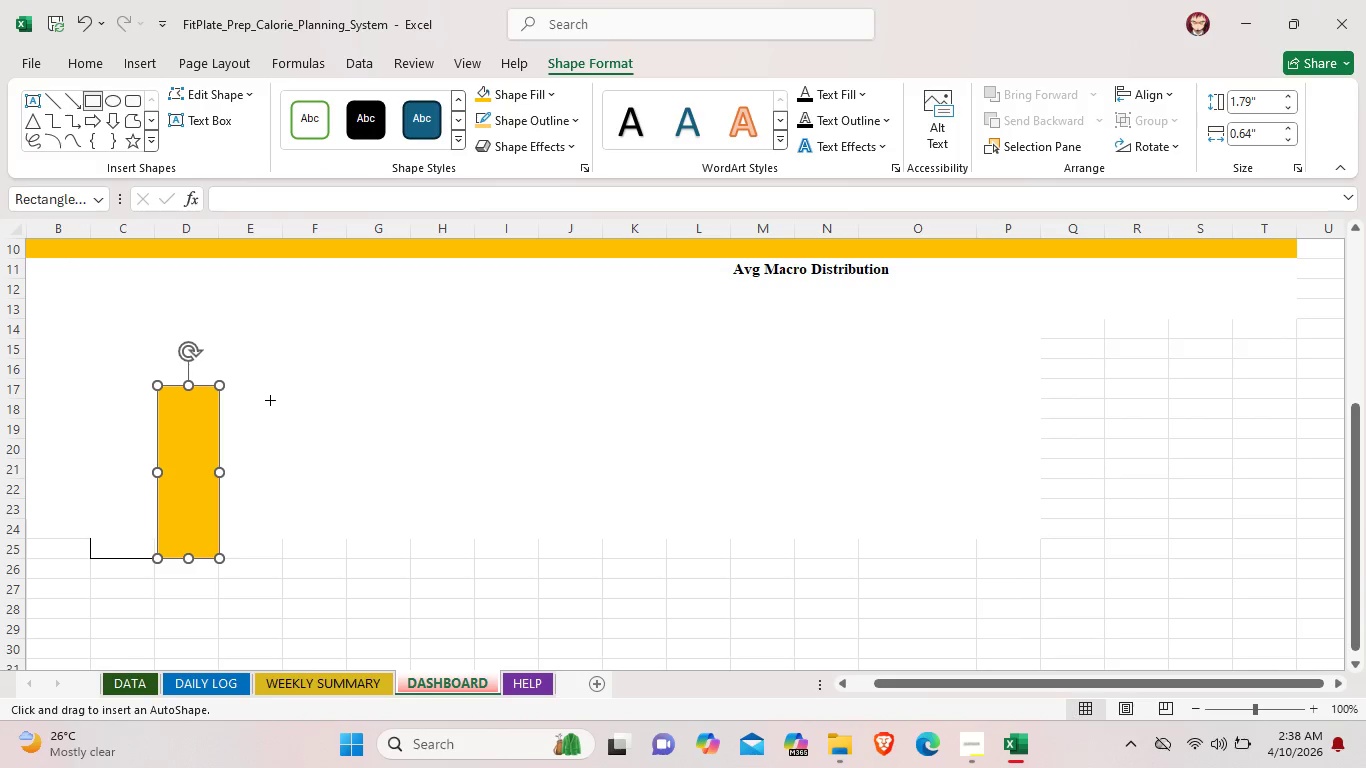 
left_click_drag(start_coordinate=[271, 387], to_coordinate=[338, 553])
 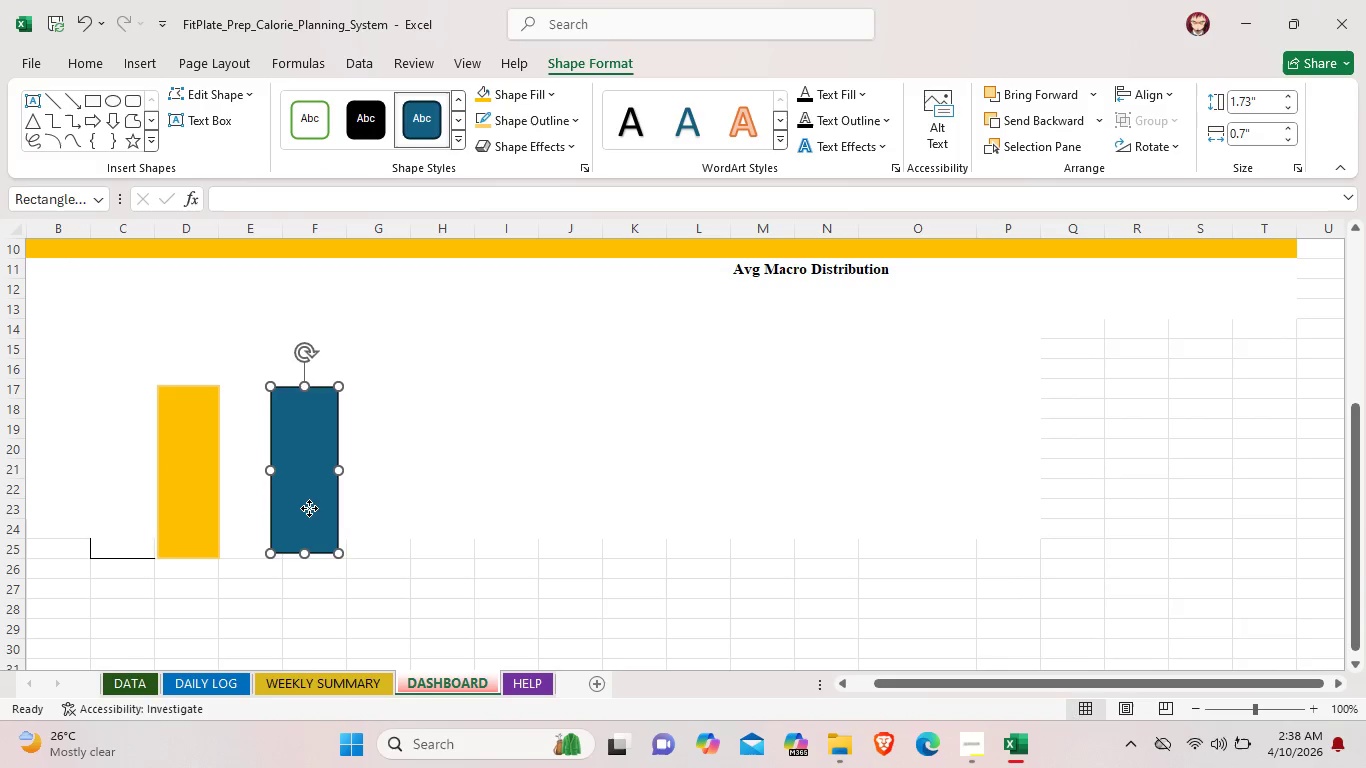 
left_click_drag(start_coordinate=[309, 508], to_coordinate=[320, 512])
 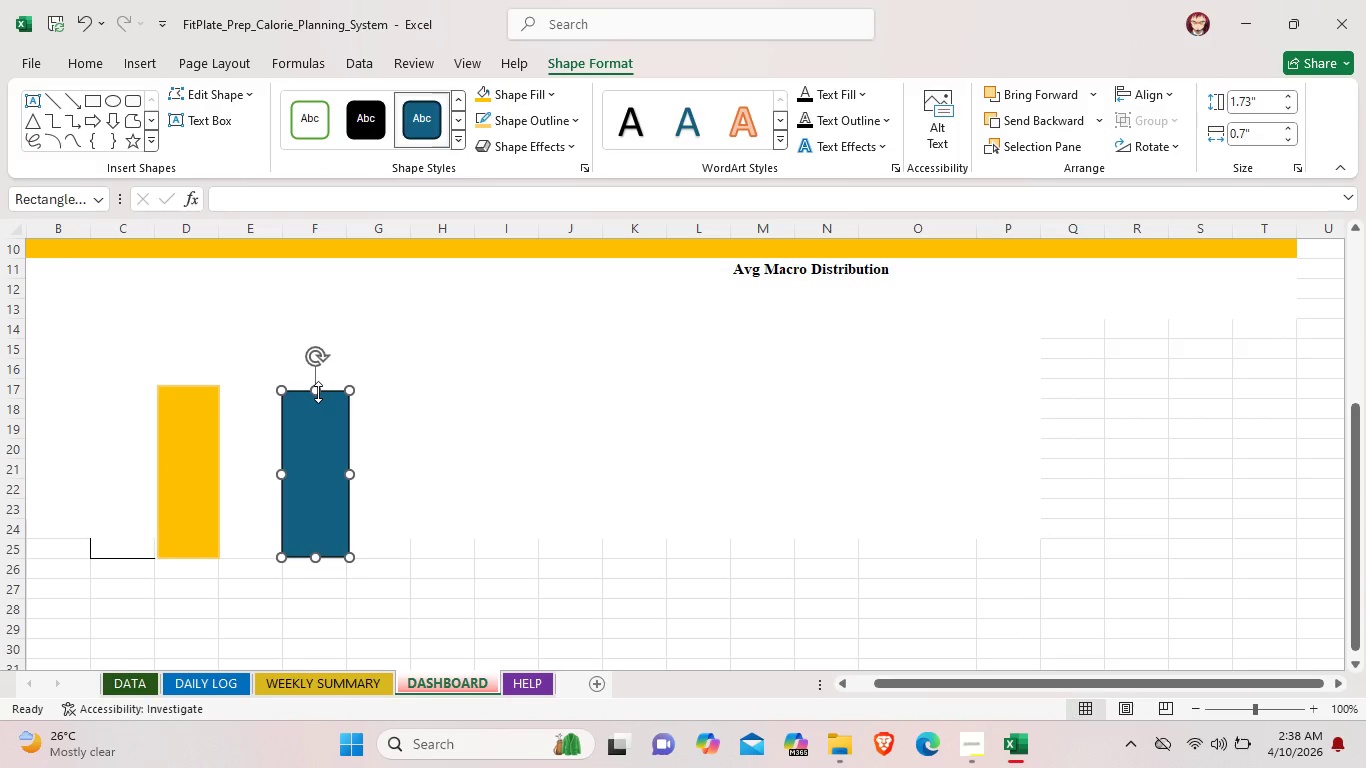 
left_click_drag(start_coordinate=[318, 392], to_coordinate=[314, 376])
 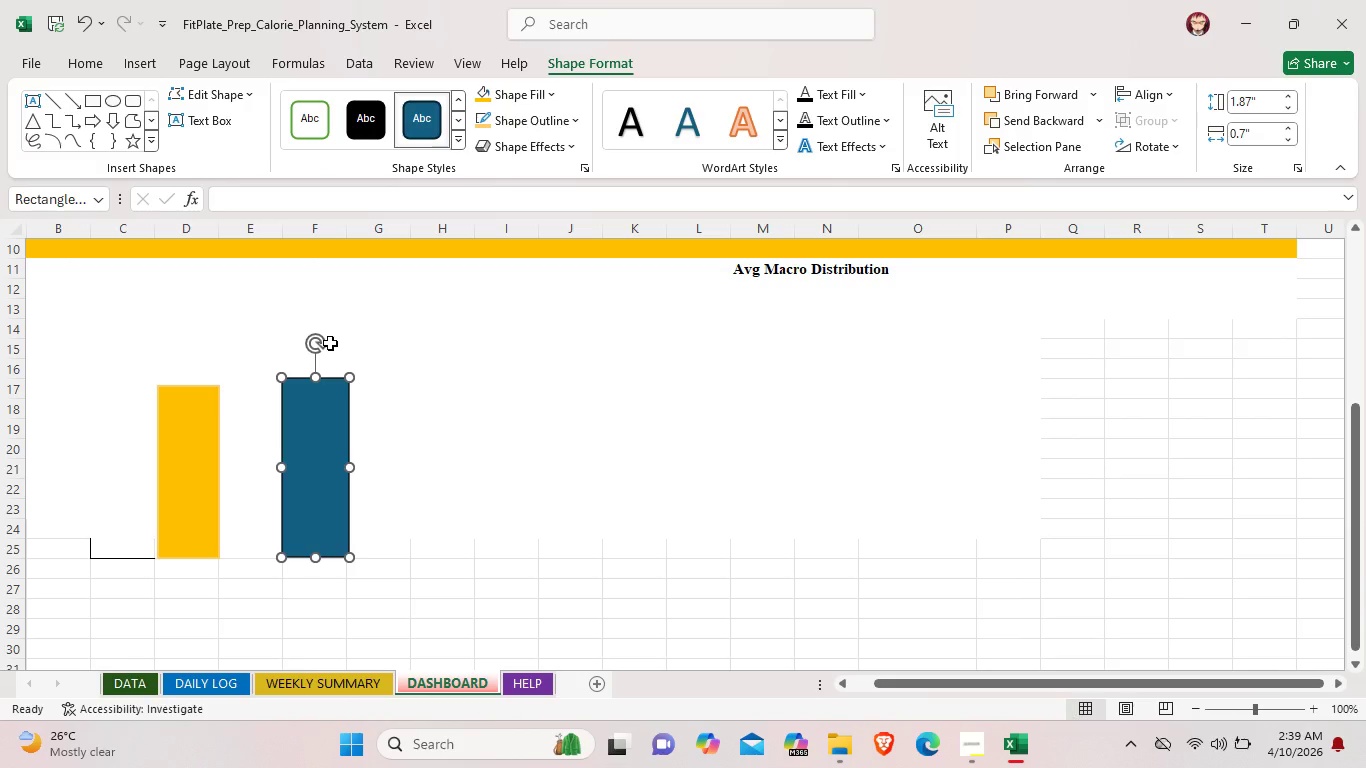 
wait(9.47)
 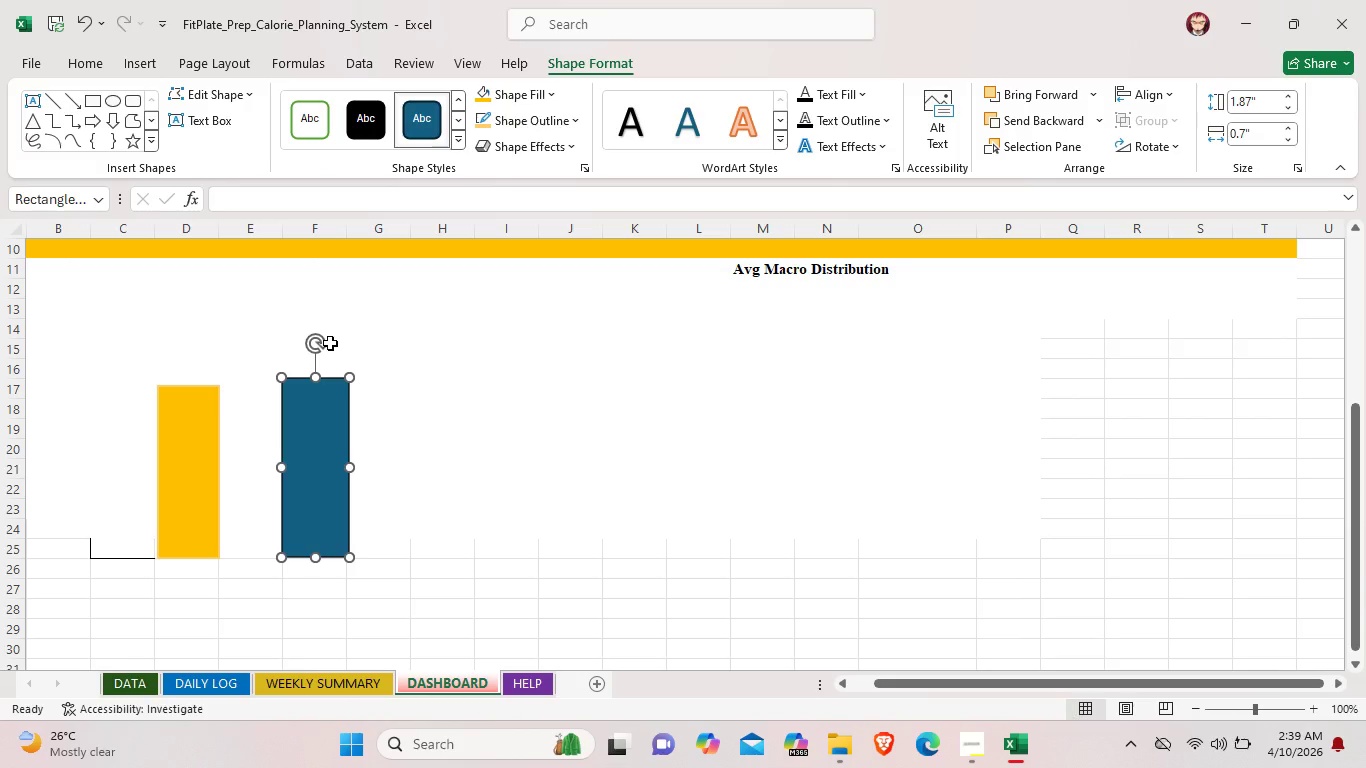 
left_click([505, 96])
 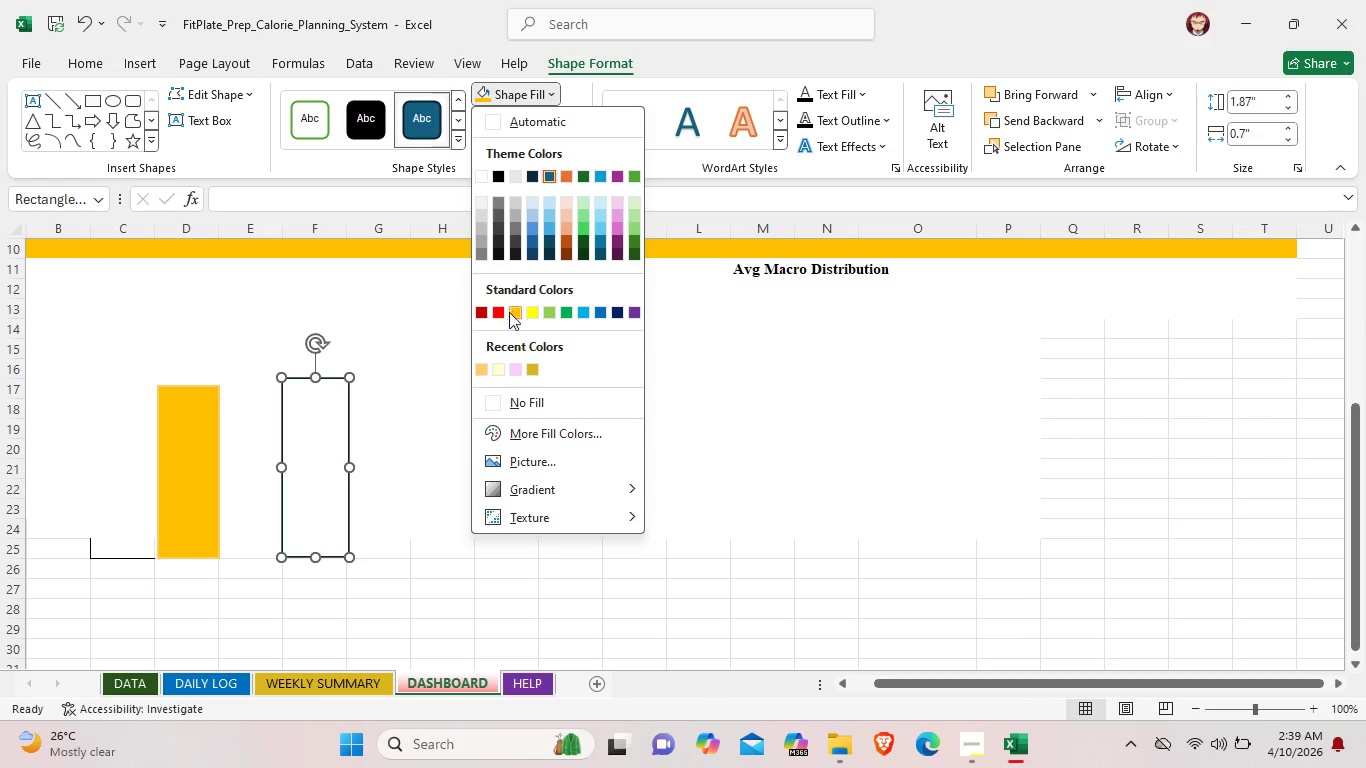 
left_click([516, 316])
 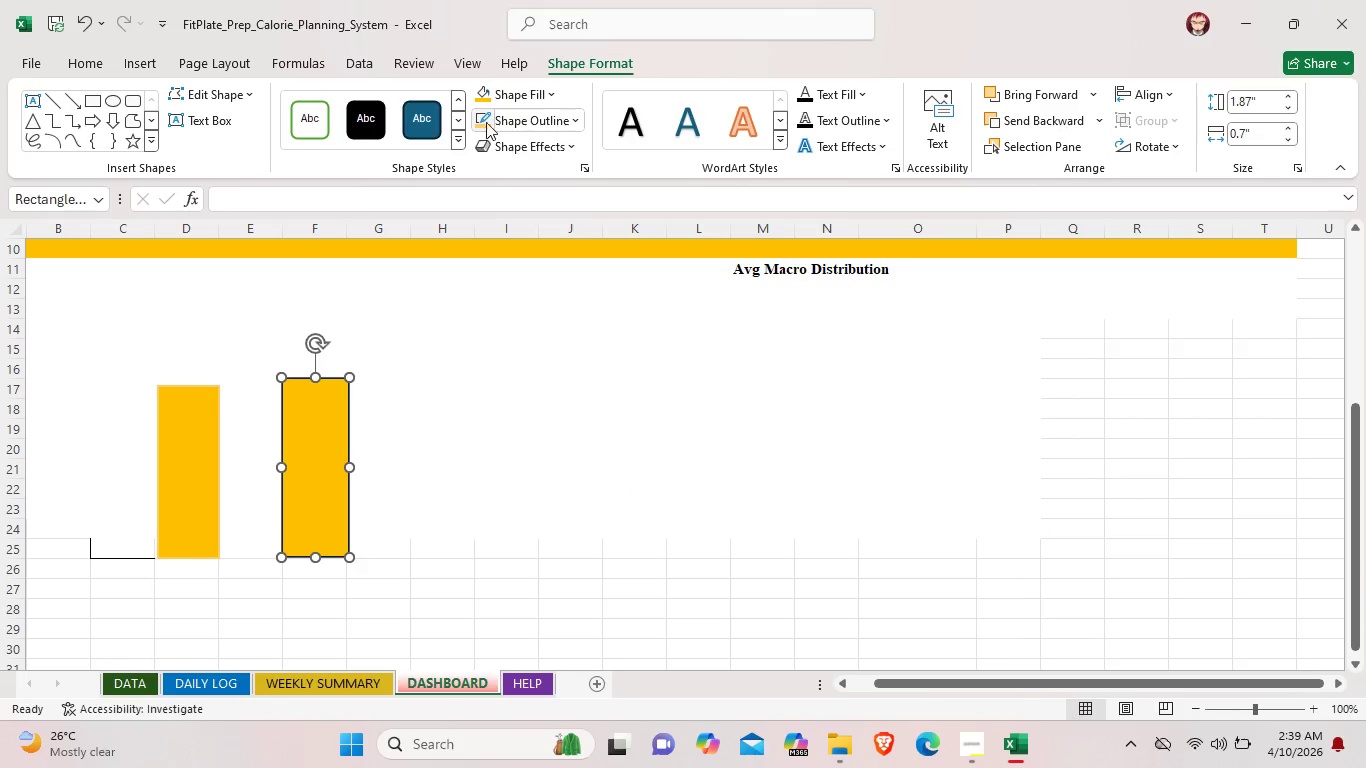 
left_click([486, 118])
 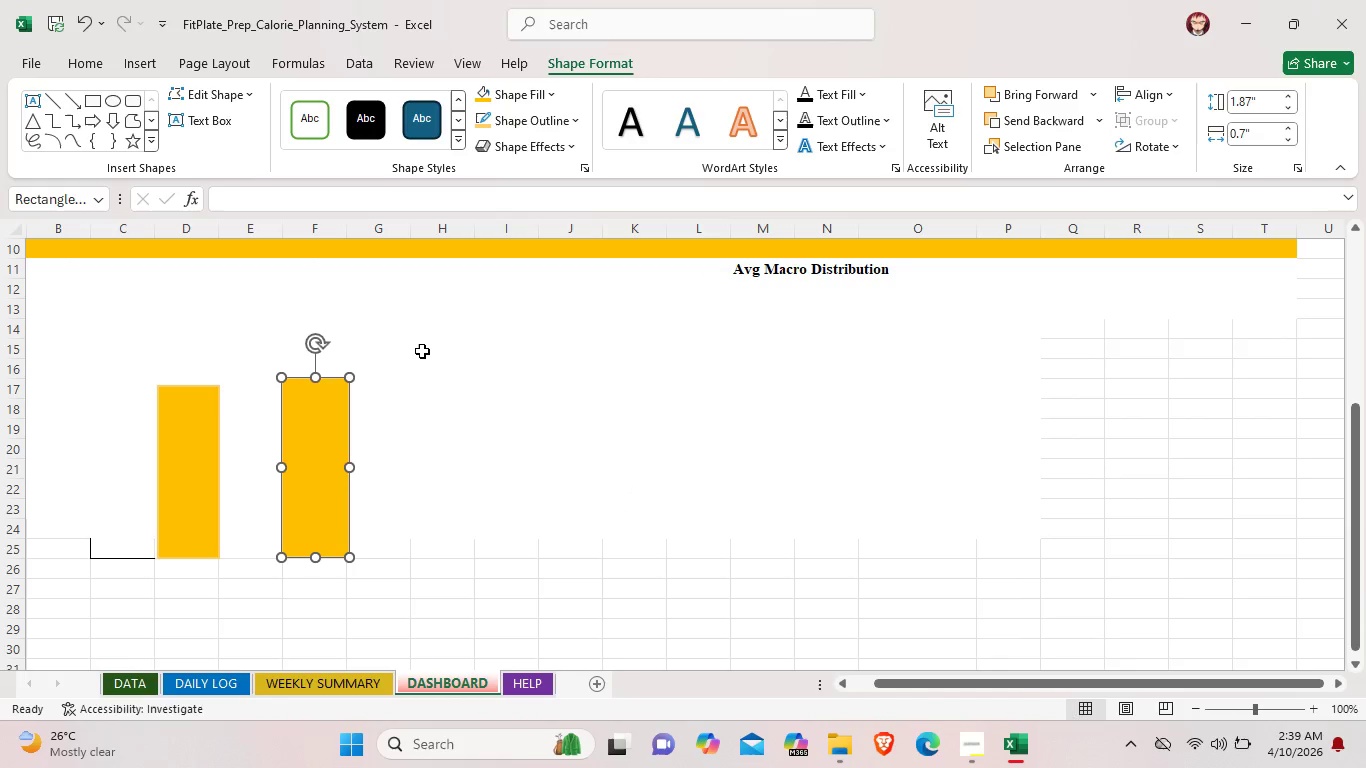 
left_click([422, 353])
 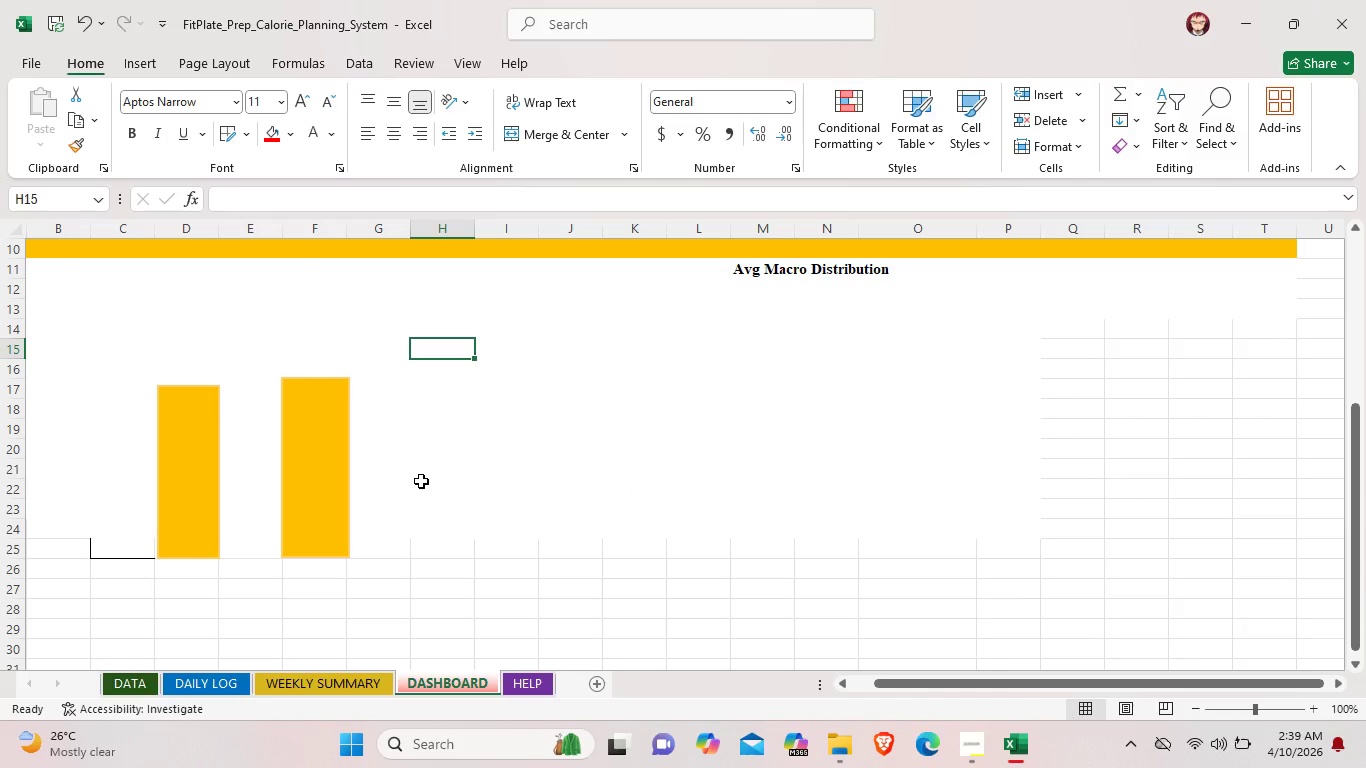 
wait(5.22)
 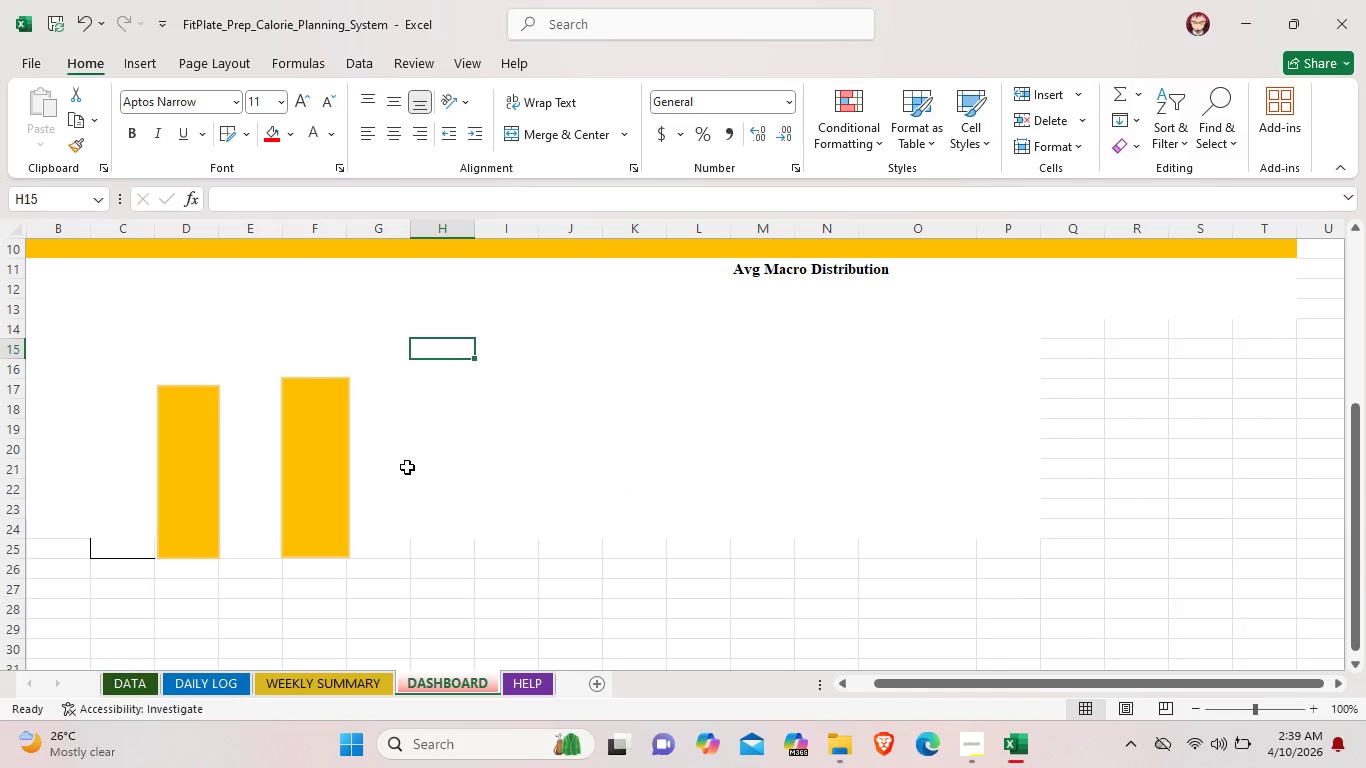 
scroll: coordinate [412, 486], scroll_direction: up, amount: 2.0
 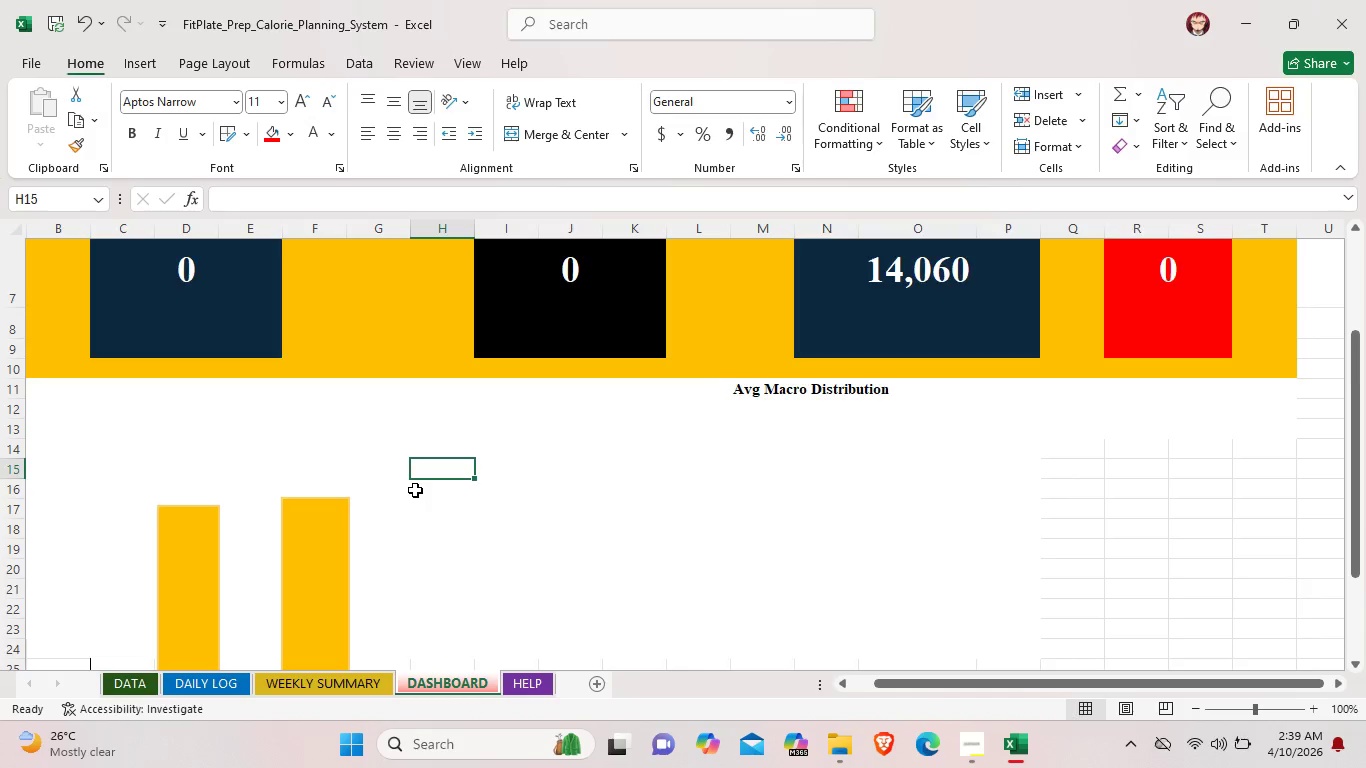 
scroll: coordinate [415, 490], scroll_direction: down, amount: 2.0
 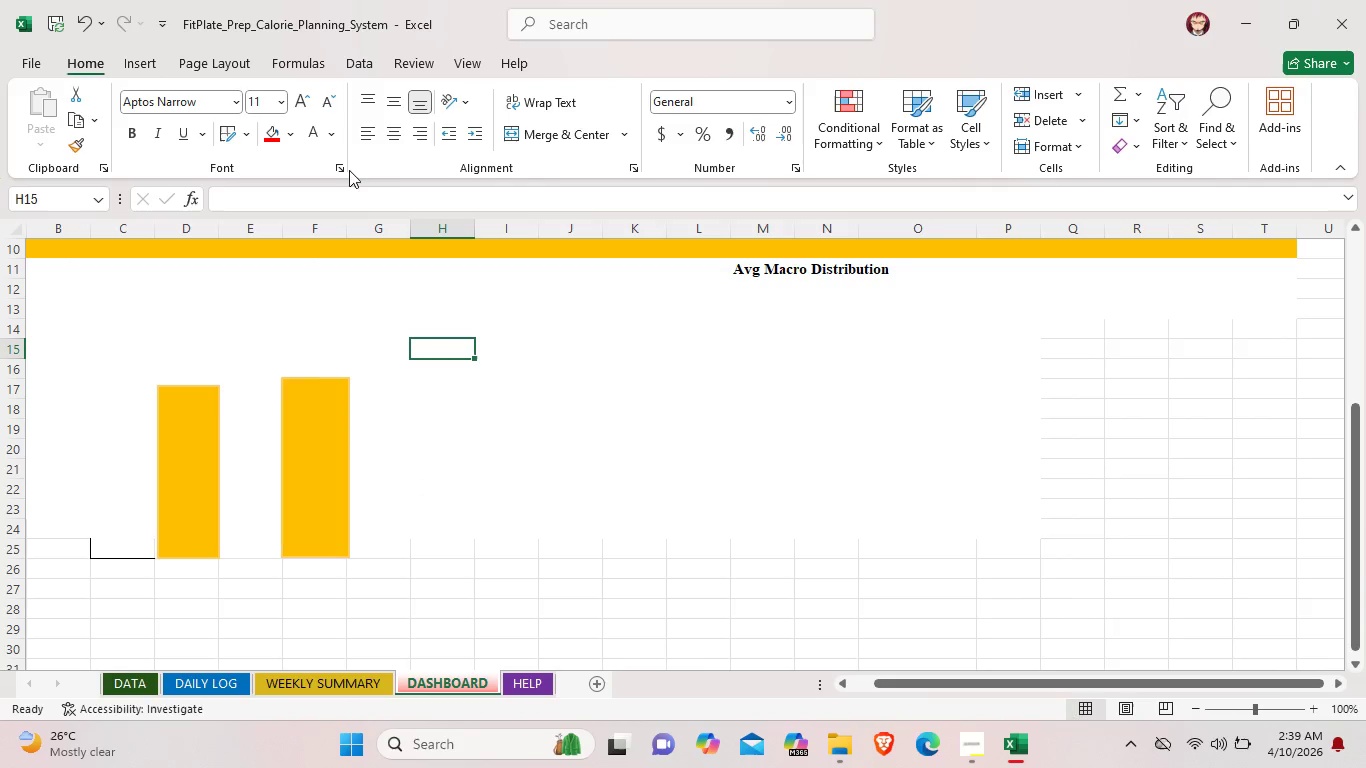 
left_click([145, 60])
 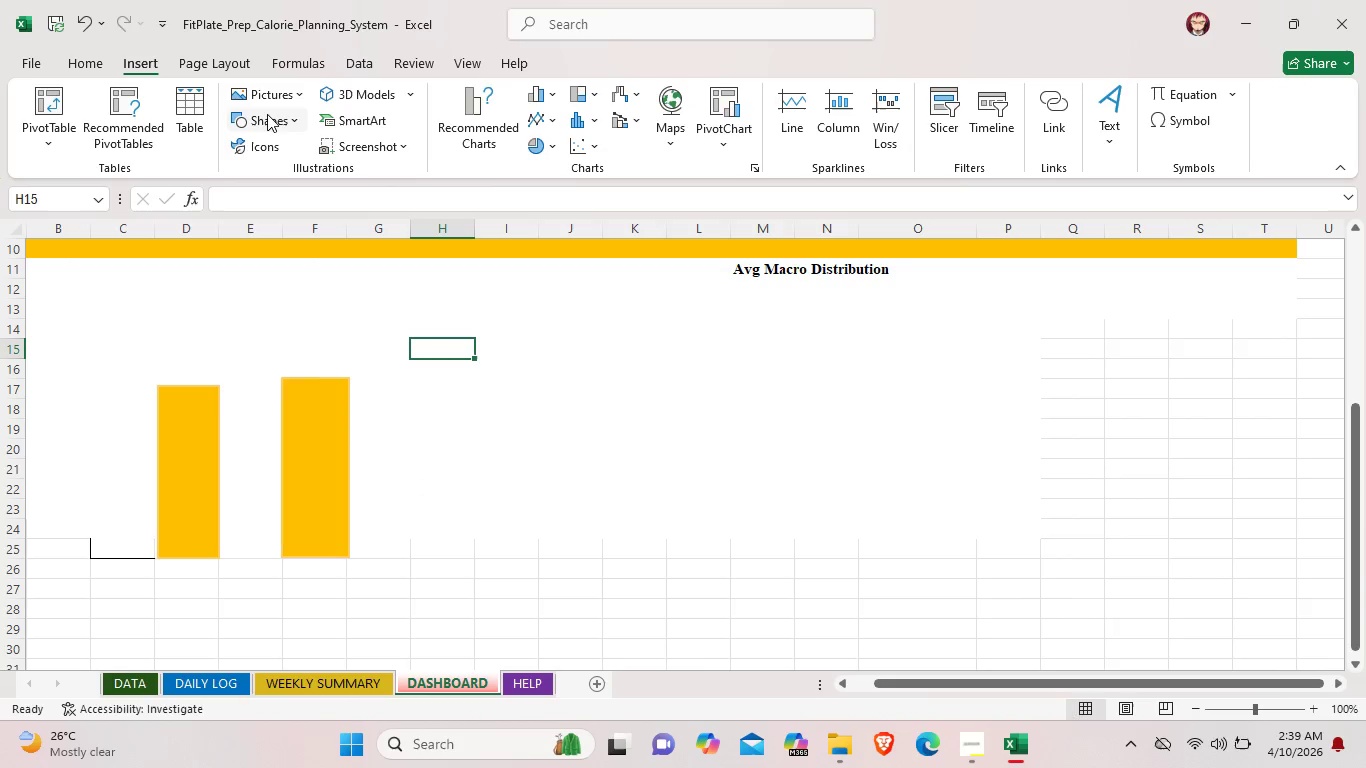 
left_click([271, 118])
 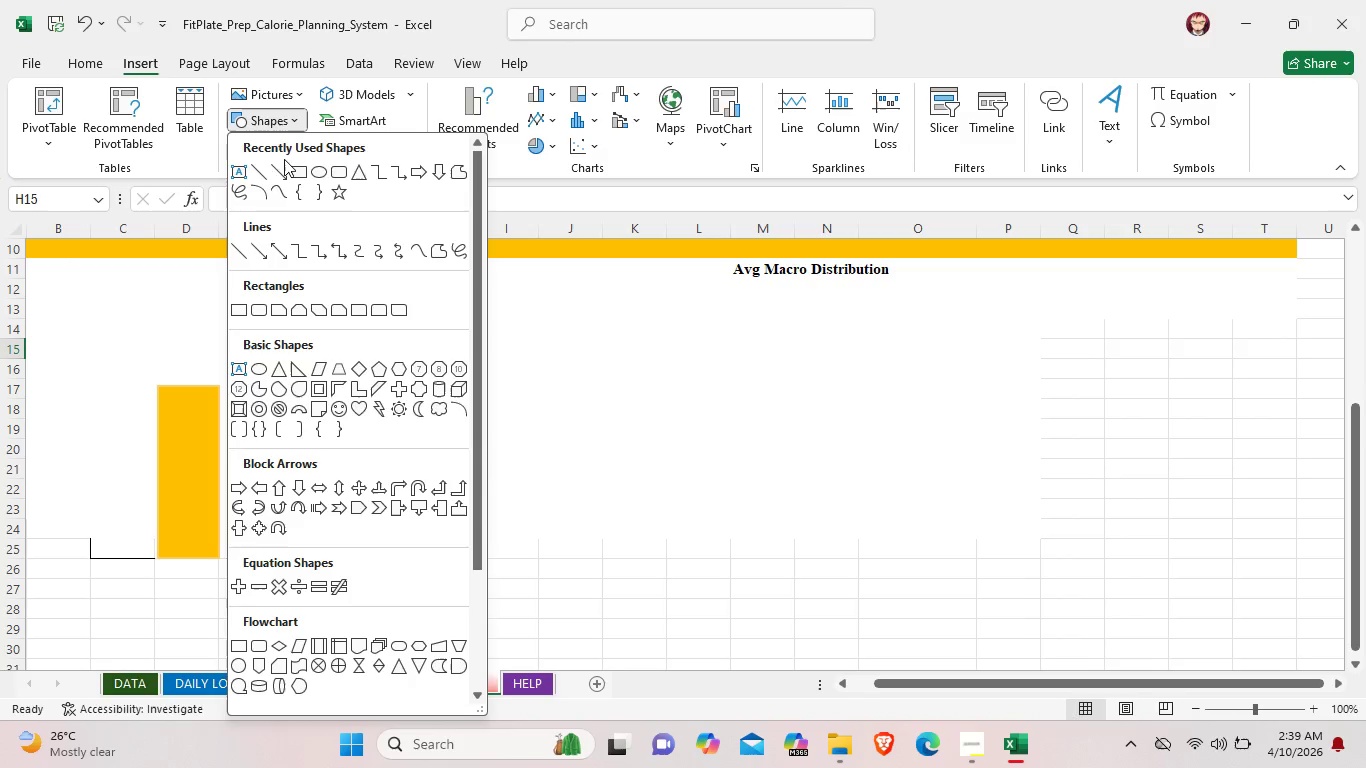 
left_click([296, 168])
 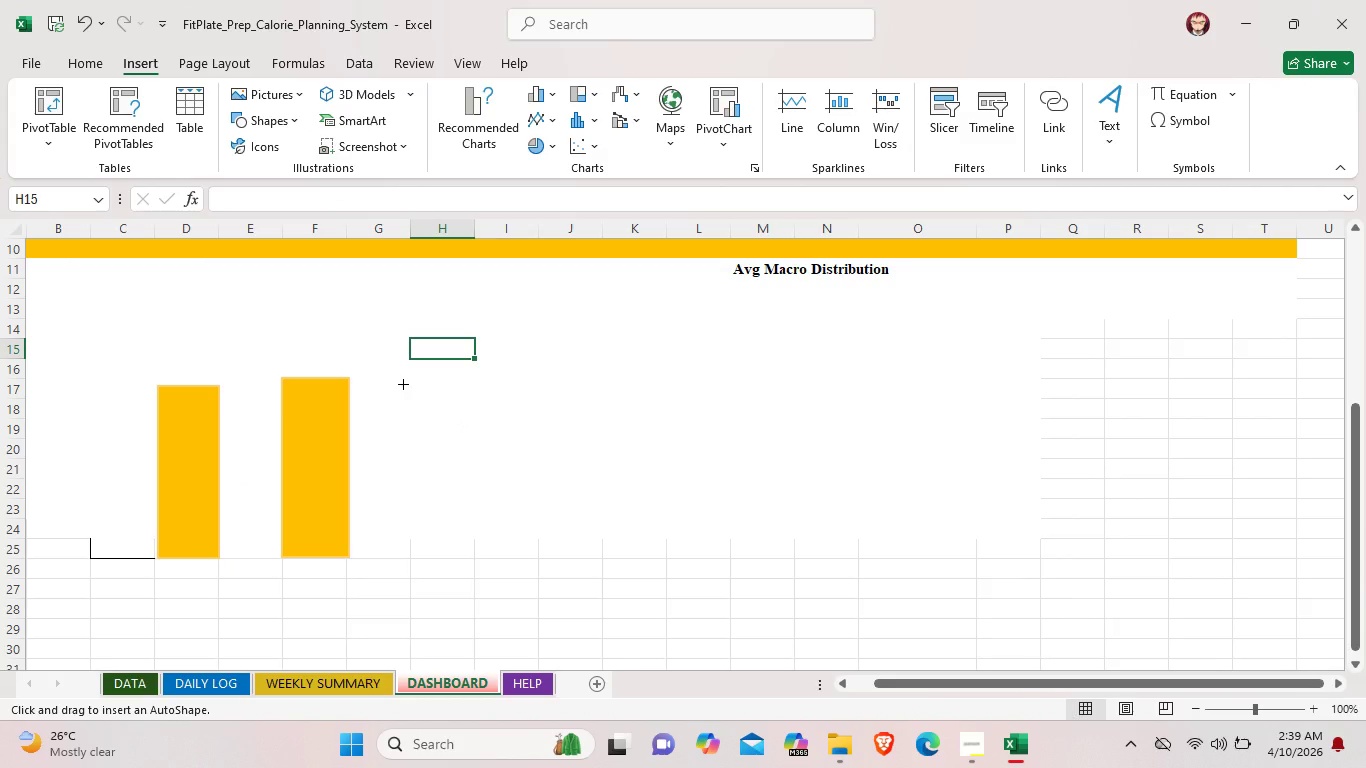 
left_click_drag(start_coordinate=[403, 384], to_coordinate=[469, 559])
 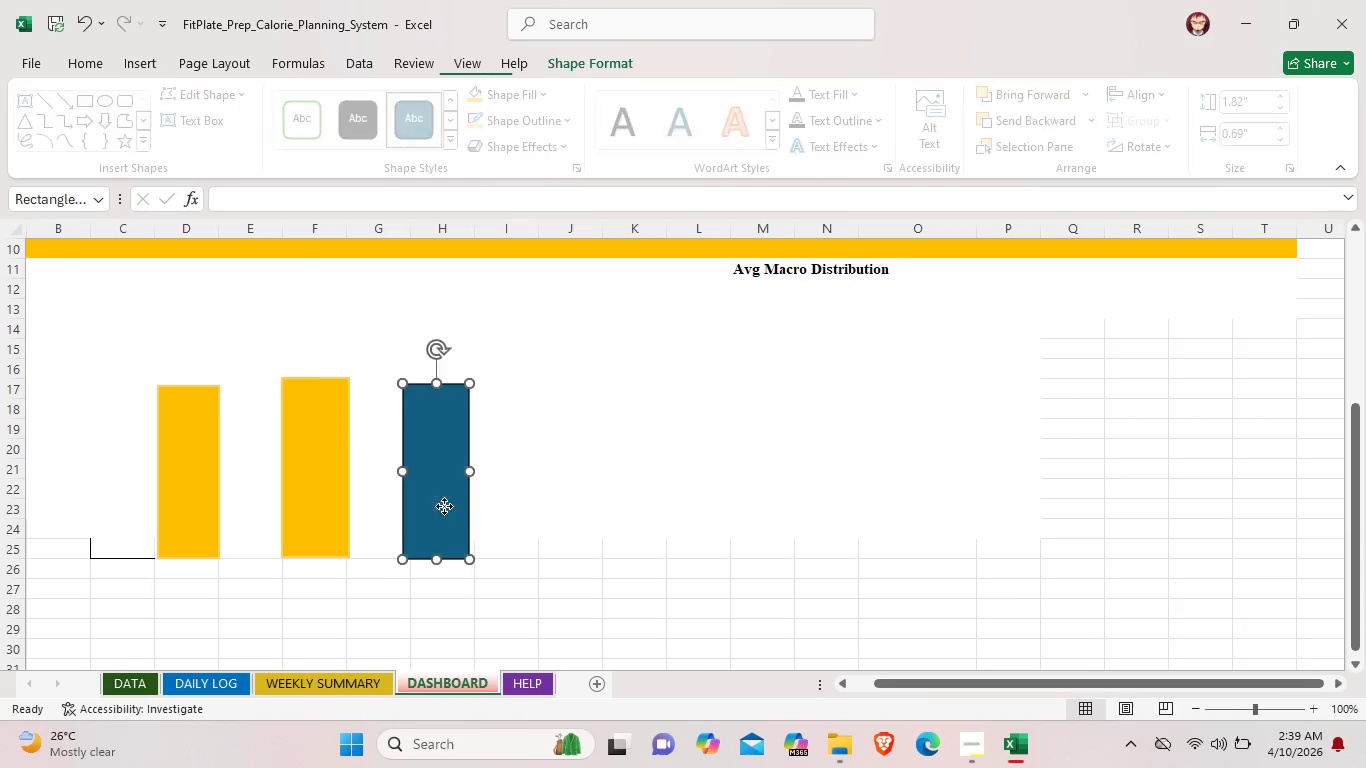 
left_click_drag(start_coordinate=[444, 506], to_coordinate=[451, 508])
 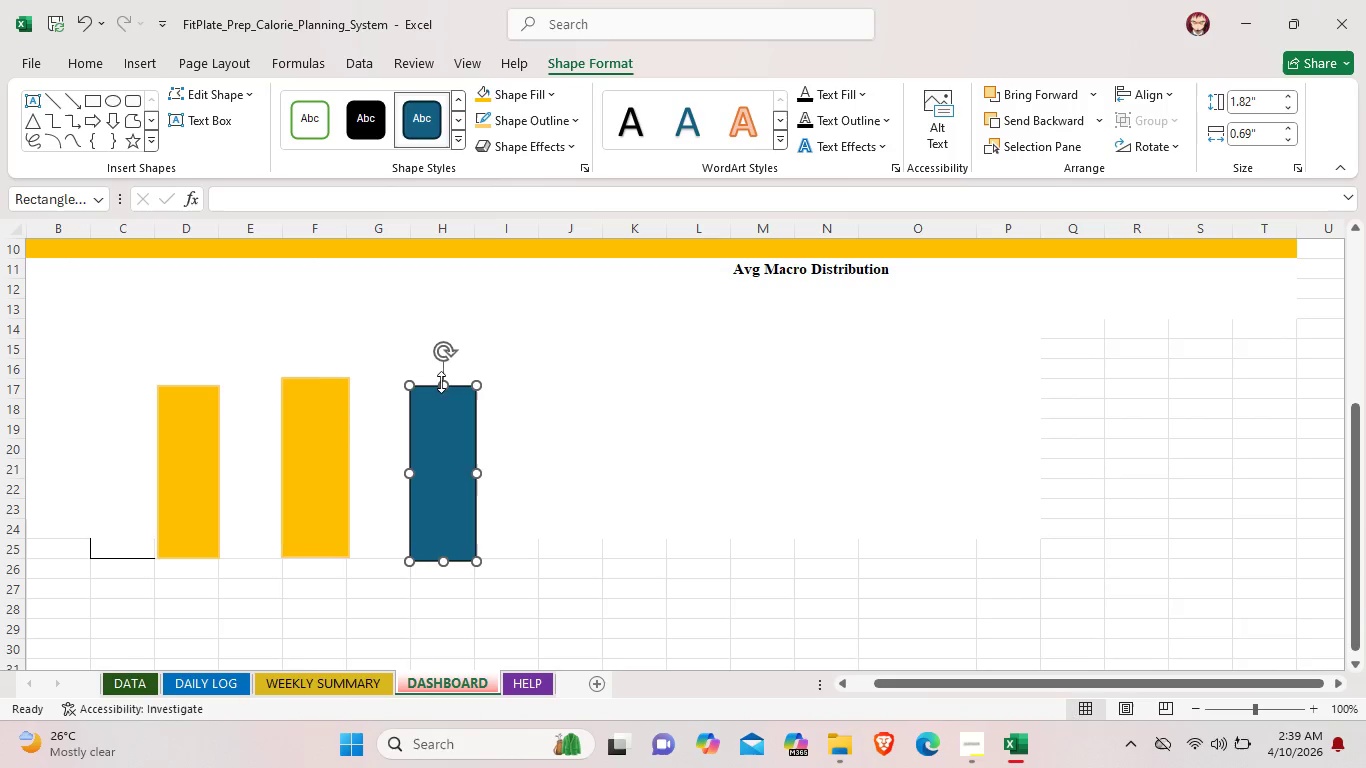 
left_click_drag(start_coordinate=[441, 387], to_coordinate=[441, 394])
 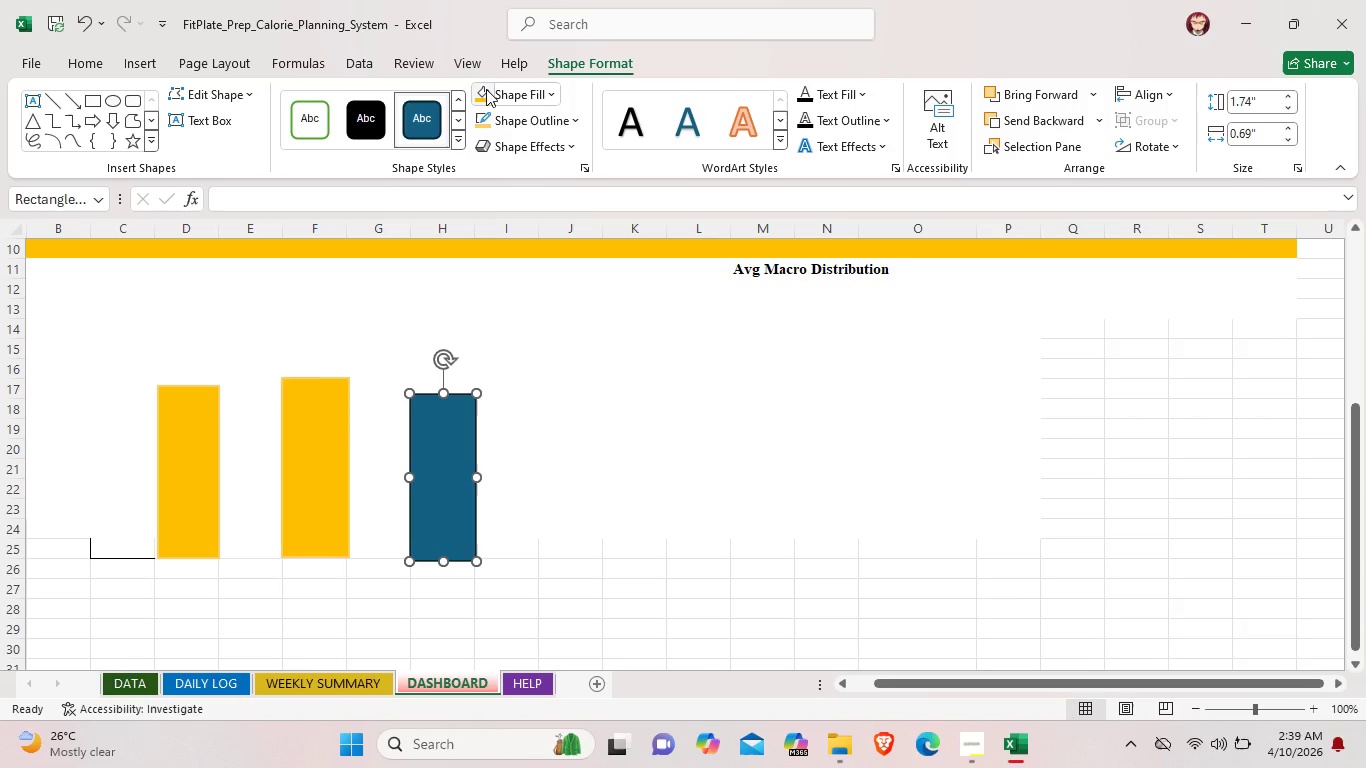 
left_click([486, 89])
 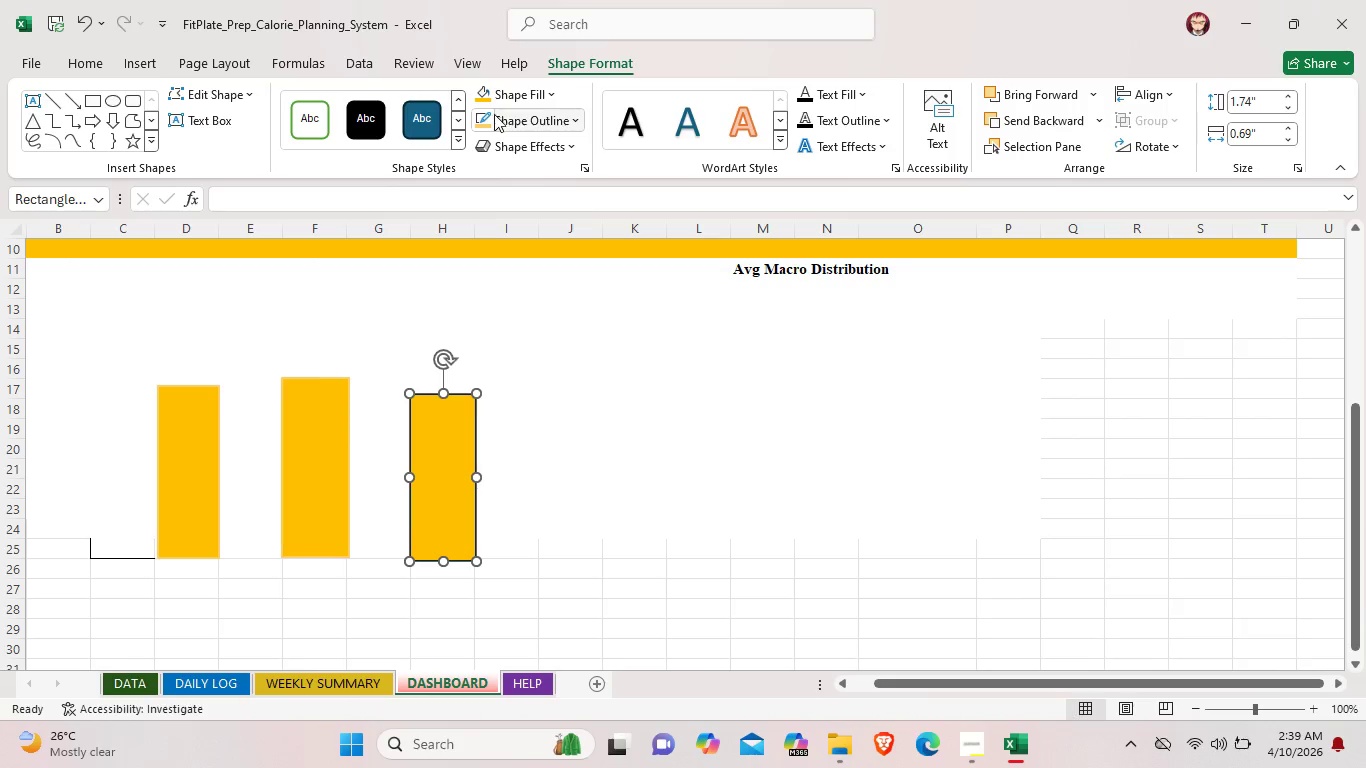 
left_click([488, 115])
 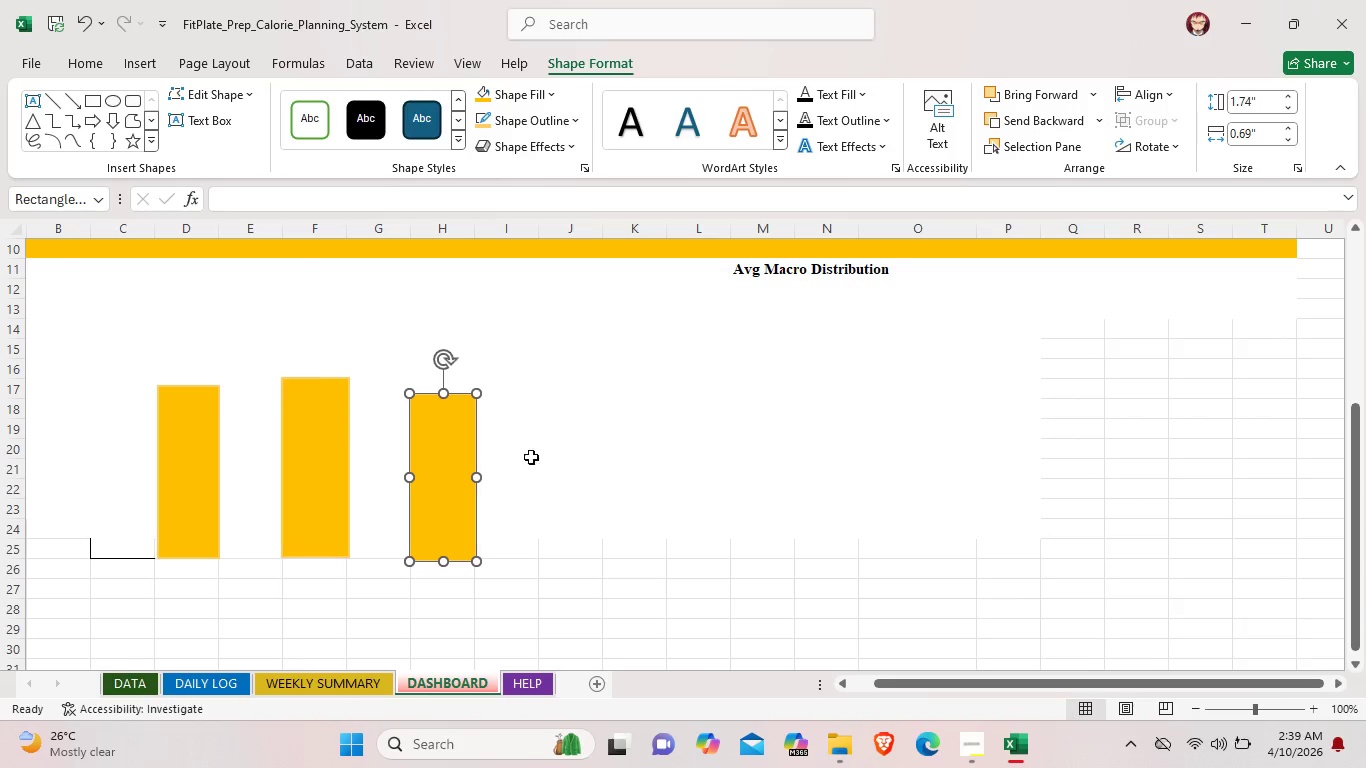 
left_click([532, 483])
 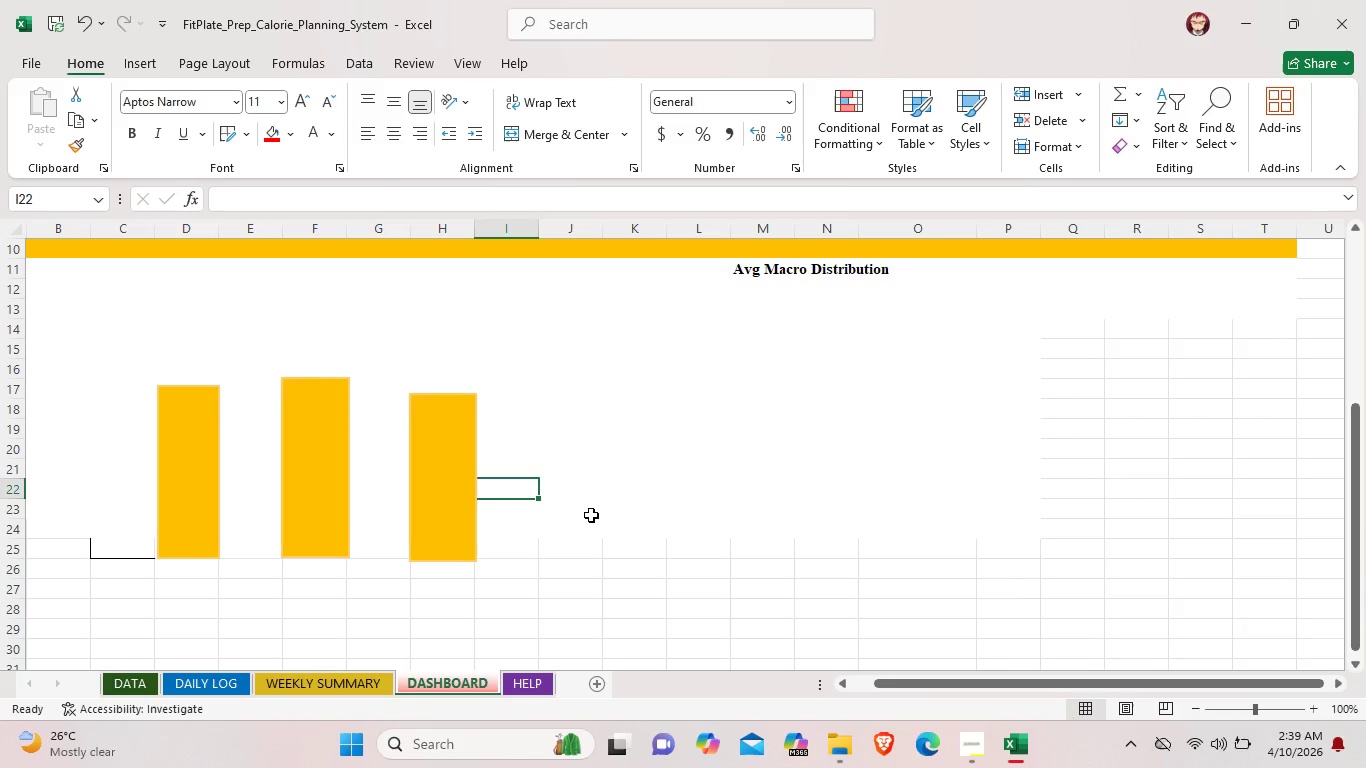 
left_click([579, 536])
 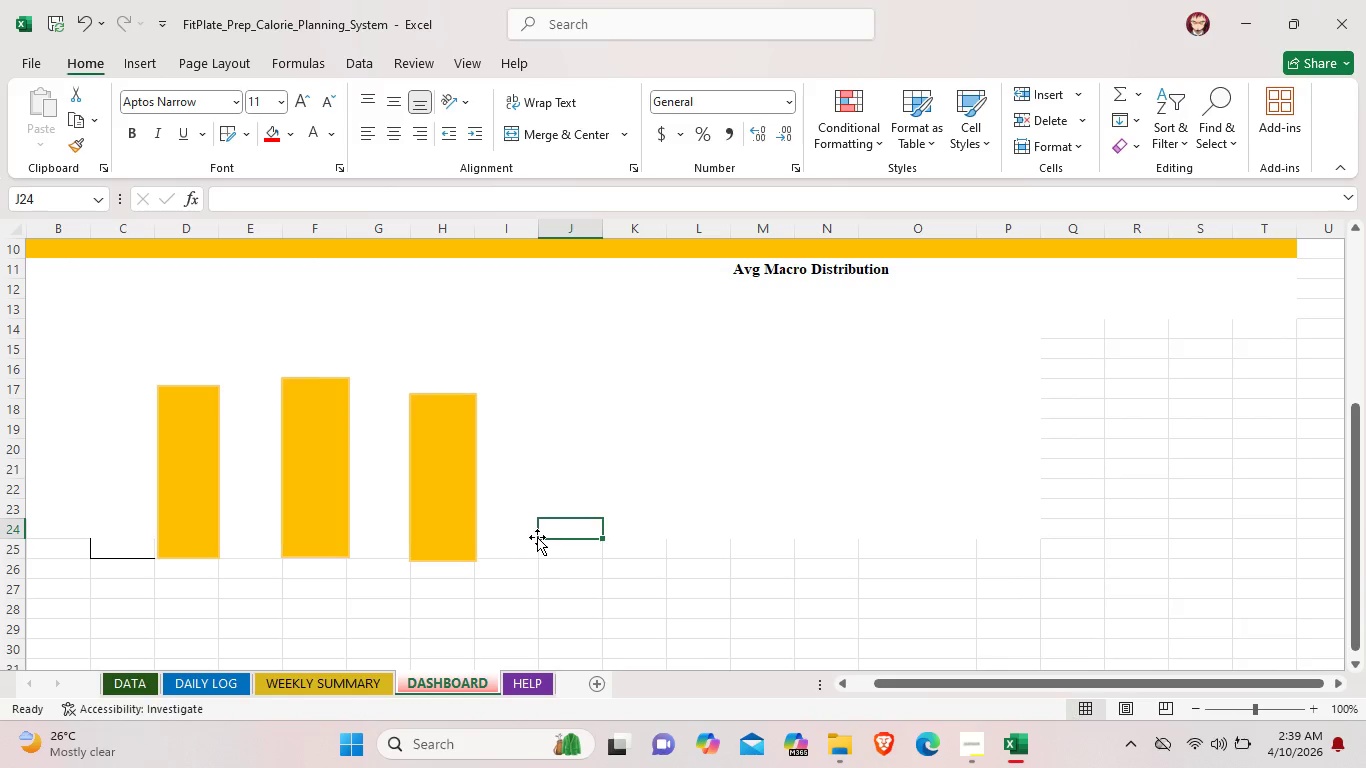 
left_click([537, 537])
 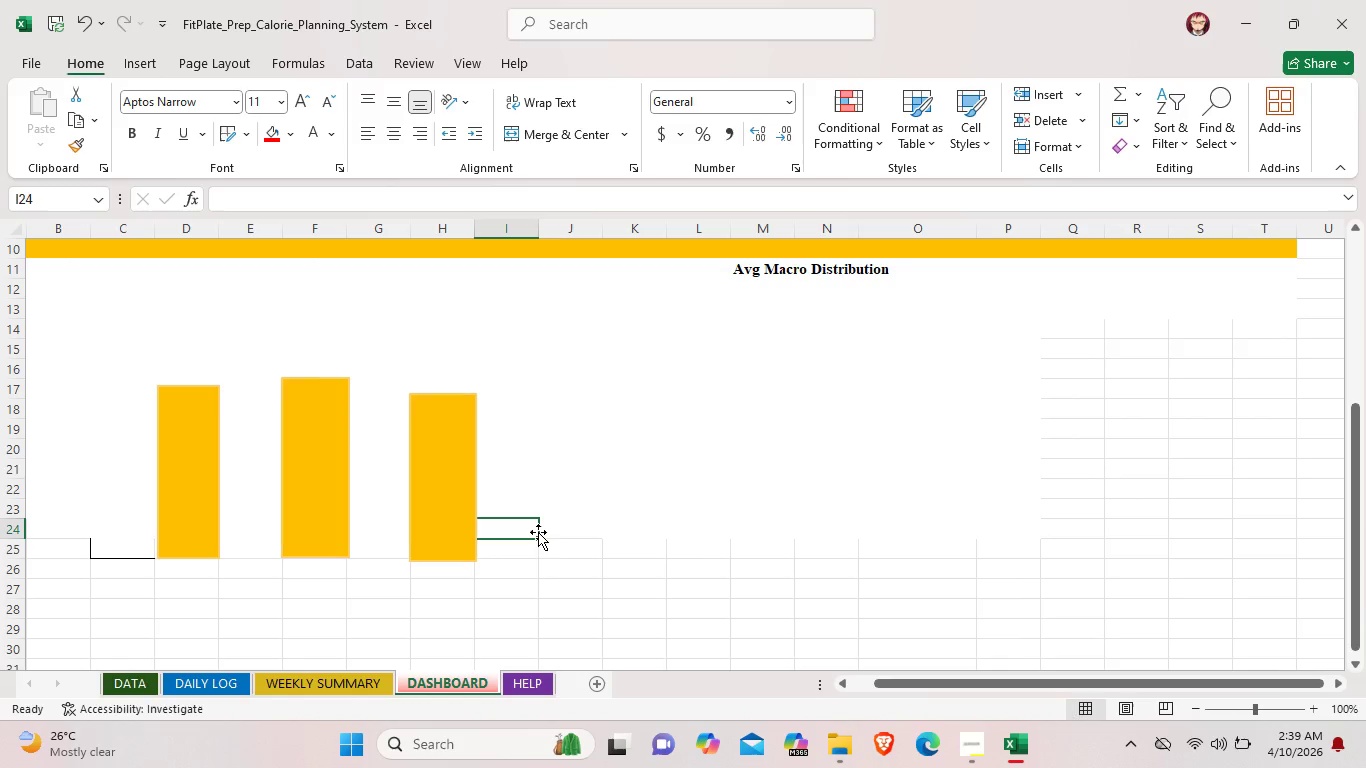 
wait(6.42)
 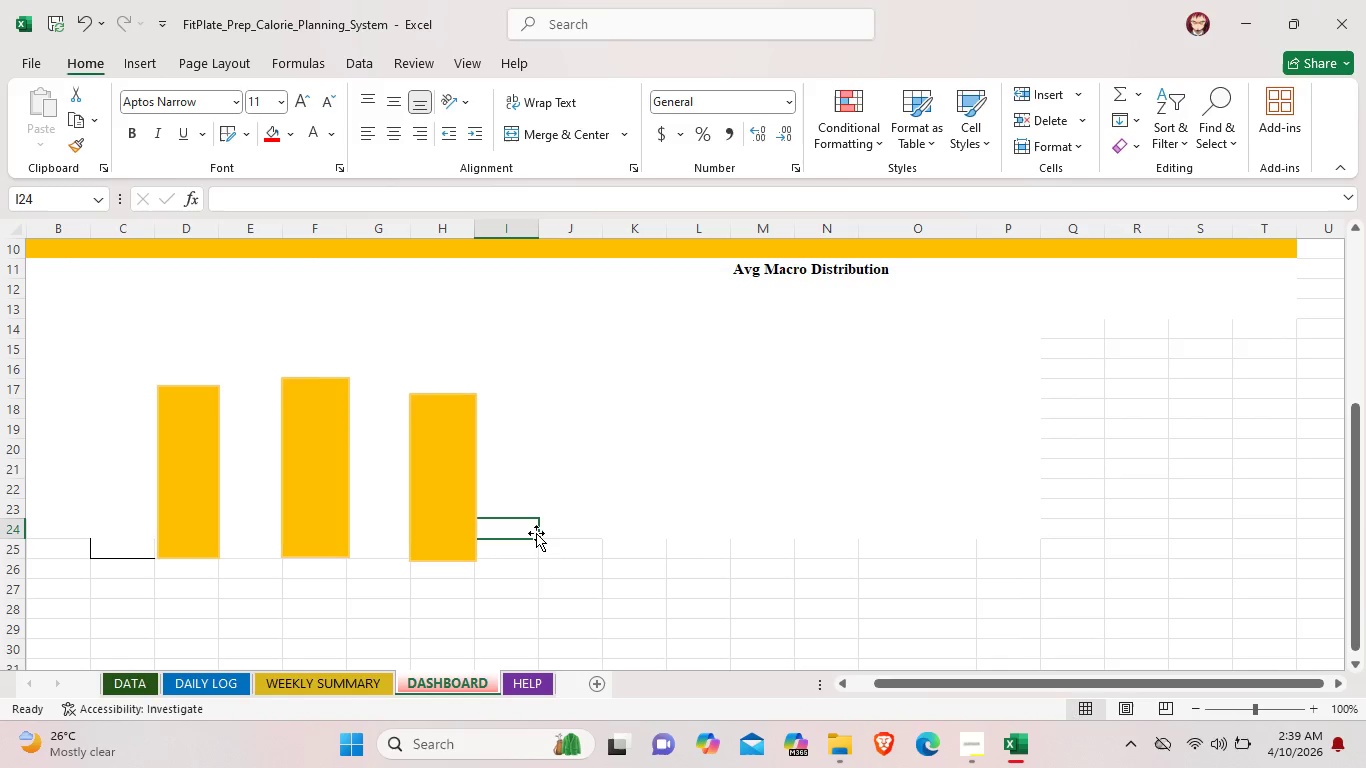 
left_click([440, 433])
 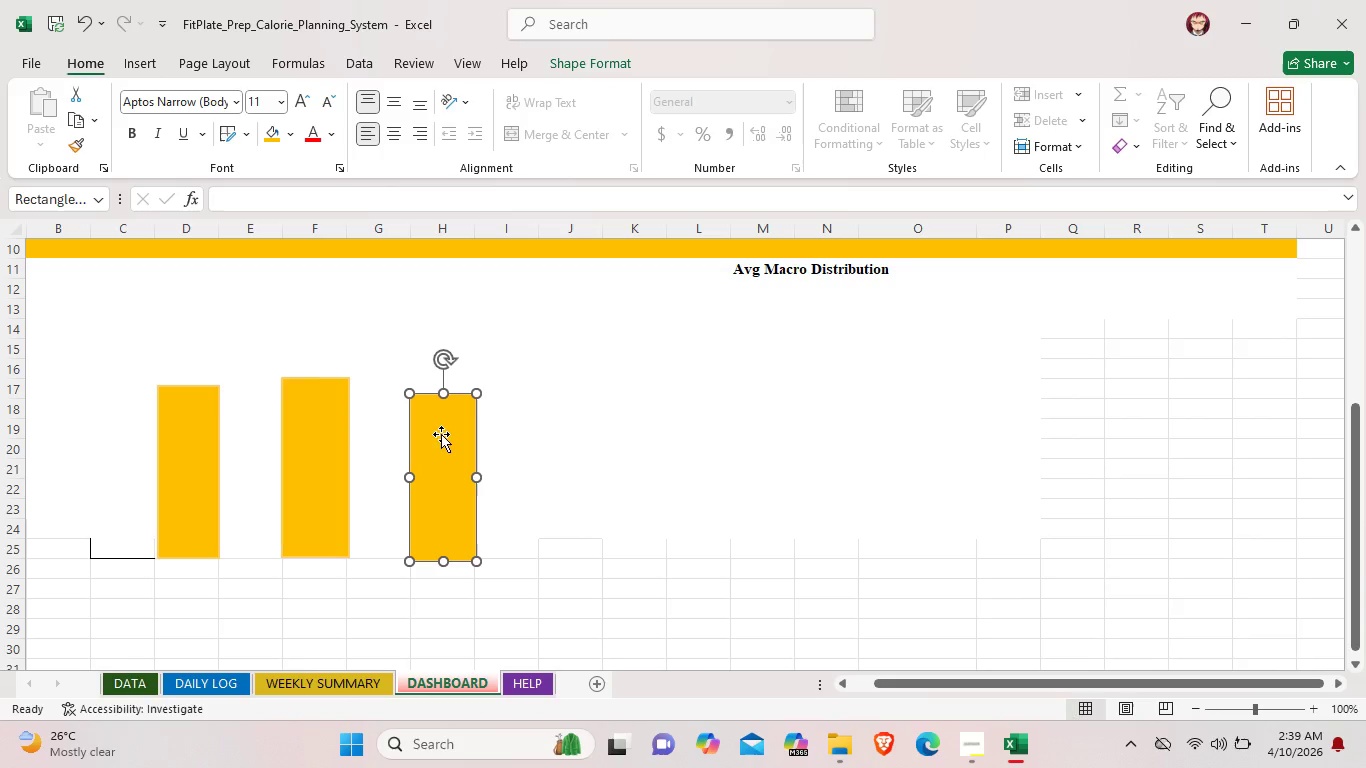 
key(Control+C)
 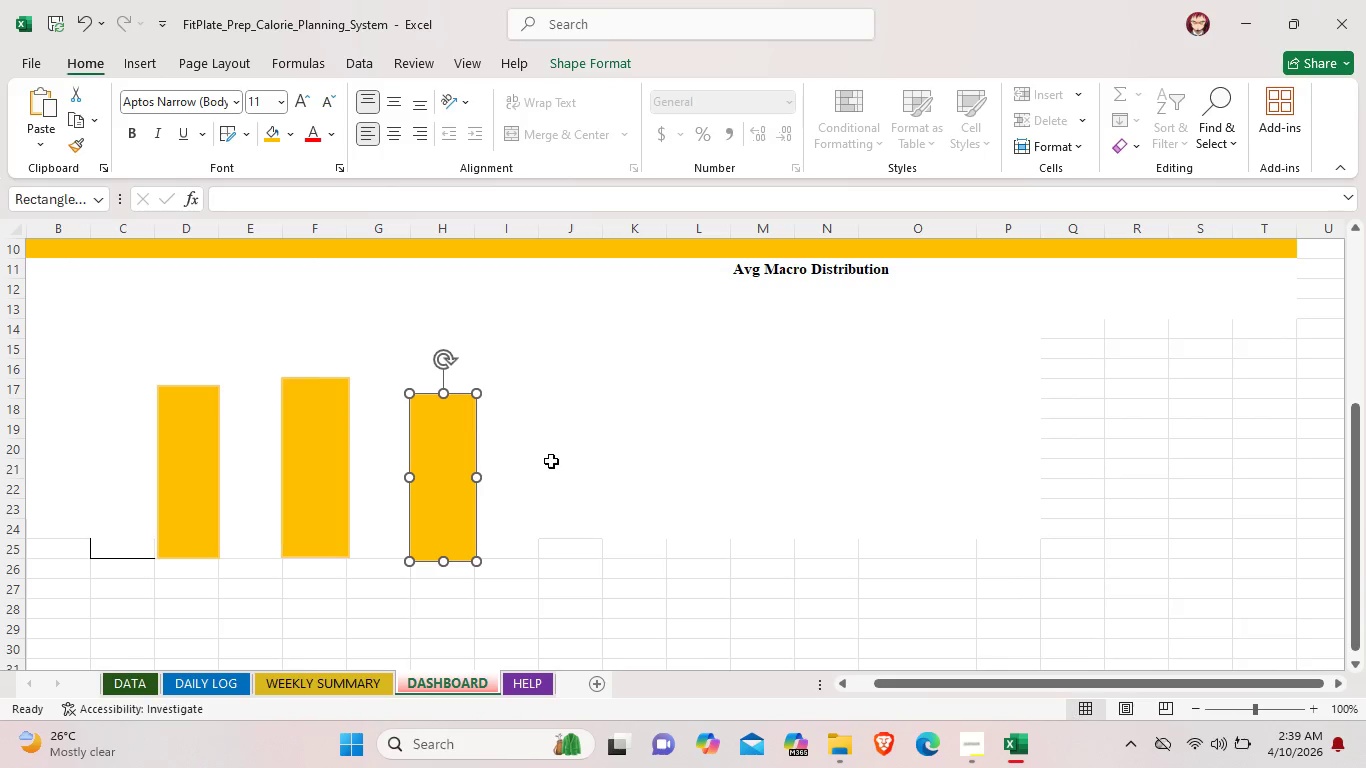 
left_click([551, 461])
 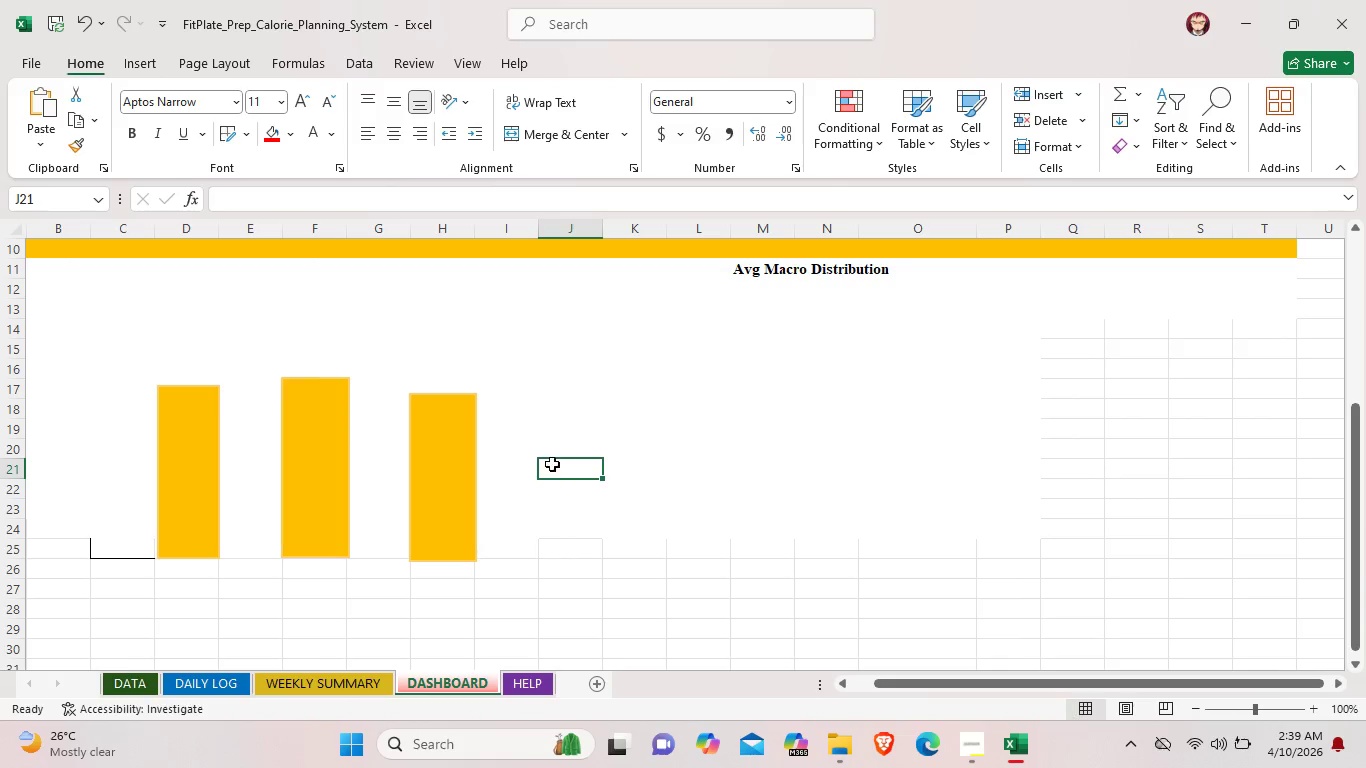 
key(Control+V)
 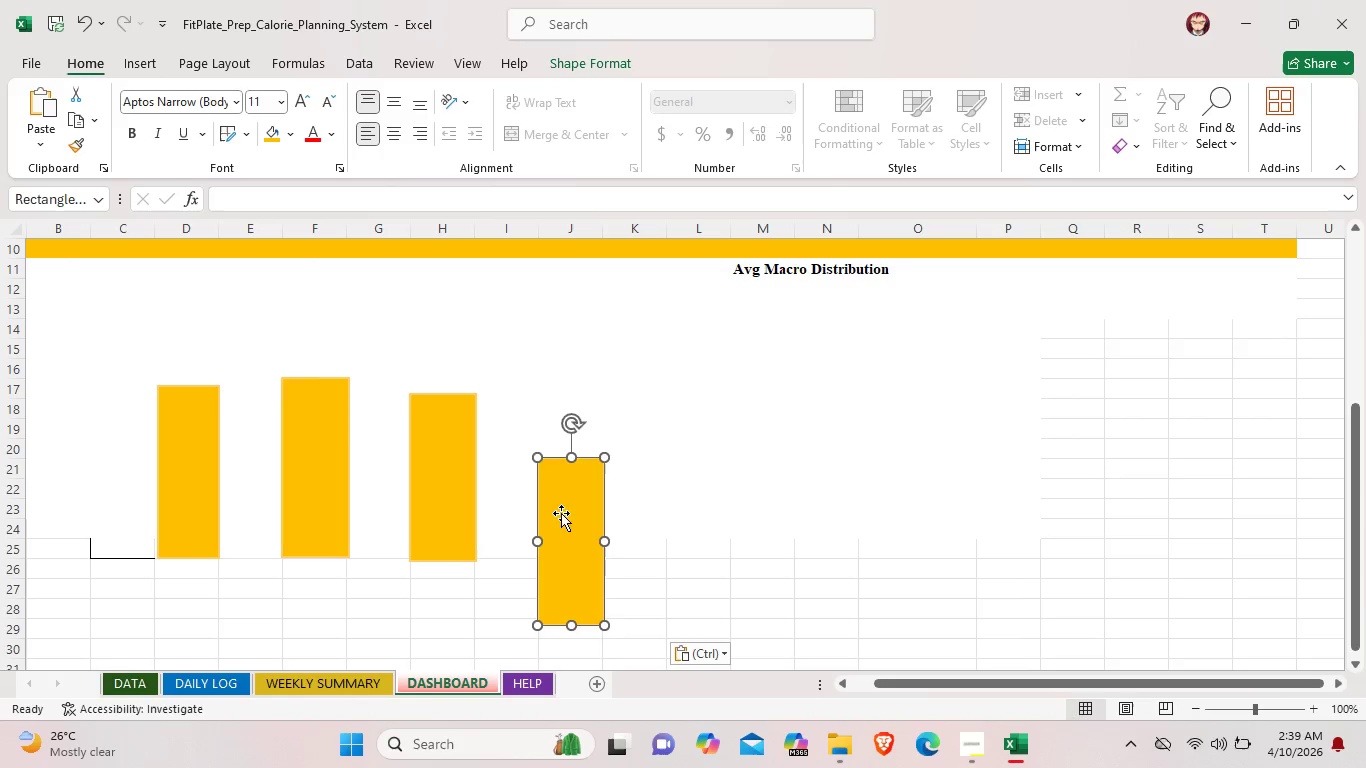 
left_click_drag(start_coordinate=[564, 509], to_coordinate=[560, 445])
 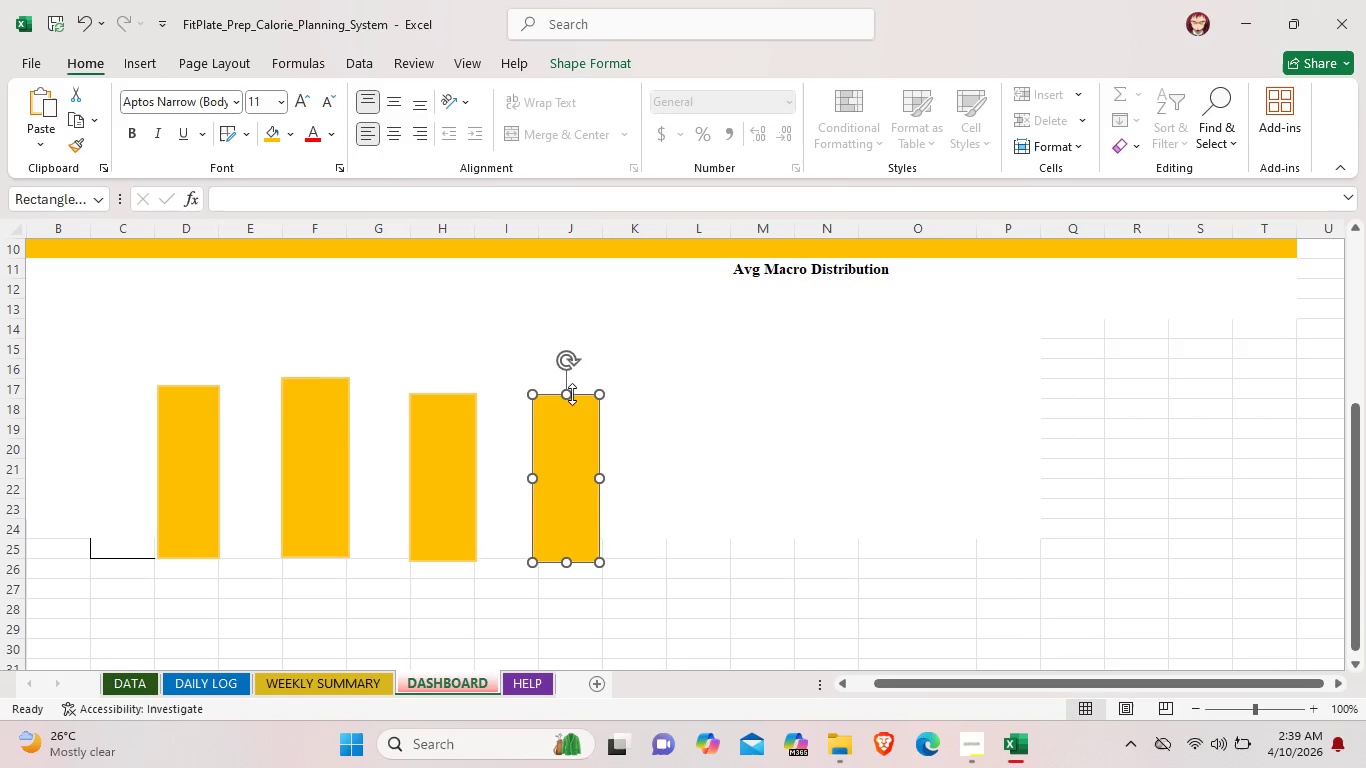 
left_click_drag(start_coordinate=[571, 396], to_coordinate=[568, 343])
 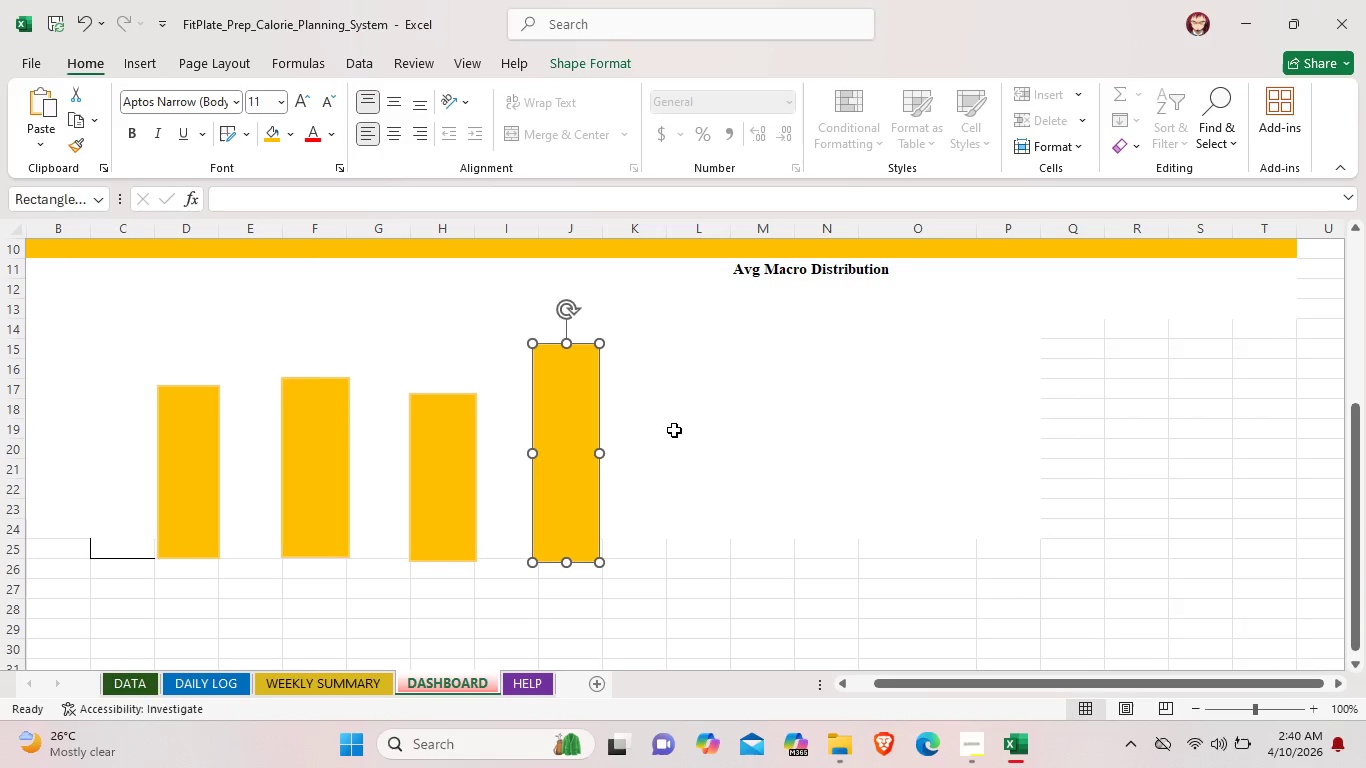 
left_click([675, 428])
 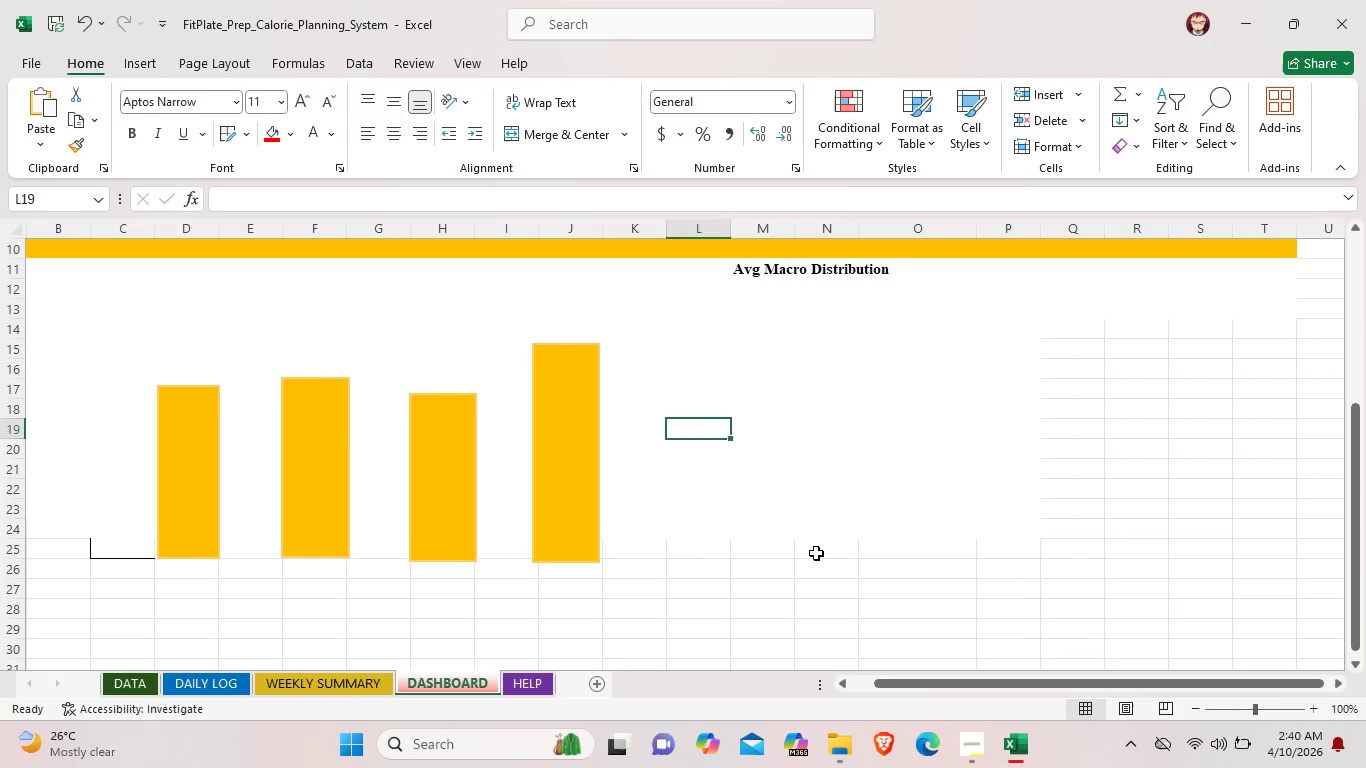 
wait(8.09)
 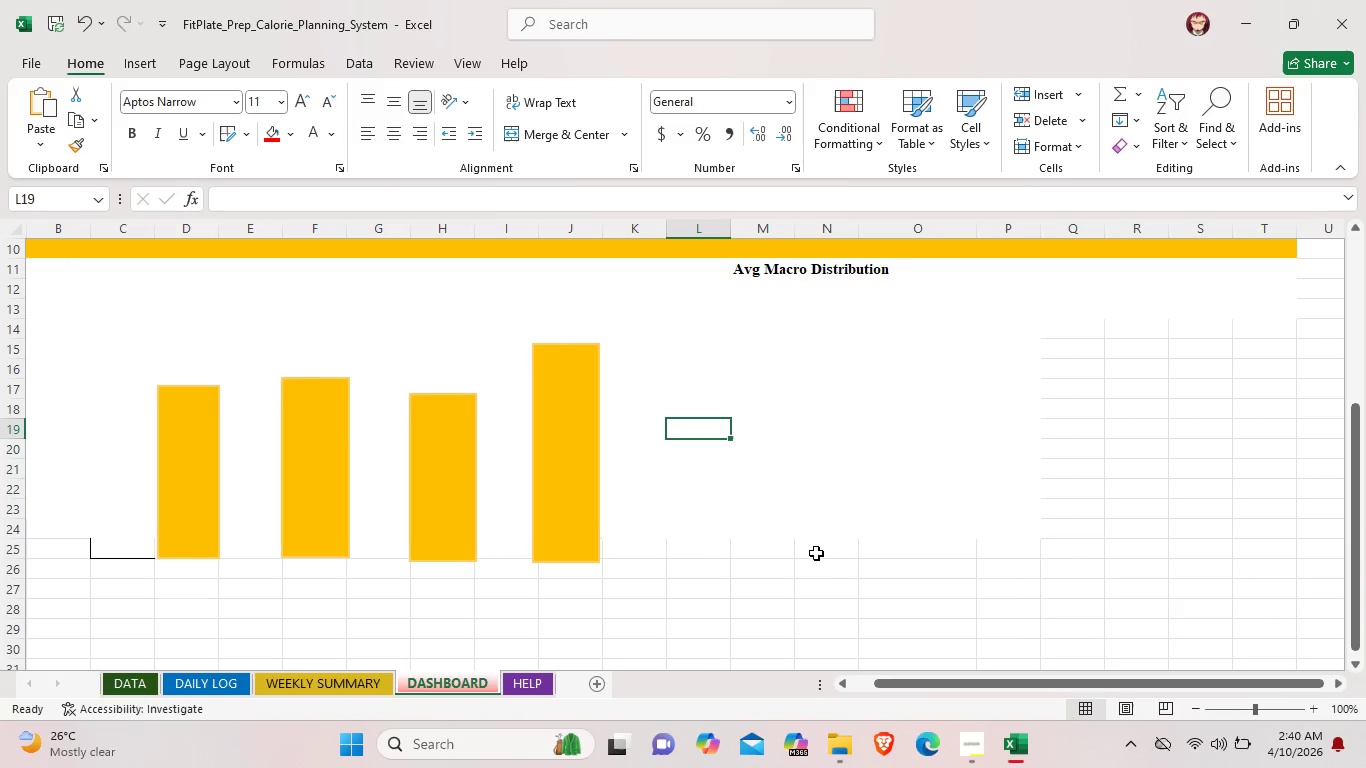 
left_click_drag(start_coordinate=[534, 540], to_coordinate=[547, 522])
 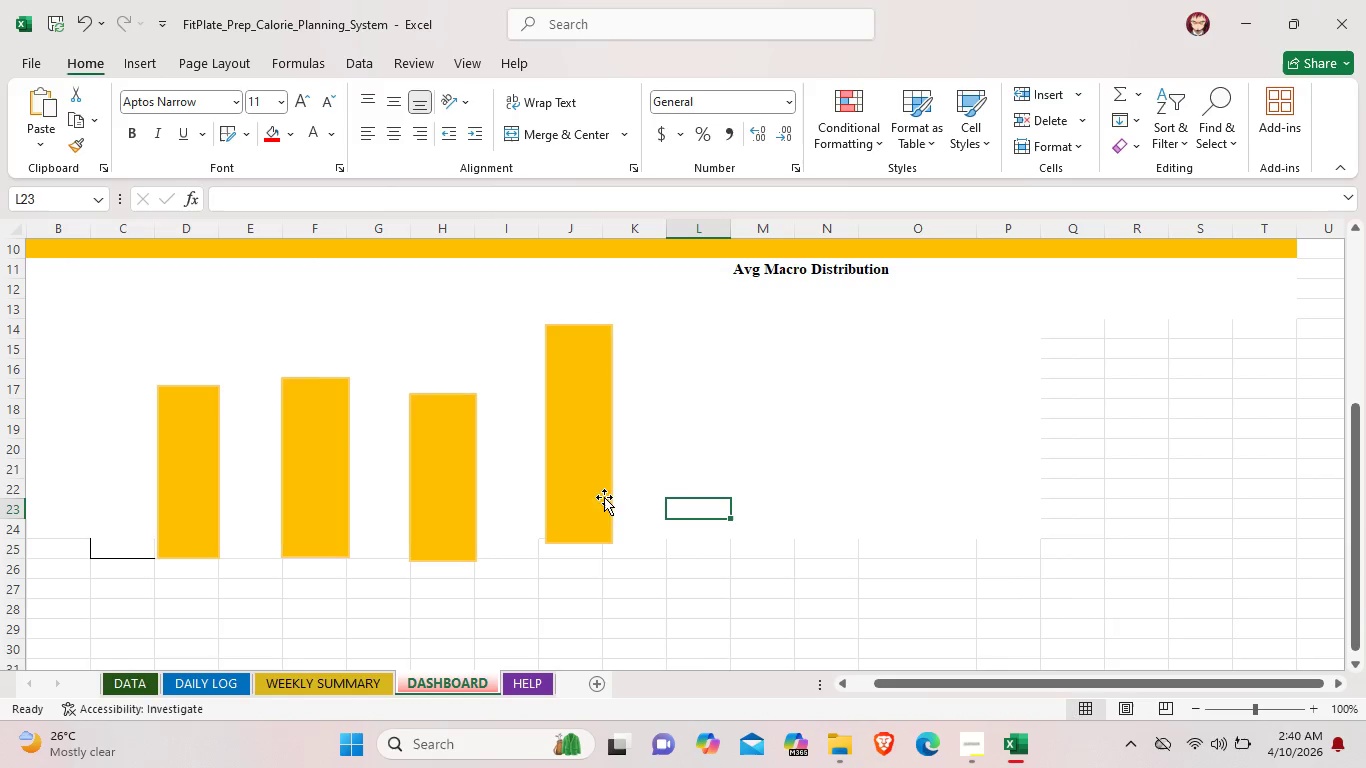 
left_click_drag(start_coordinate=[589, 498], to_coordinate=[579, 516])
 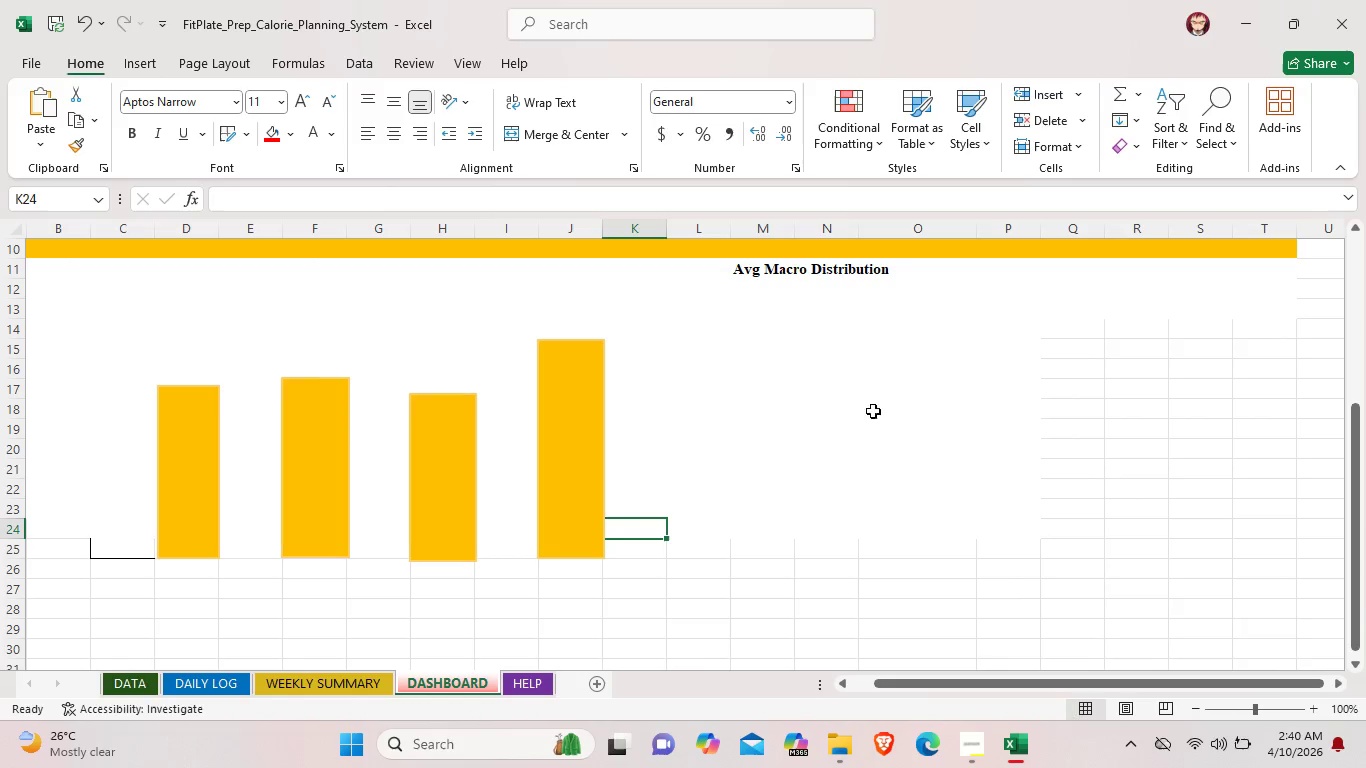 
left_click([878, 416])
 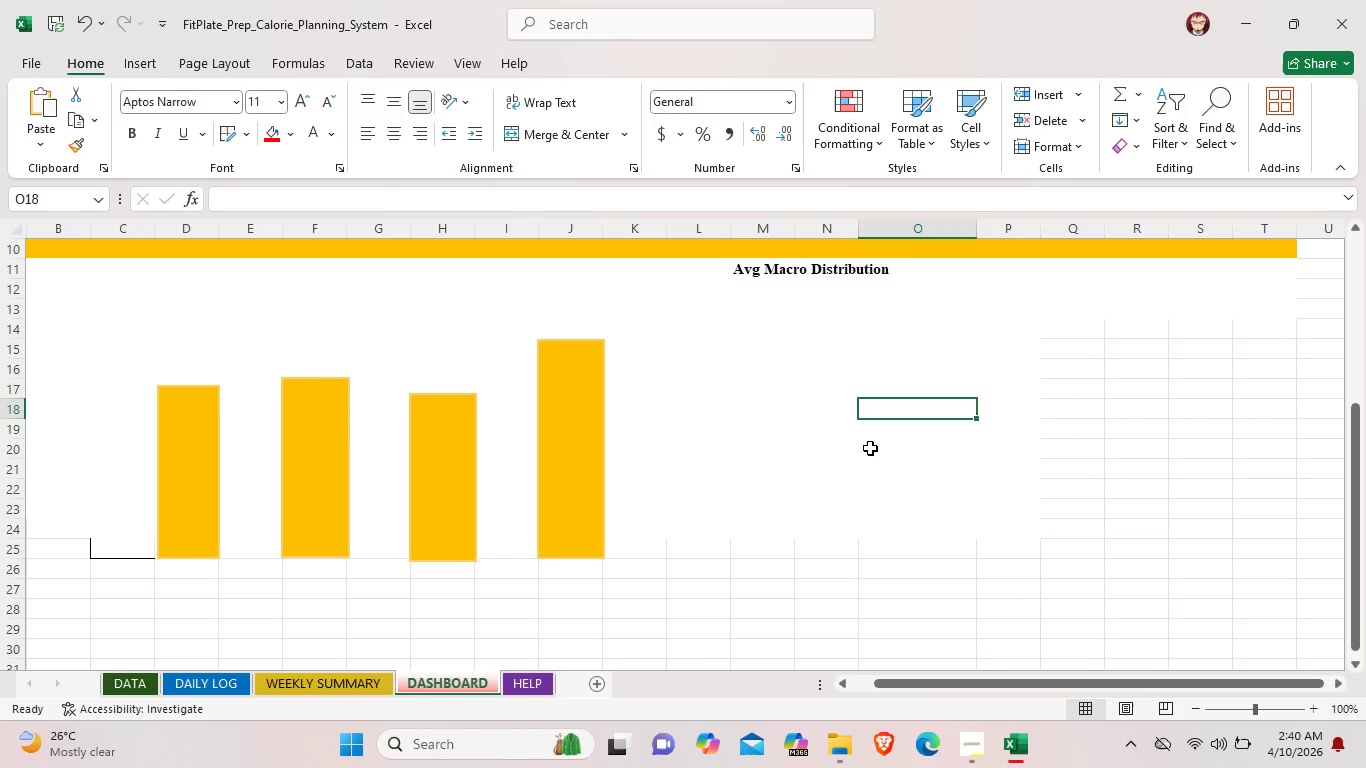 
wait(6.06)
 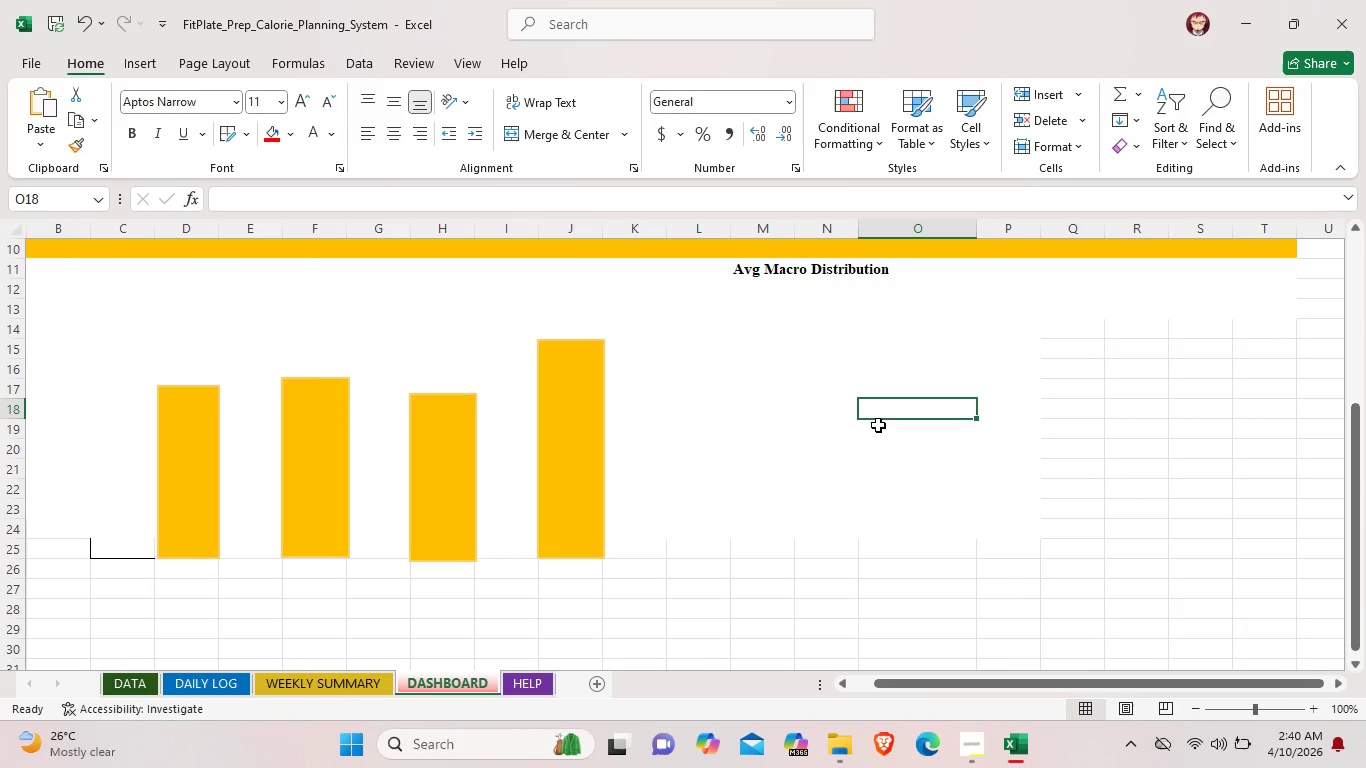 
left_click_drag(start_coordinate=[1249, 712], to_coordinate=[1241, 698])
 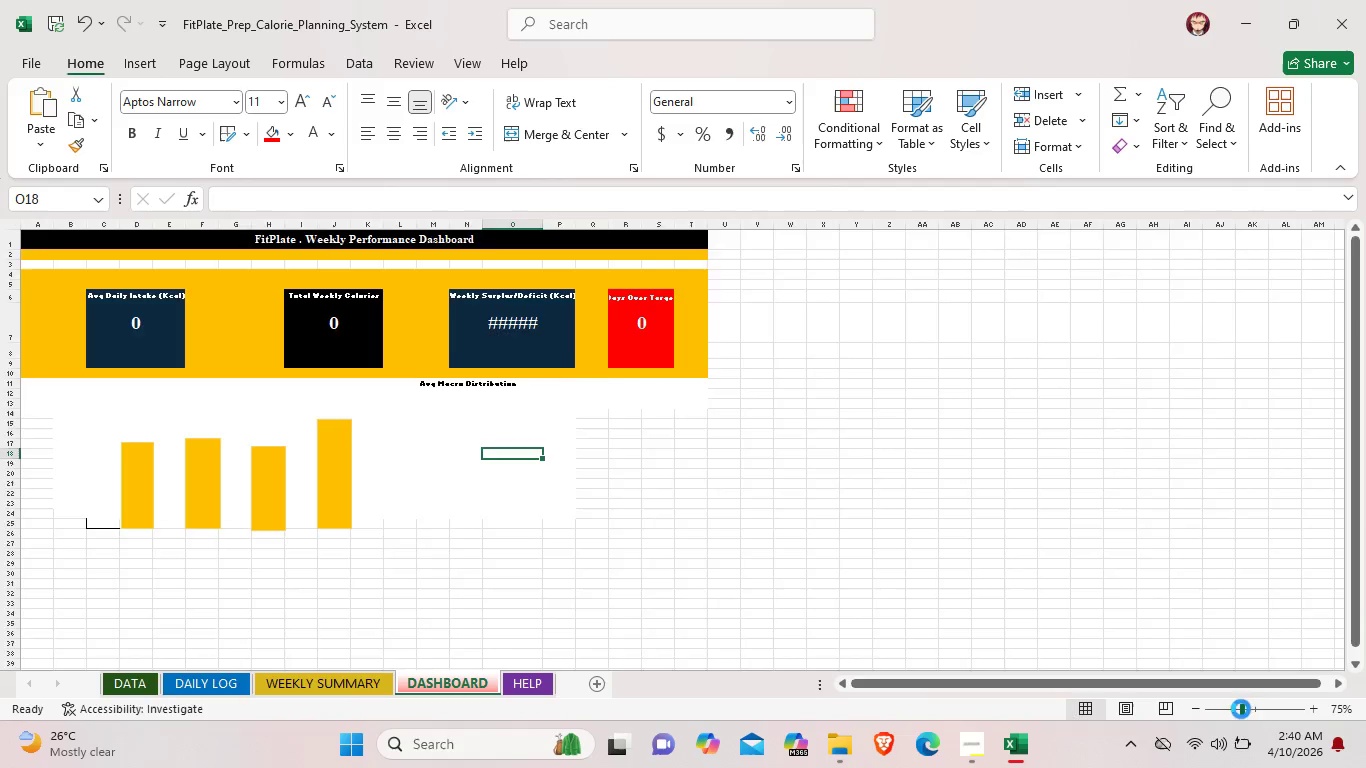 
left_click([1241, 709])
 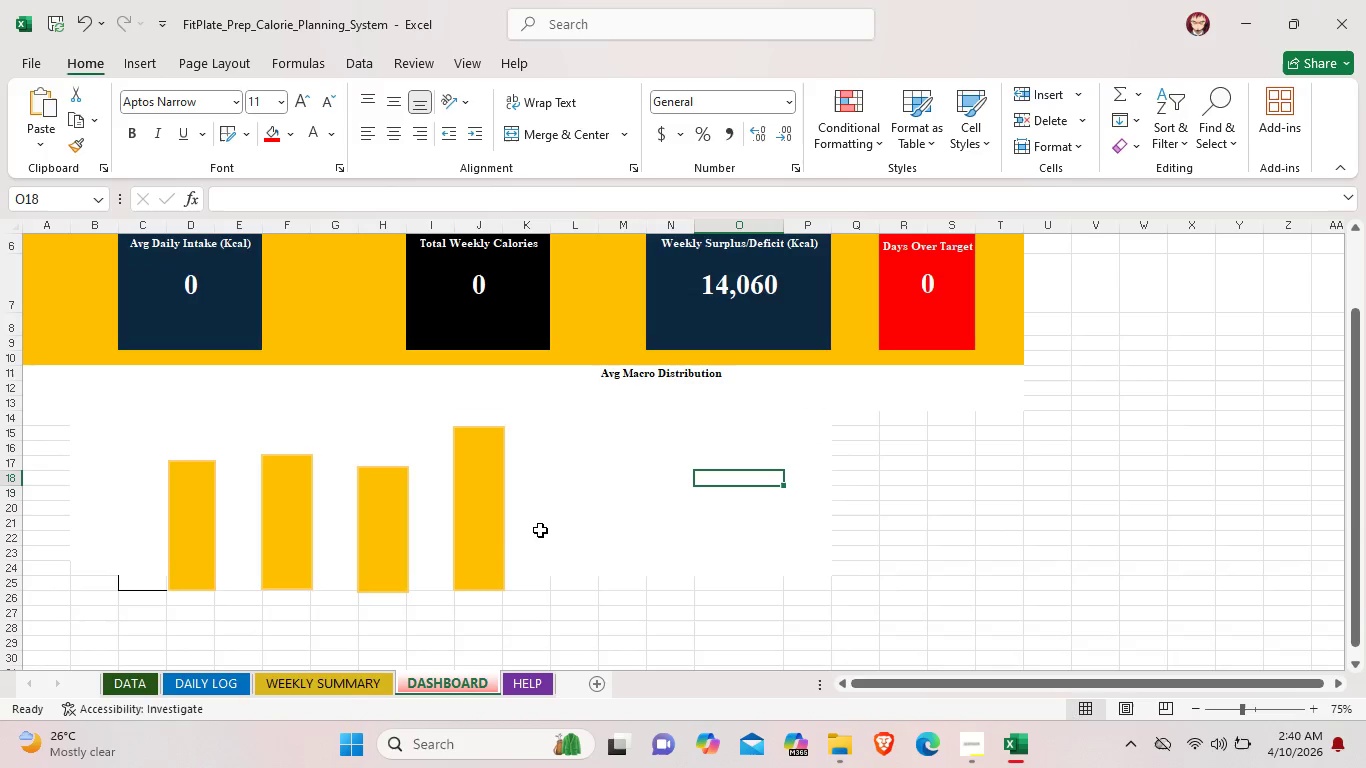 
left_click([486, 539])
 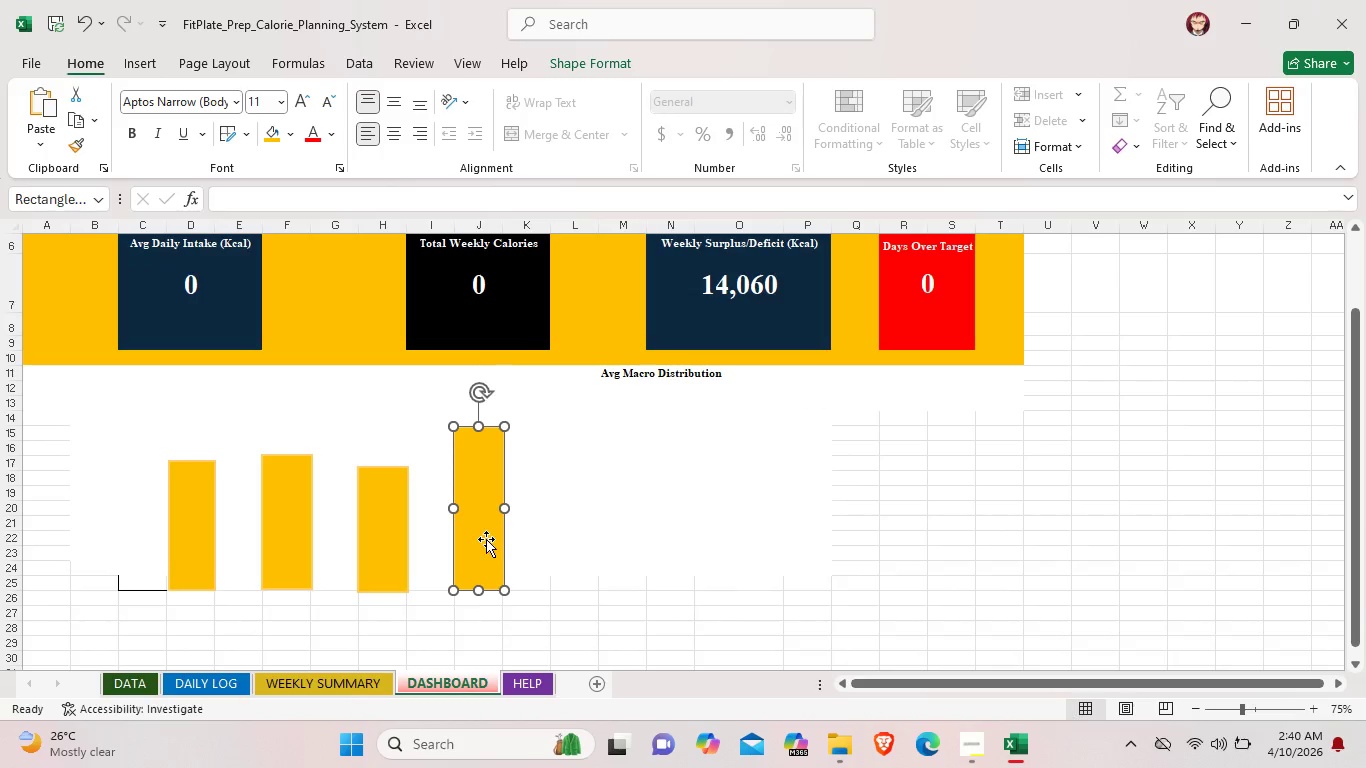 
hold_key(key=ControlLeft, duration=0.34)
 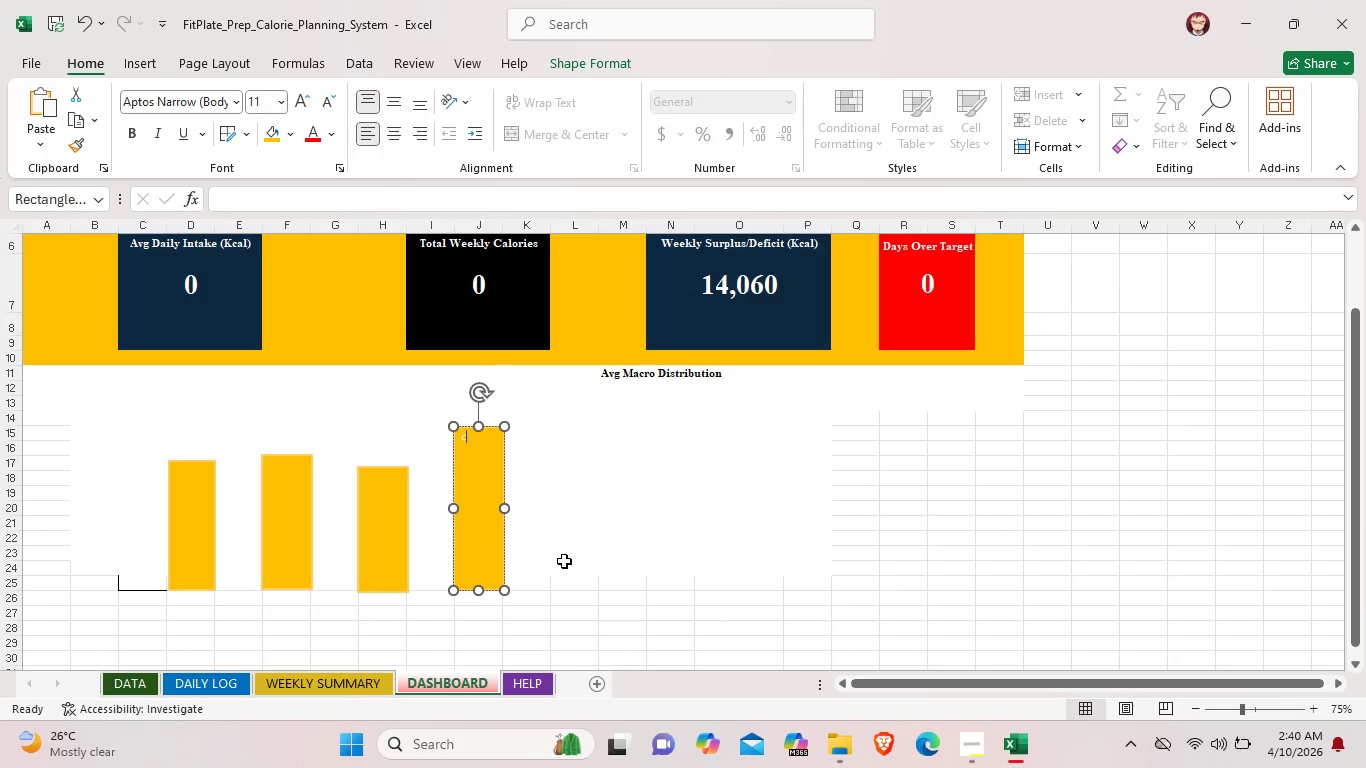 
key(C)
 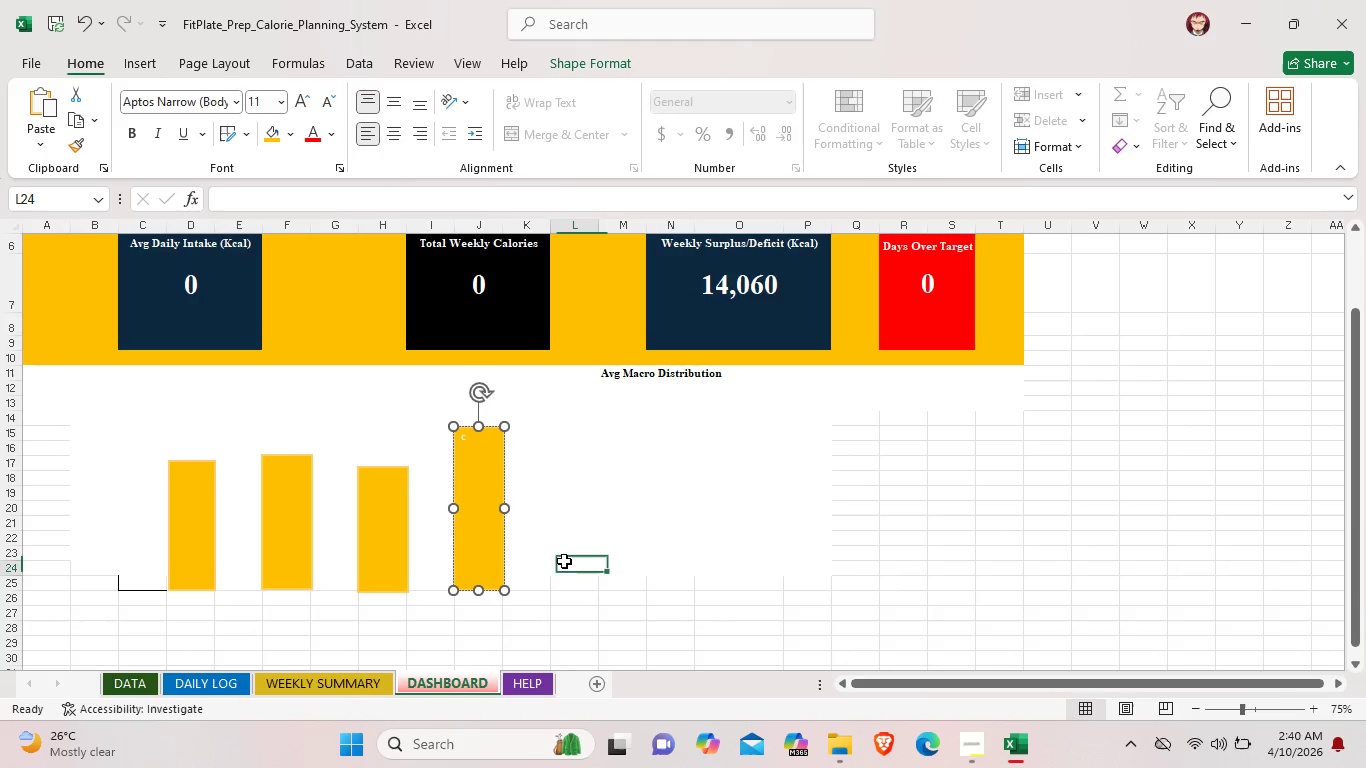 
left_click([564, 561])
 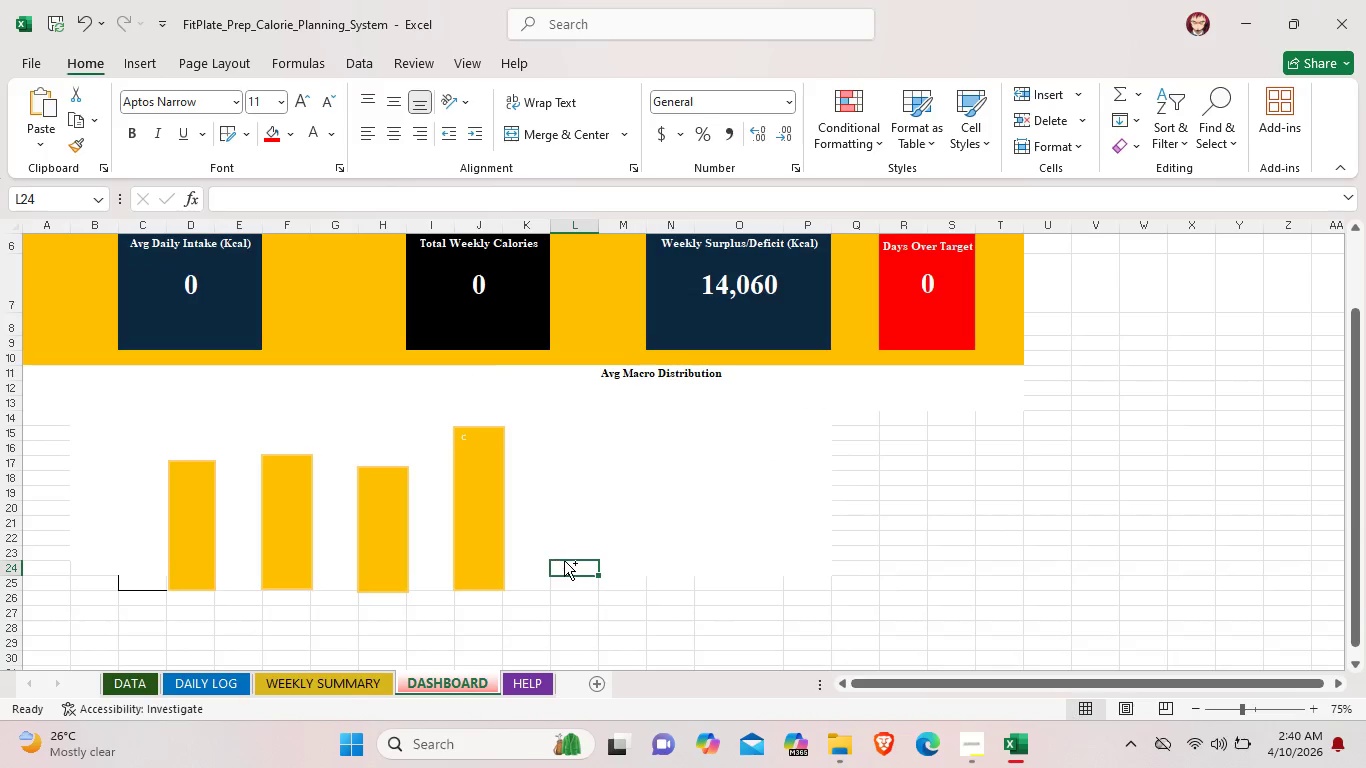 
key(Control+V)
 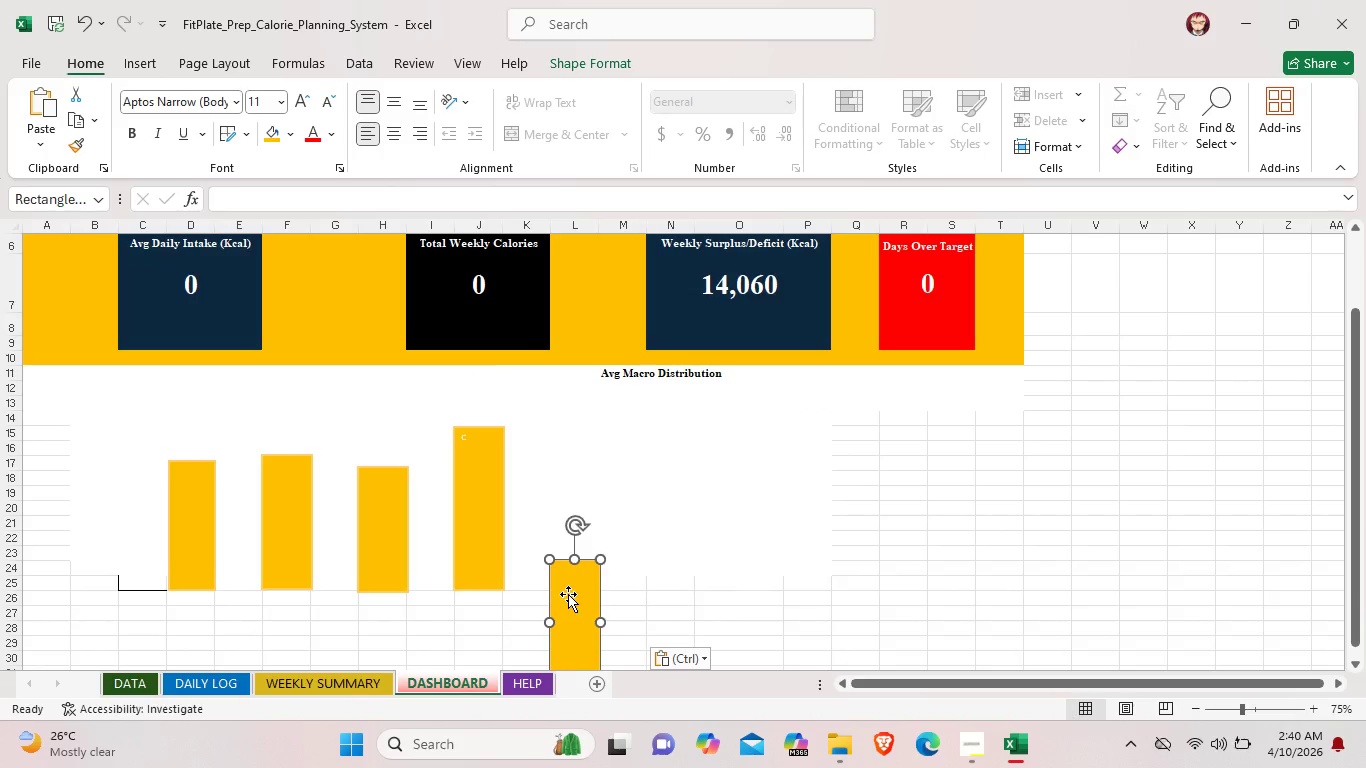 
left_click_drag(start_coordinate=[570, 603], to_coordinate=[570, 509])
 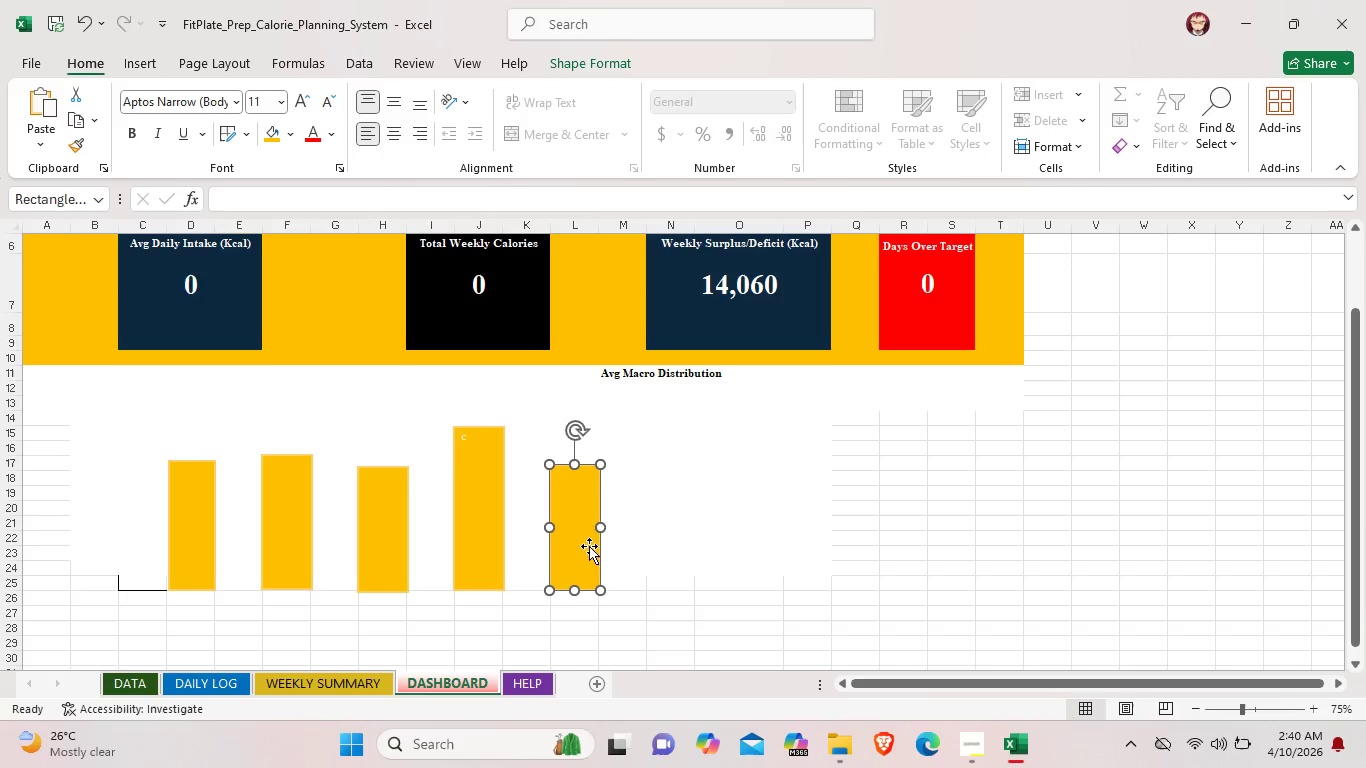 
wait(5.38)
 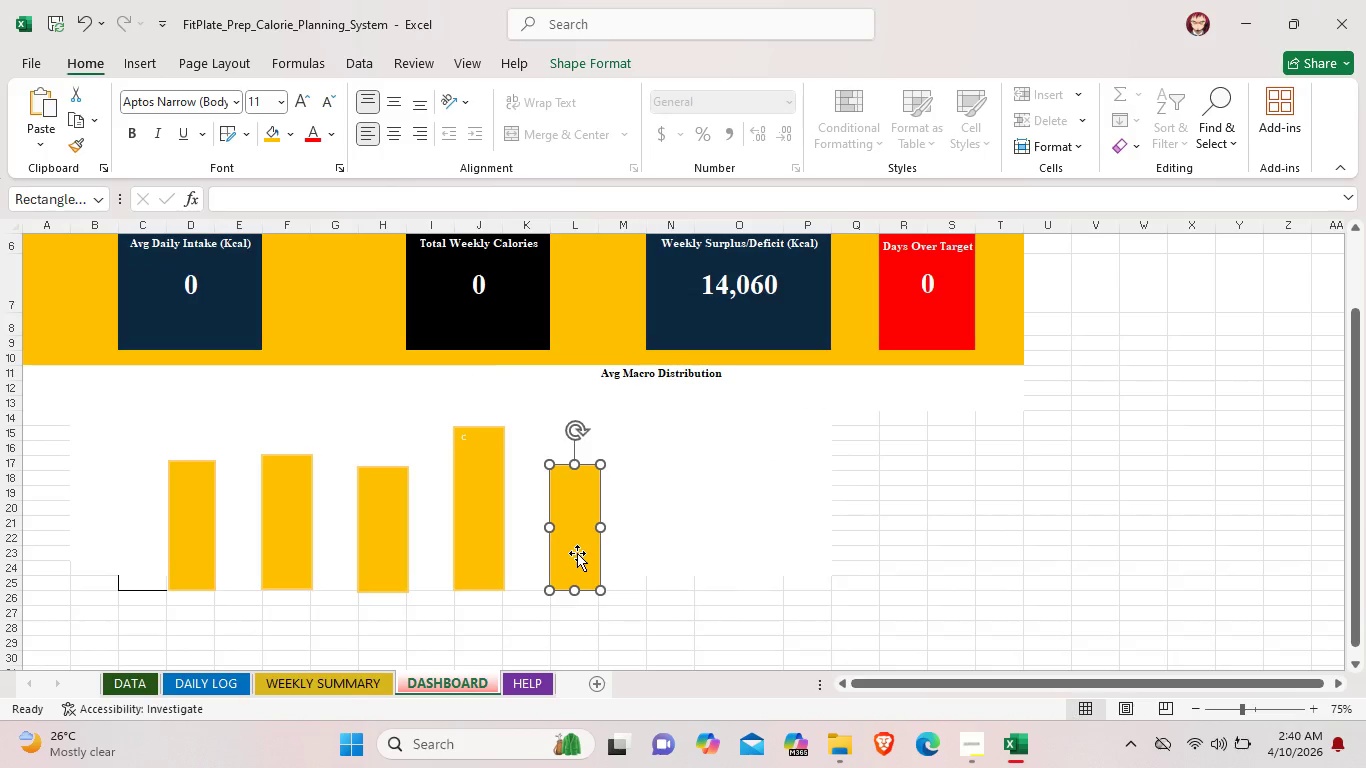 
left_click_drag(start_coordinate=[580, 464], to_coordinate=[578, 456])
 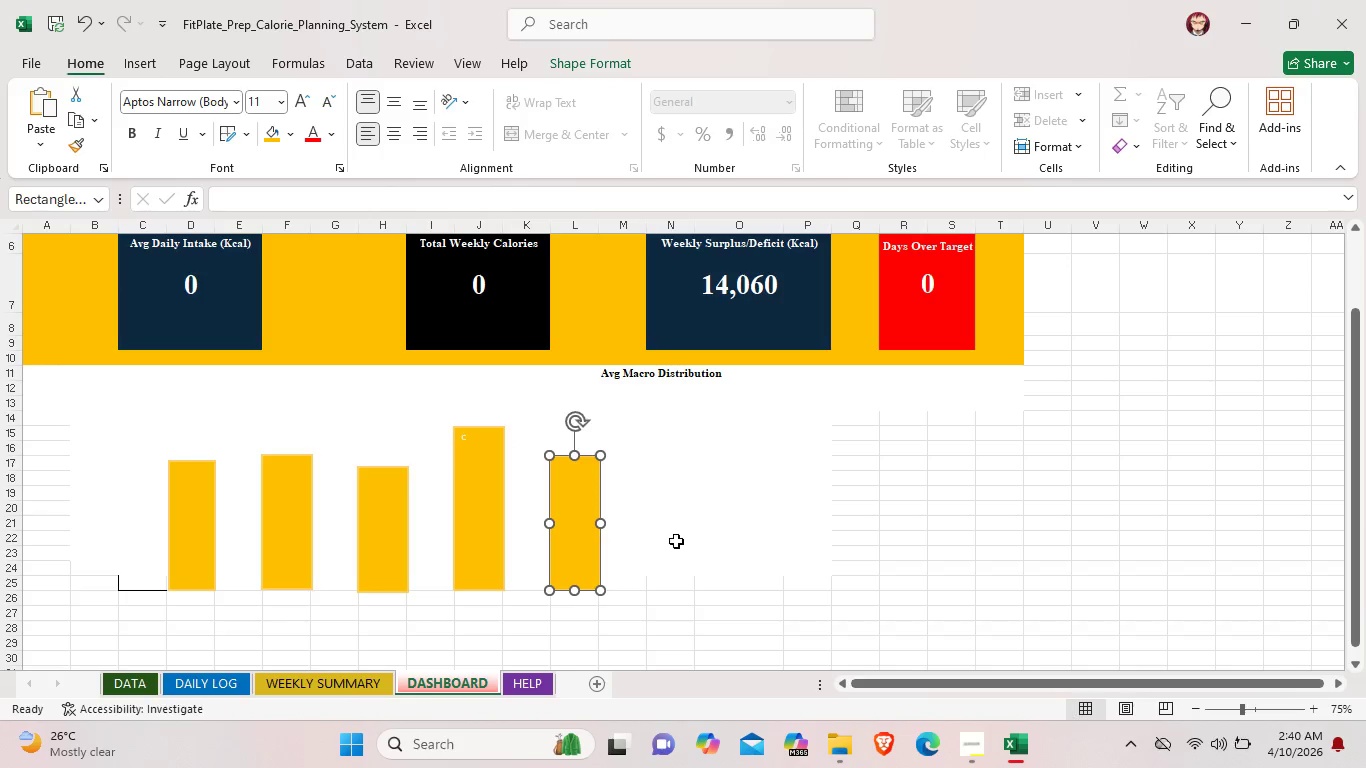 
left_click([676, 541])
 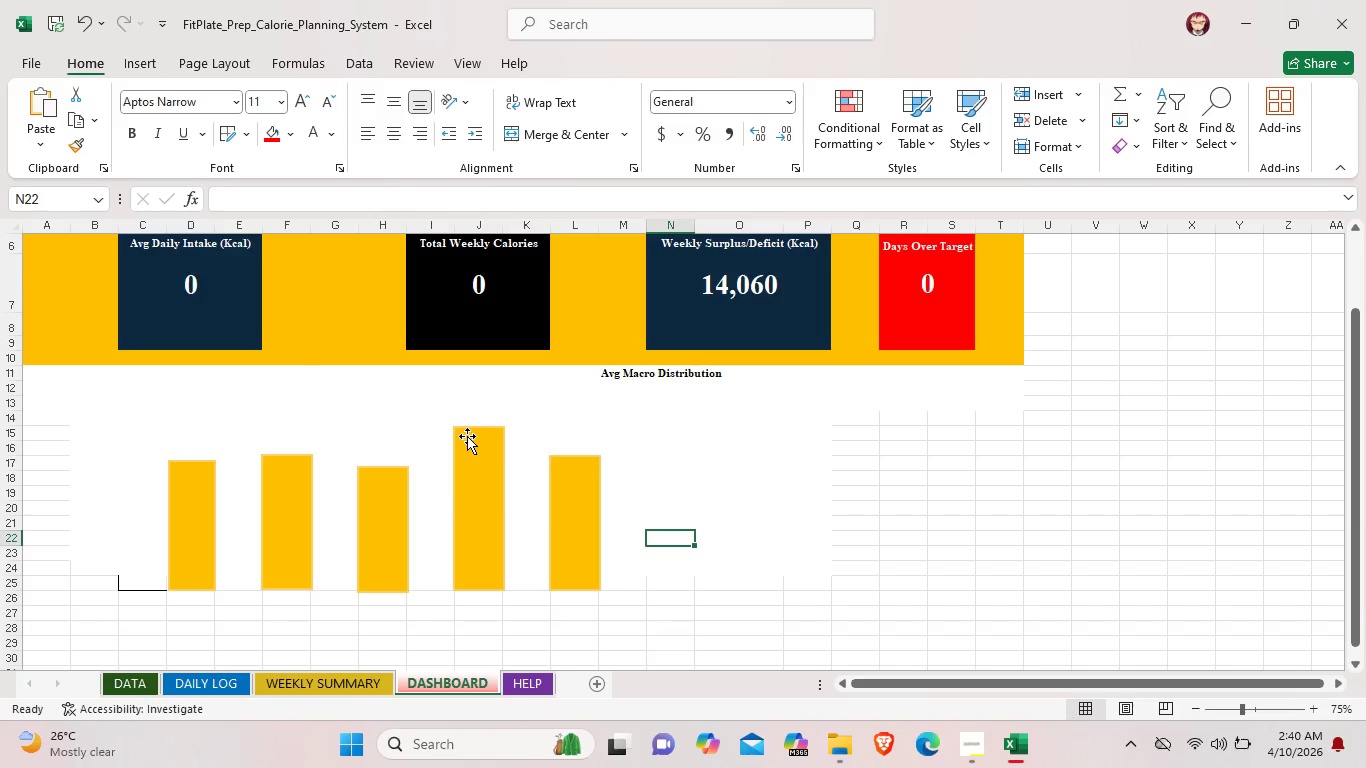 
double_click([467, 436])
 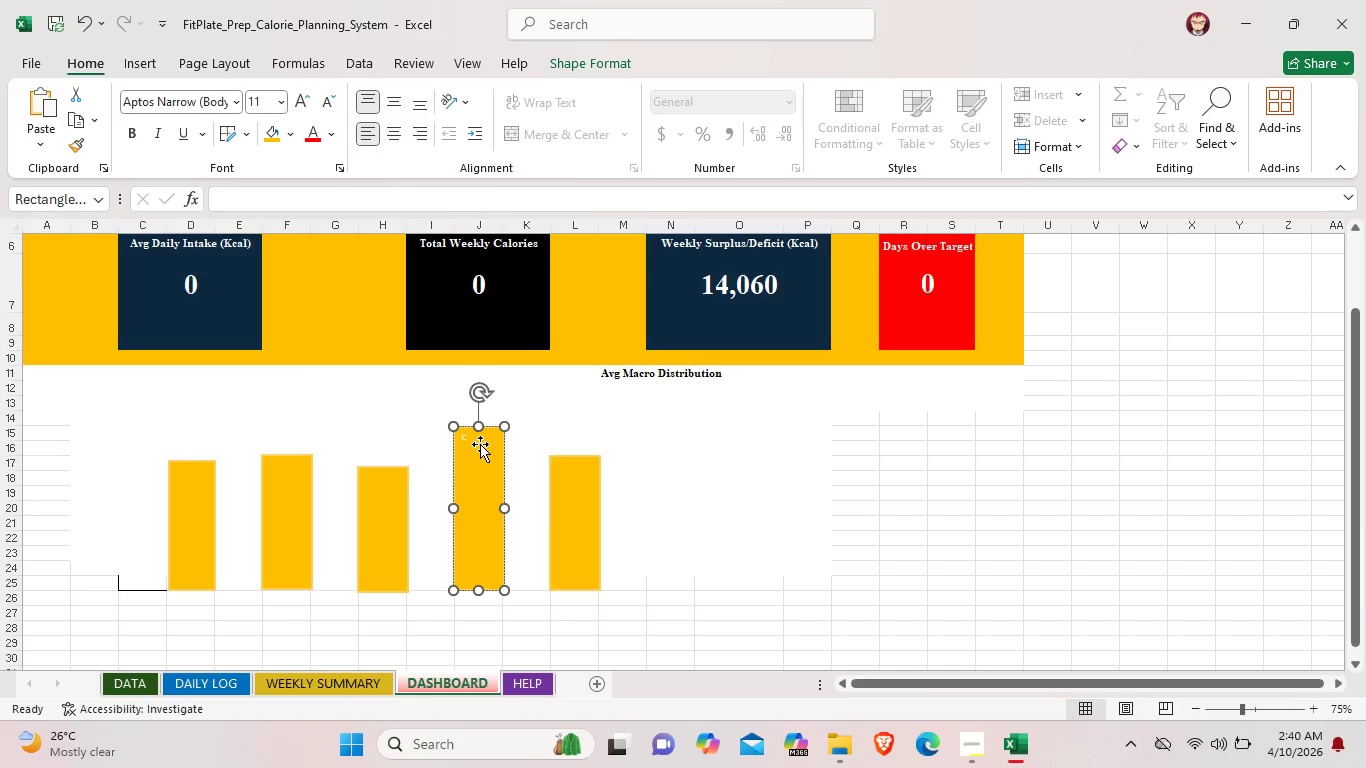 
key(Backspace)
 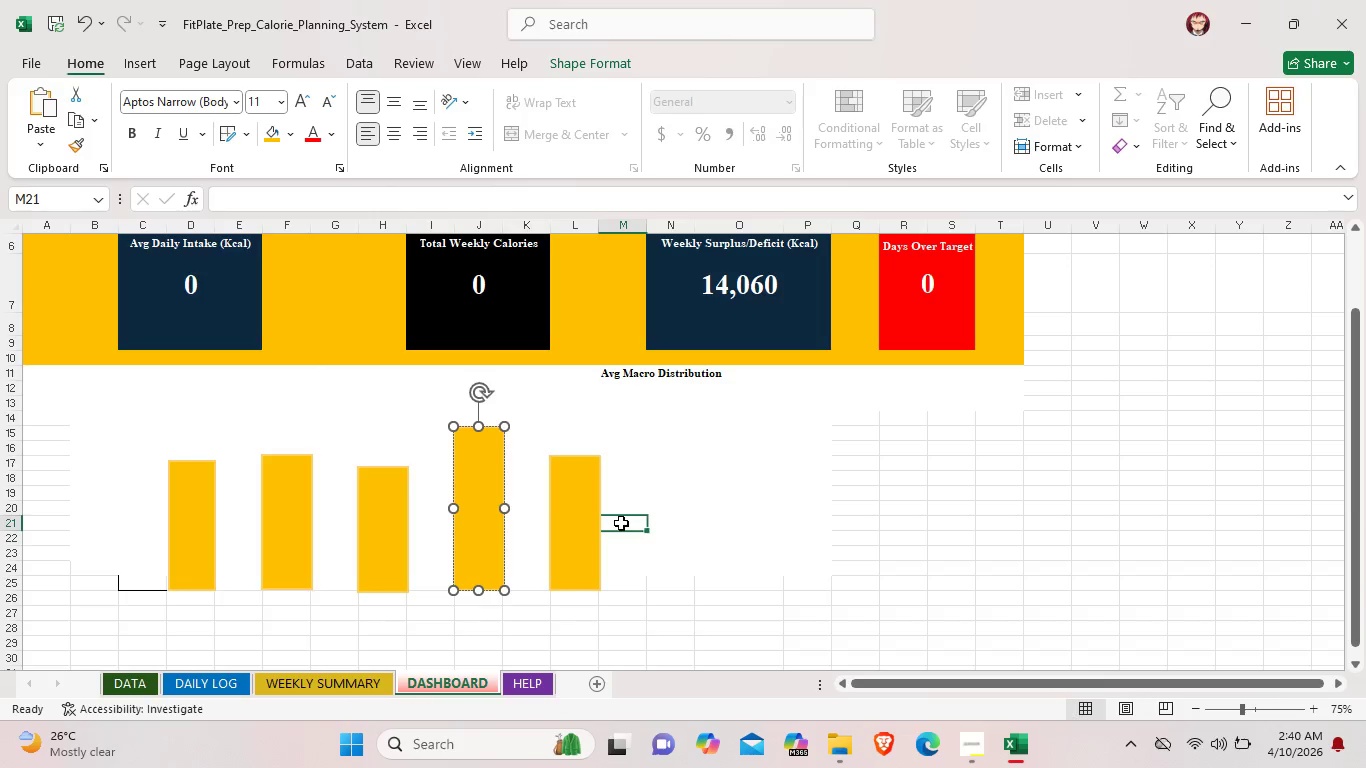 
double_click([591, 508])
 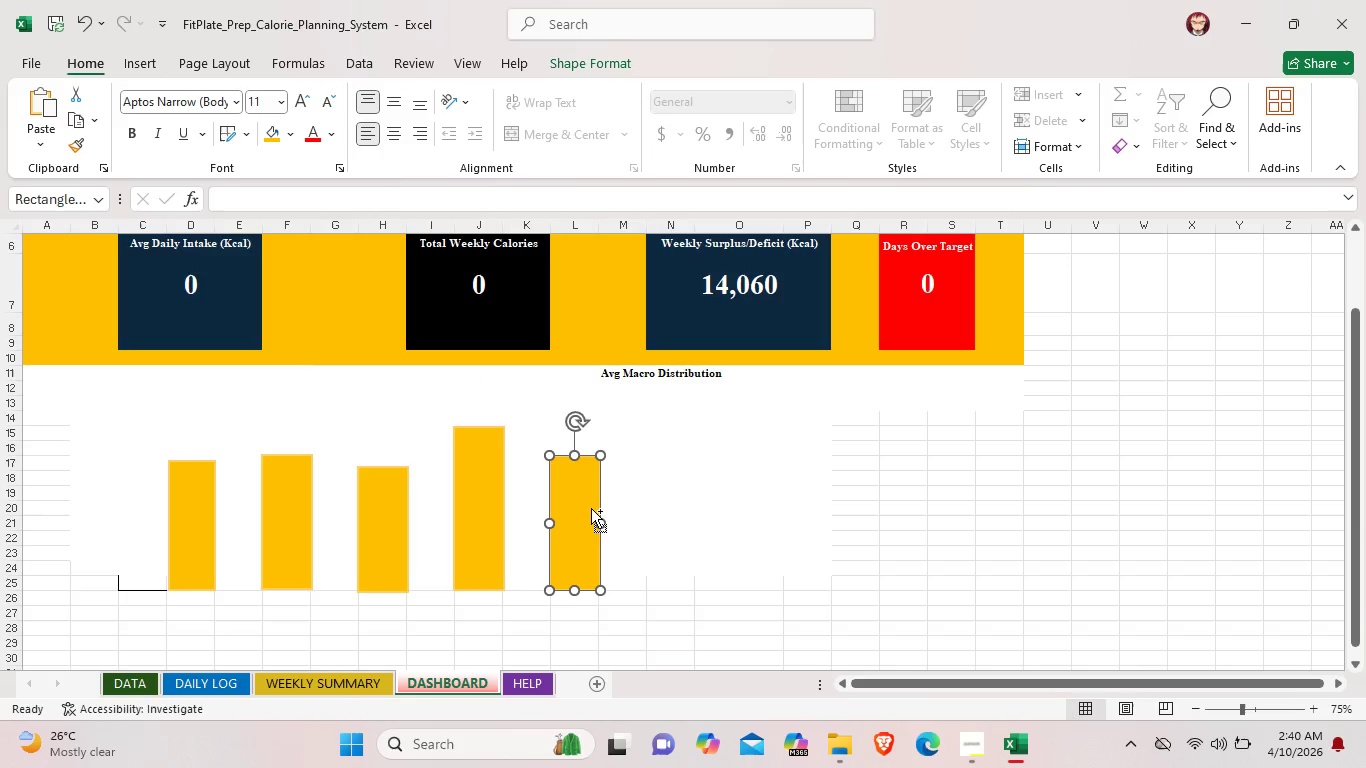 
key(Control+C)
 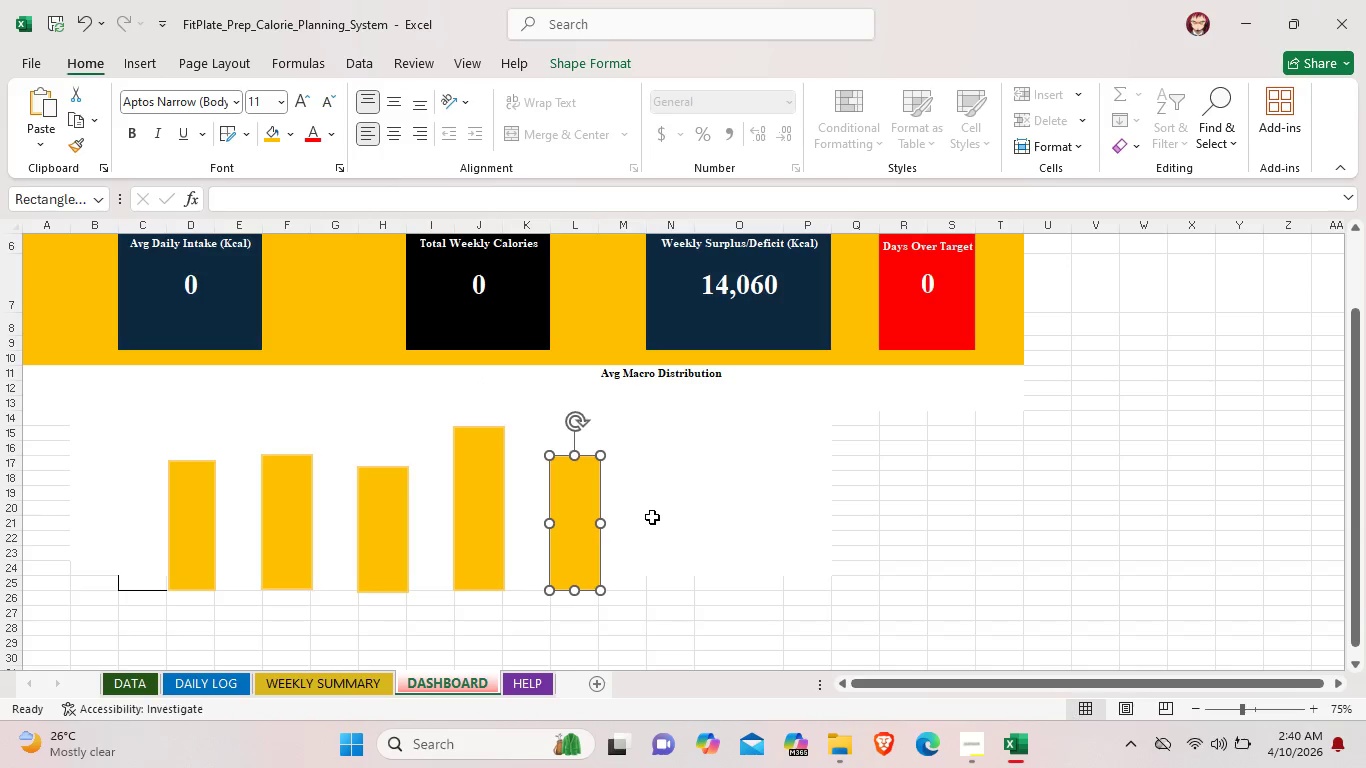 
left_click([652, 517])
 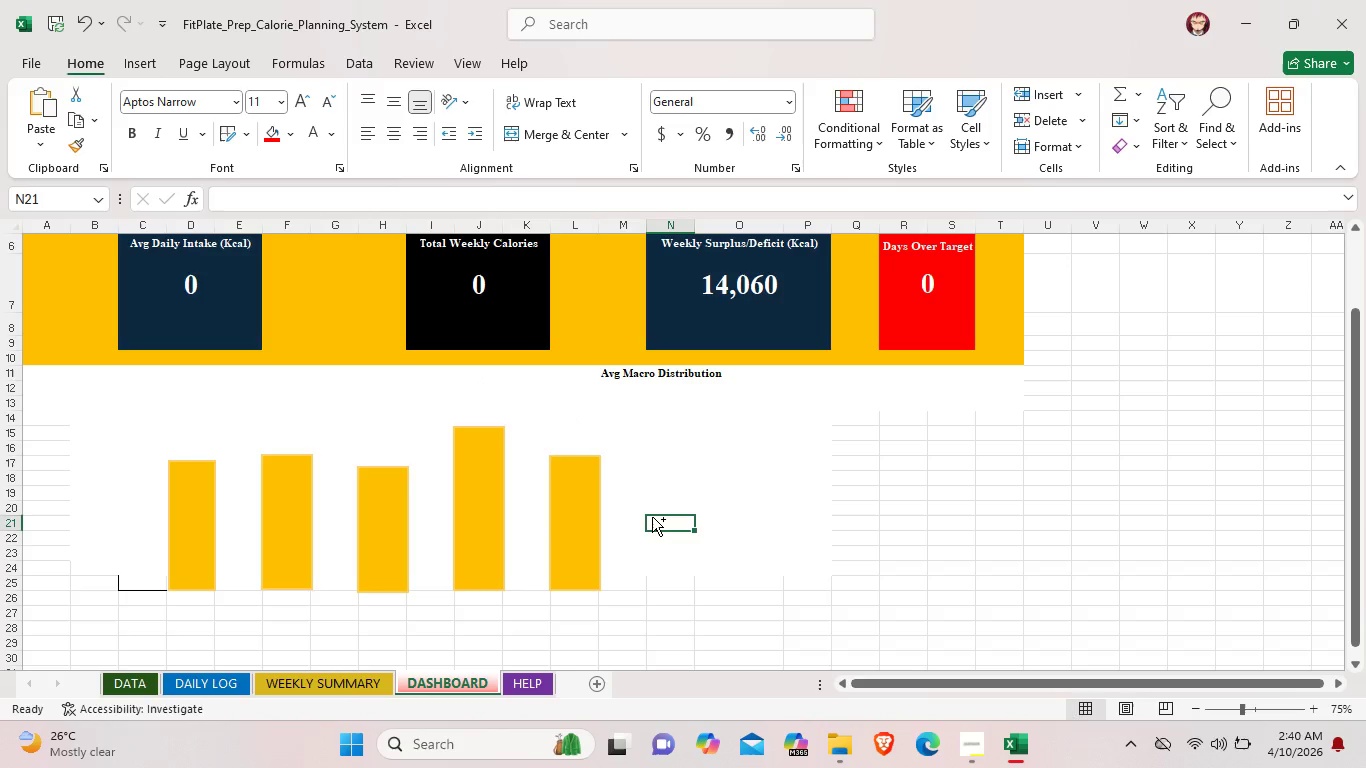 
key(Control+V)
 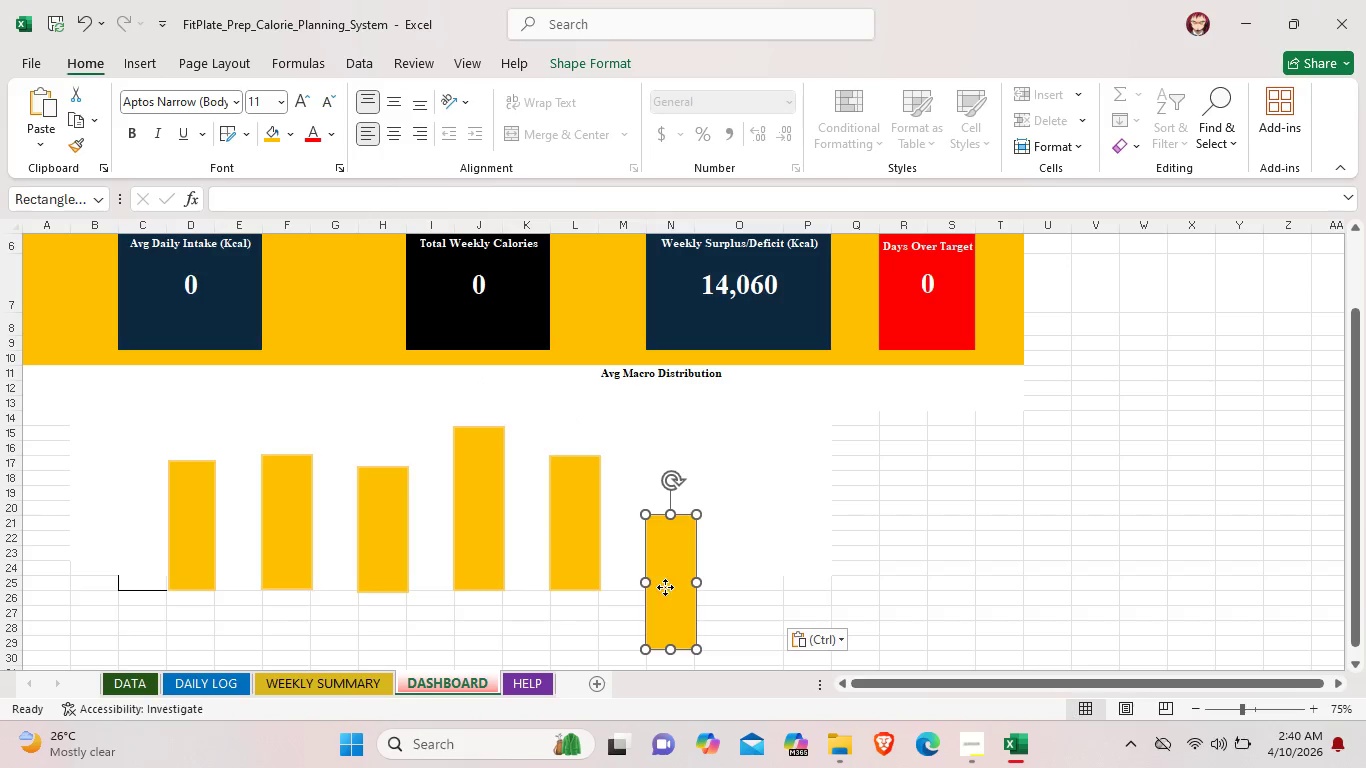 
left_click_drag(start_coordinate=[665, 587], to_coordinate=[664, 526])
 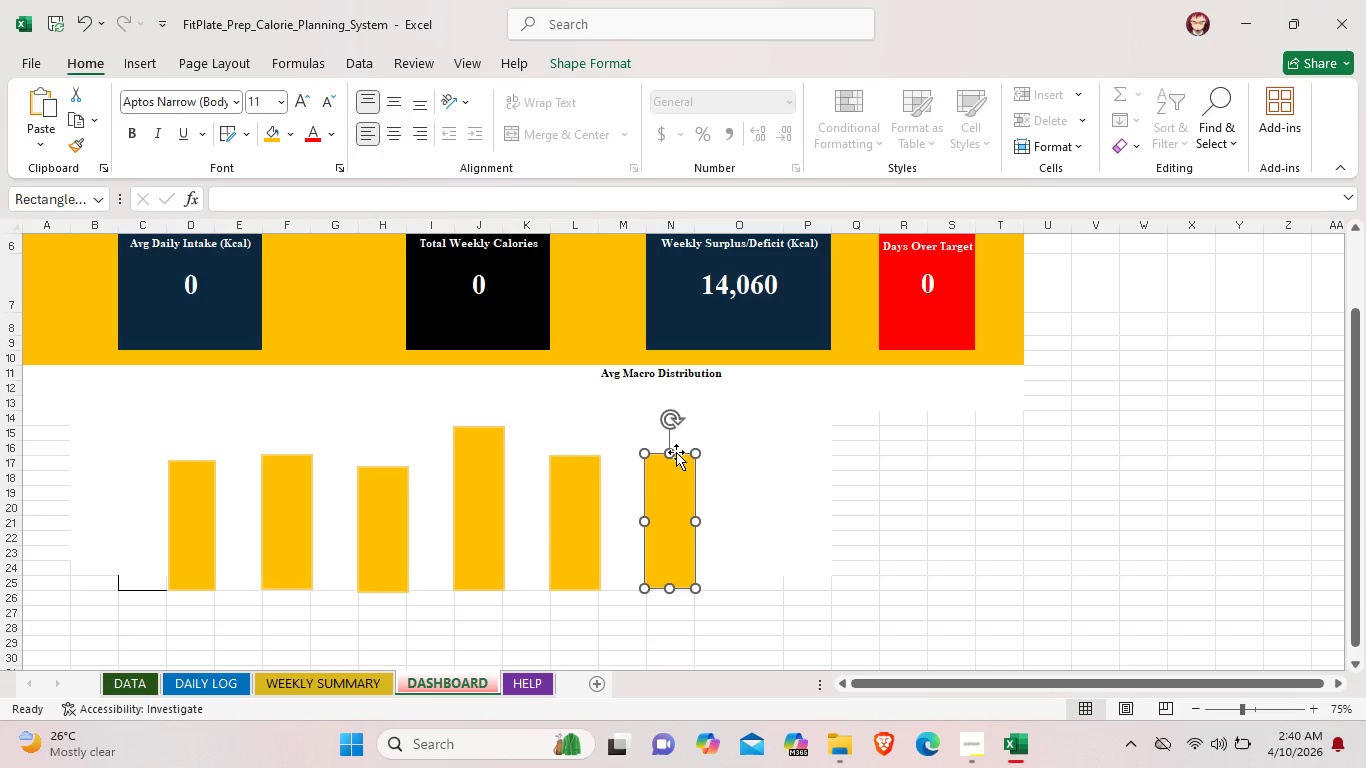 
left_click_drag(start_coordinate=[672, 451], to_coordinate=[670, 440])
 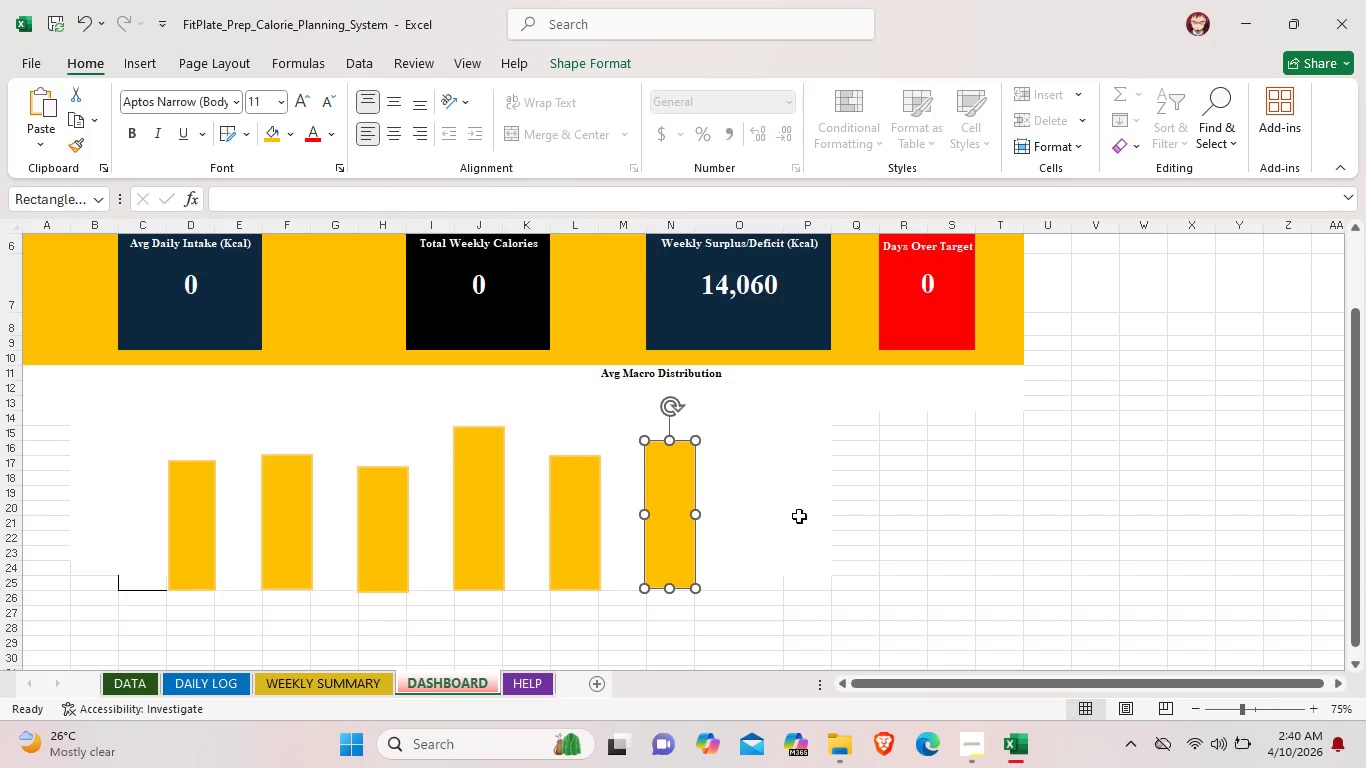 
left_click([802, 524])
 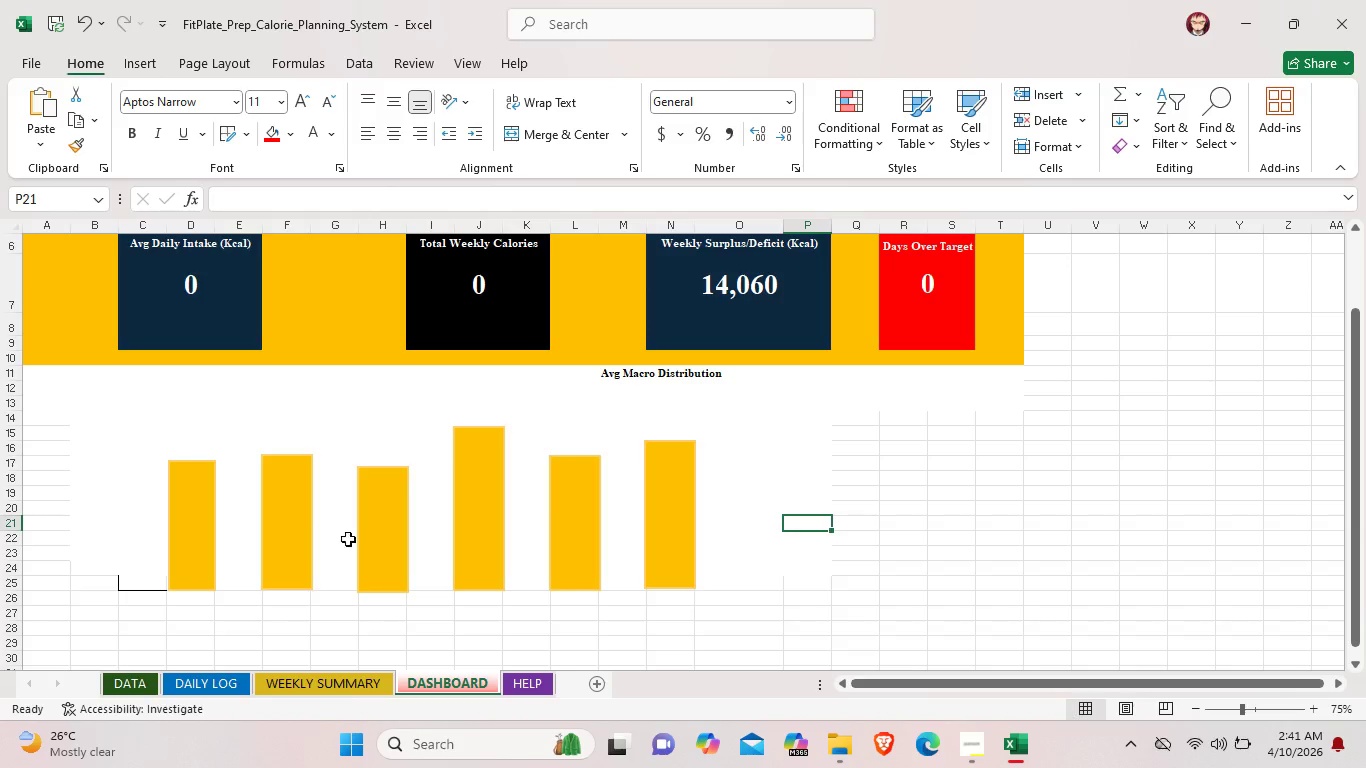 
wait(10.28)
 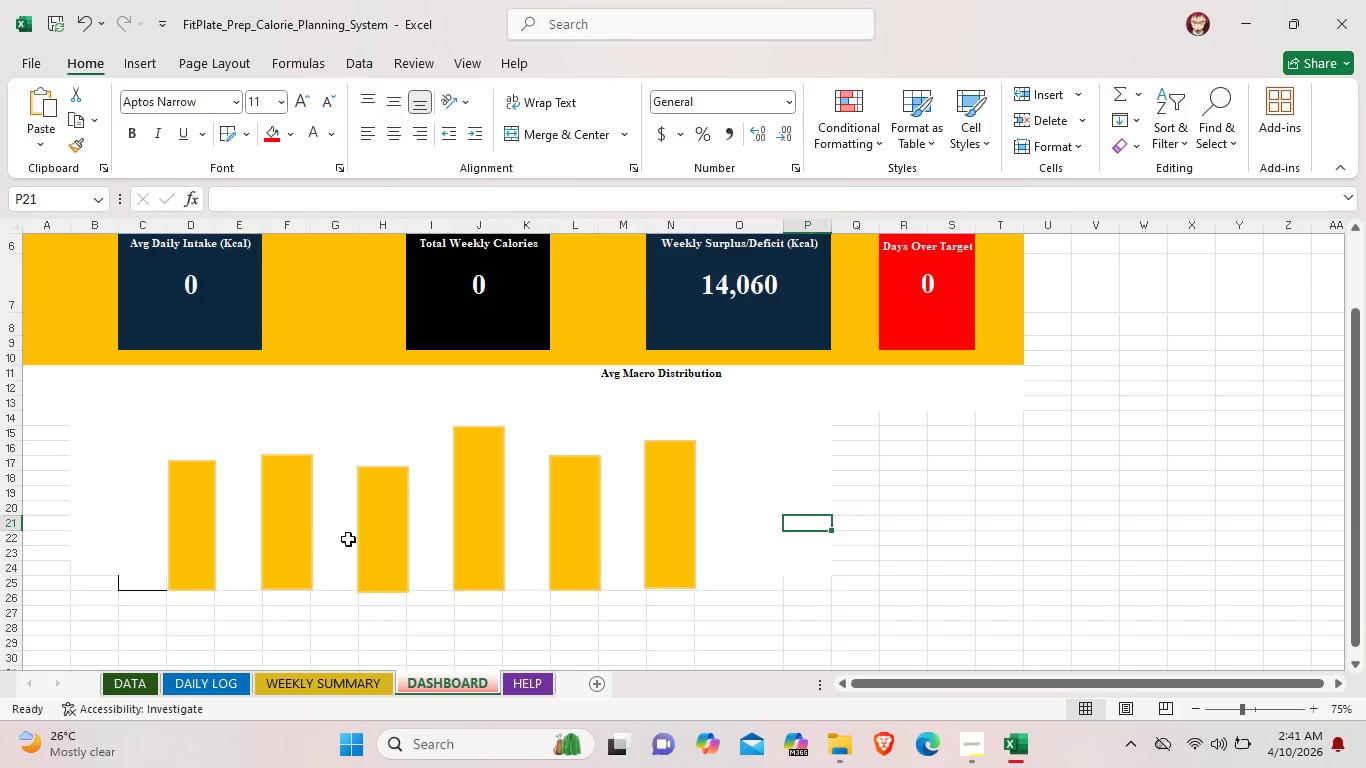 
left_click([681, 567])
 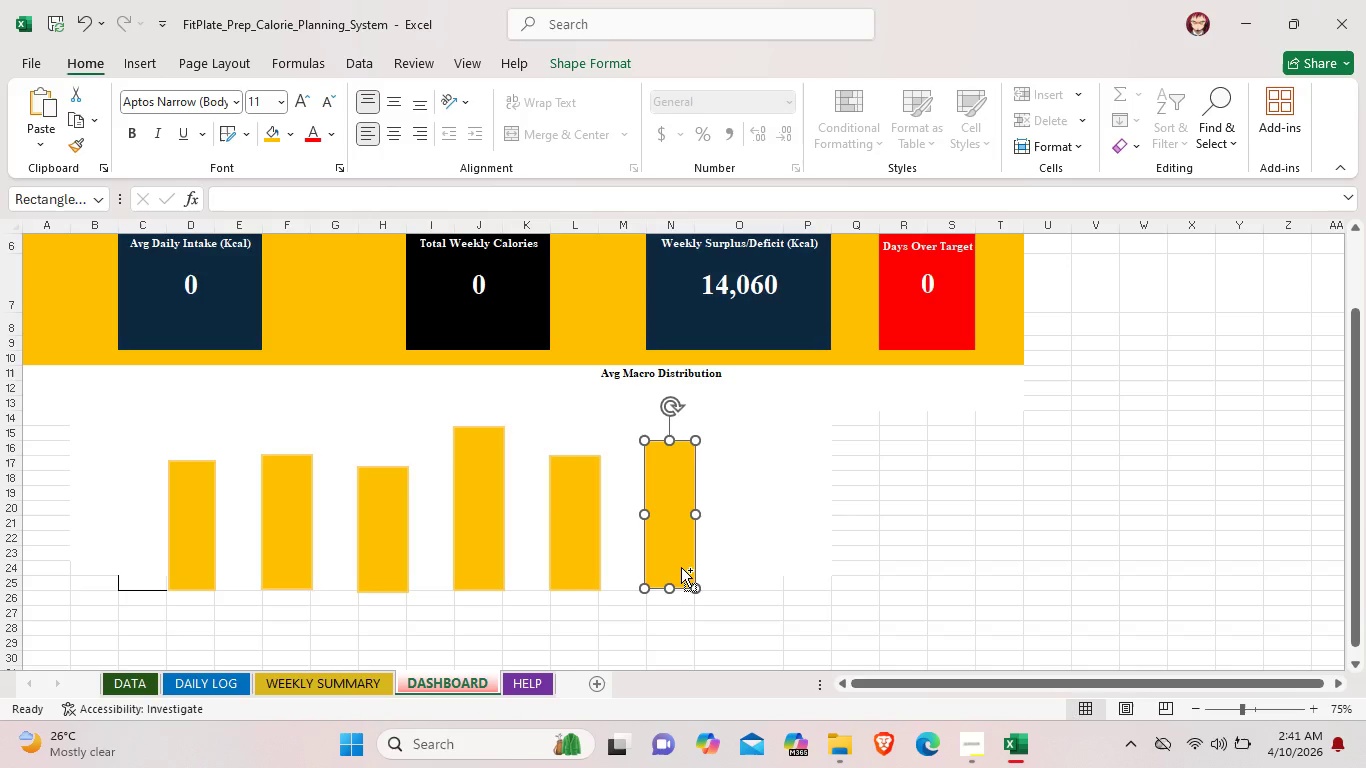 
key(Control+C)
 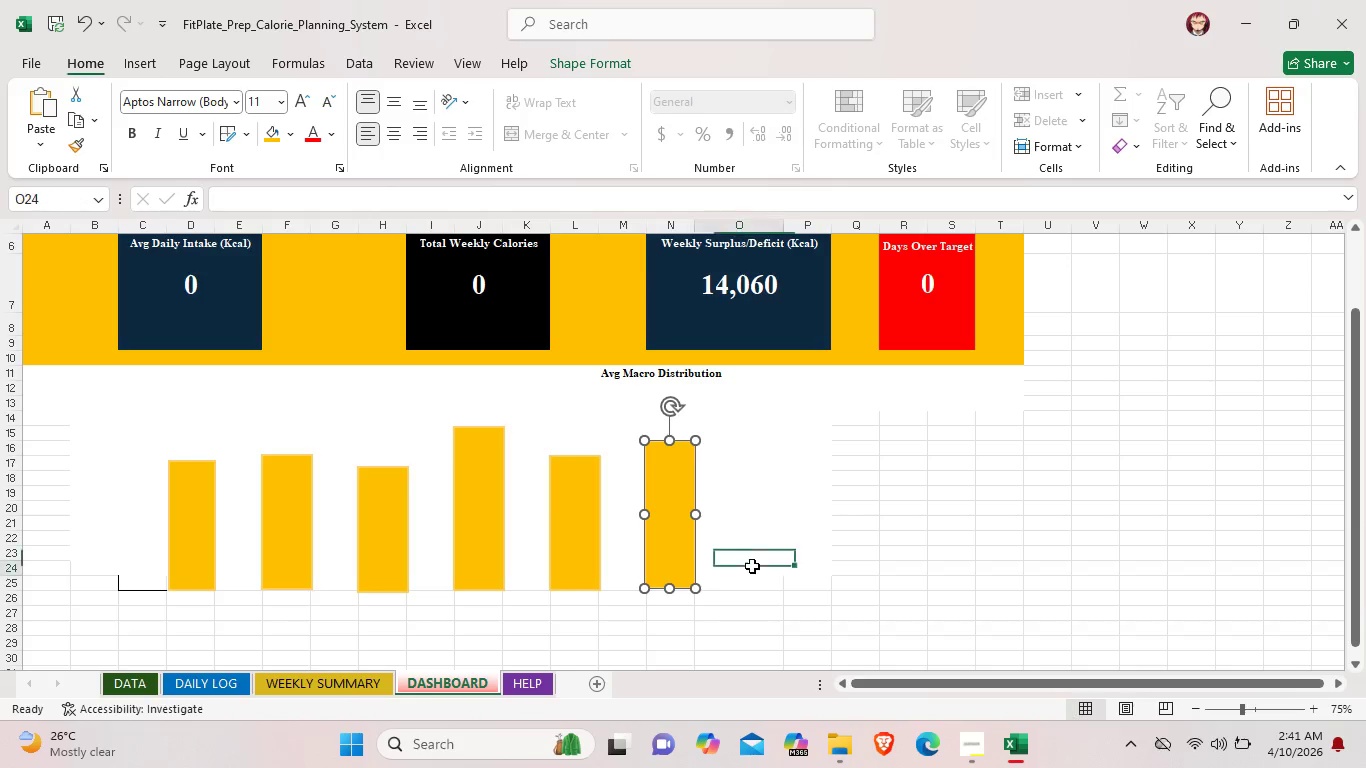 
left_click([752, 566])
 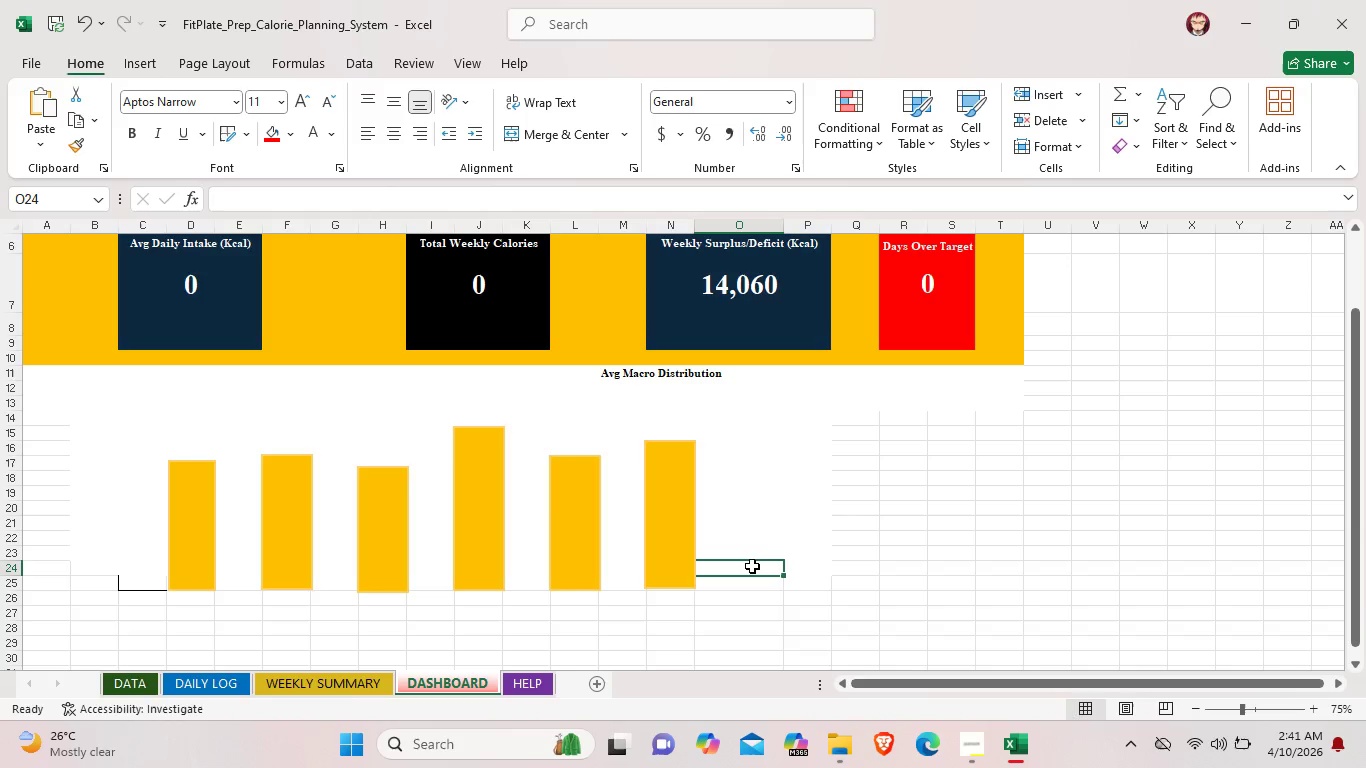 
key(Control+V)
 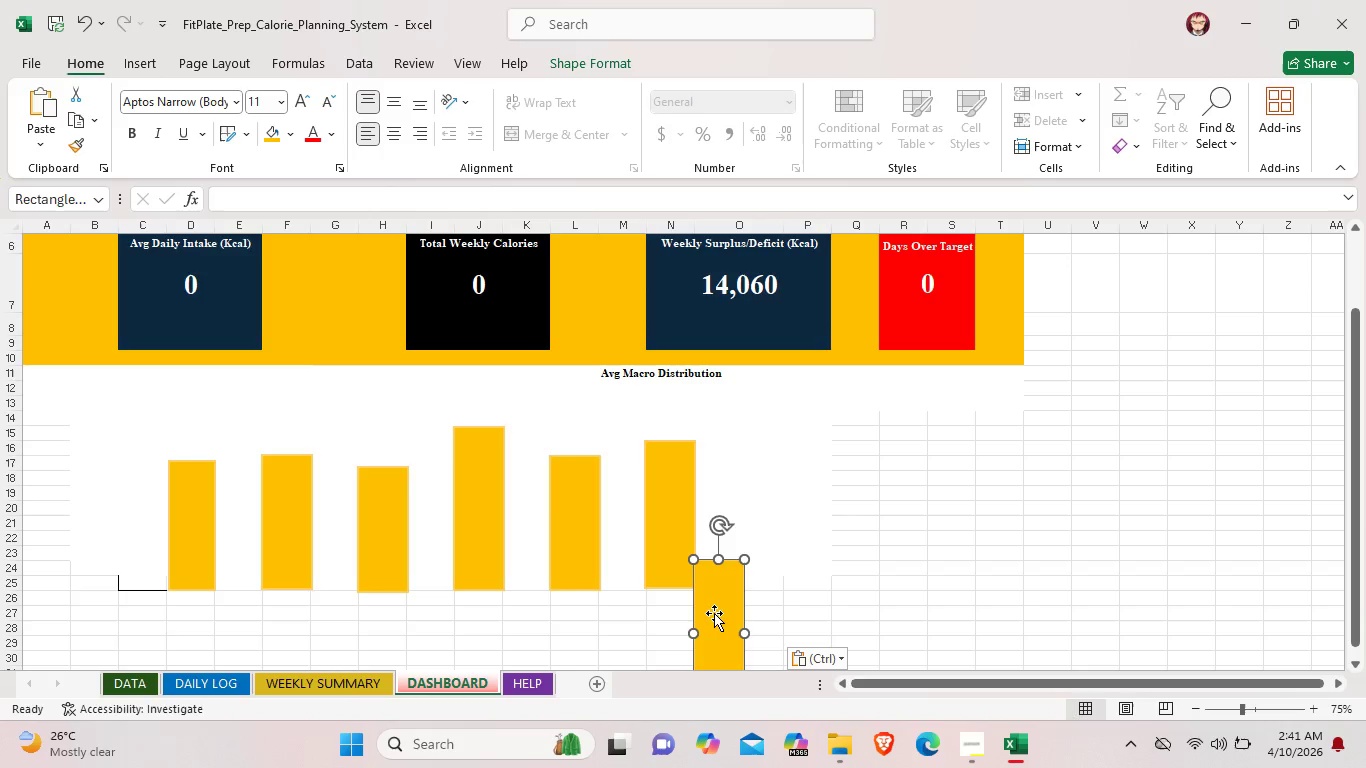 
left_click_drag(start_coordinate=[714, 614], to_coordinate=[753, 499])
 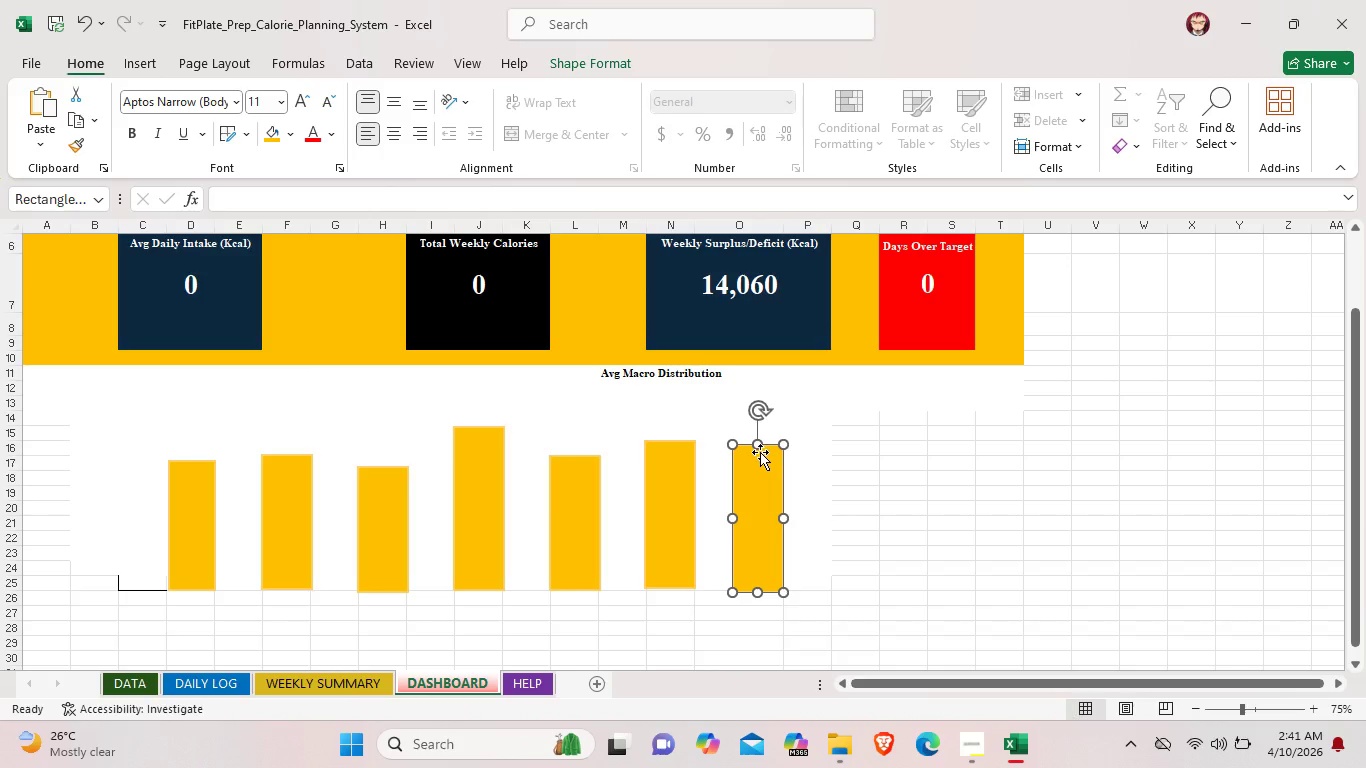 
left_click_drag(start_coordinate=[760, 444], to_coordinate=[760, 460])
 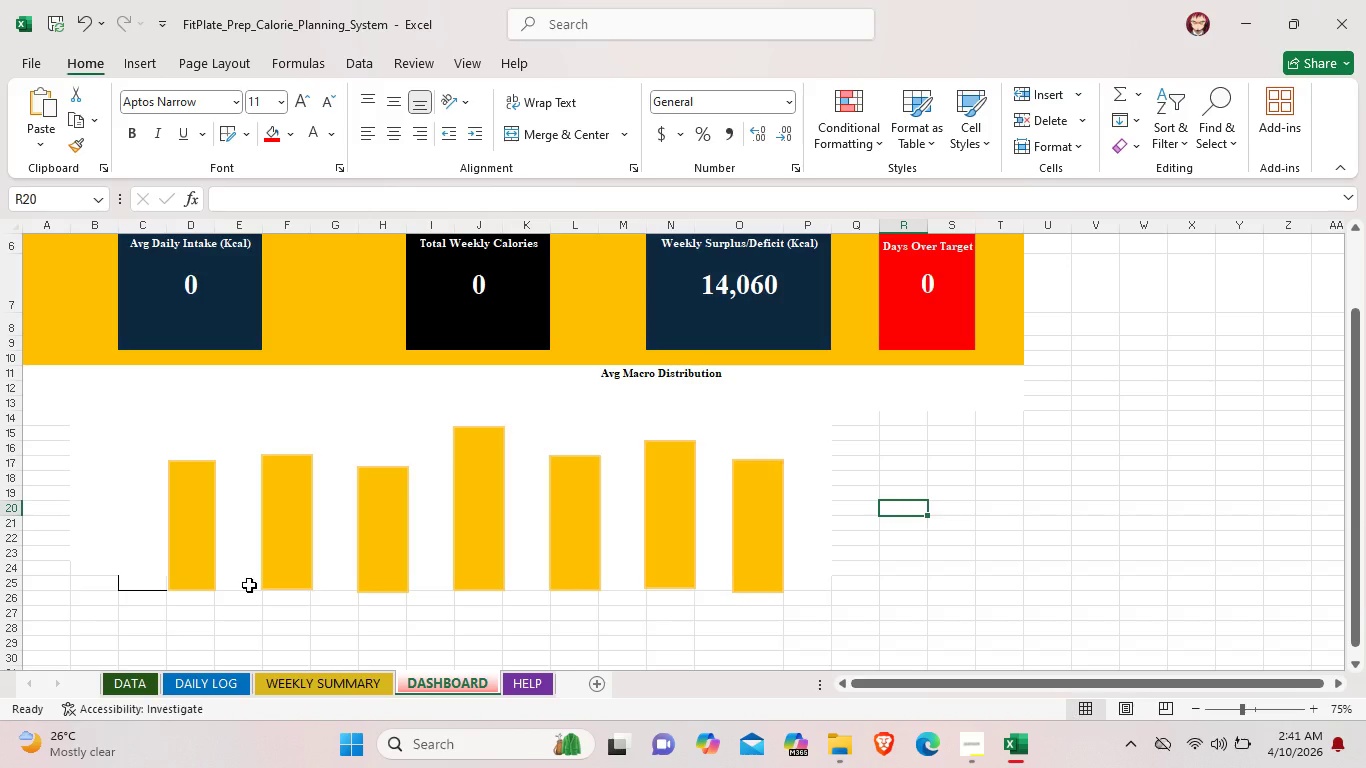 
wait(15.8)
 